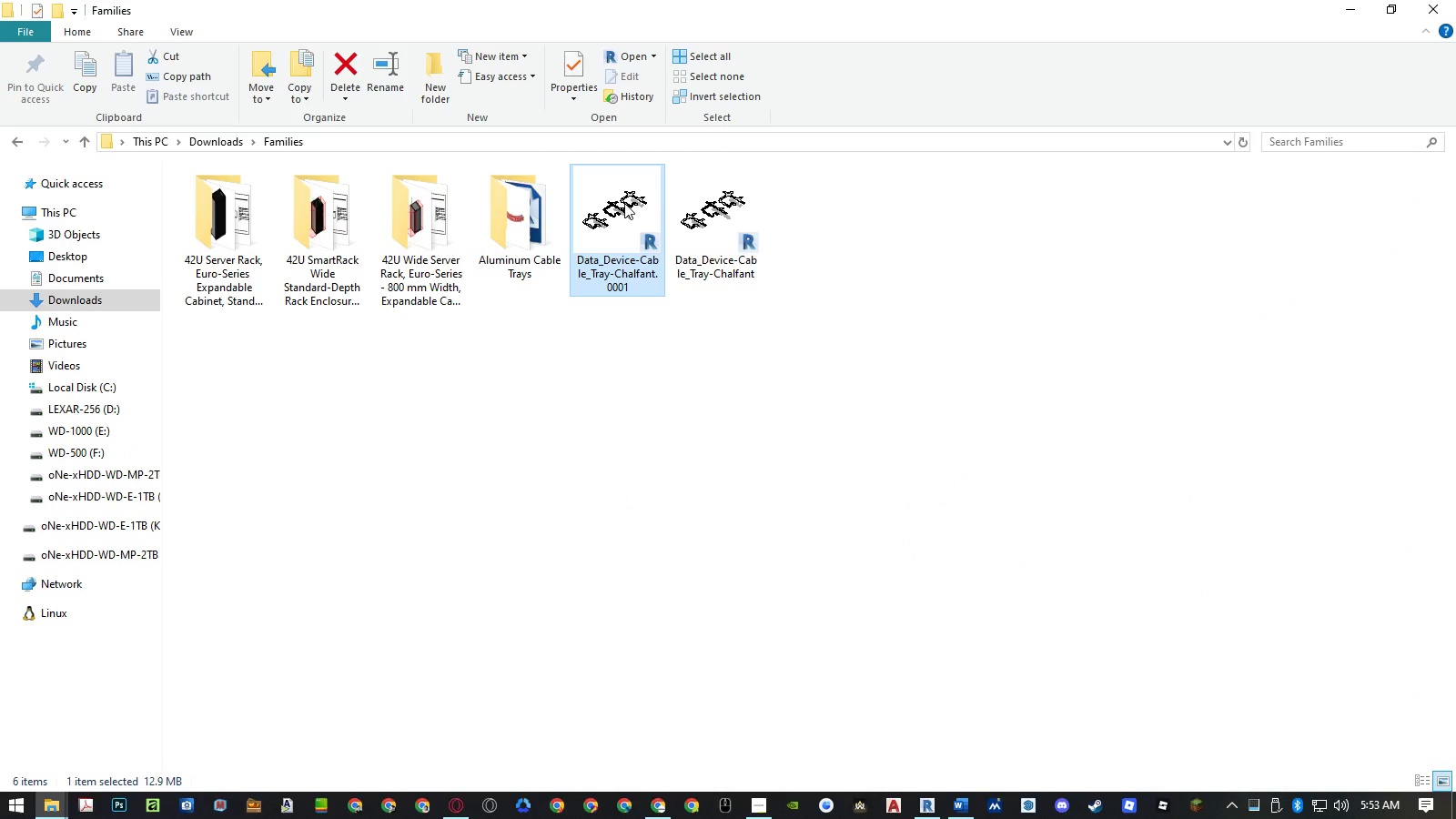 
key(Delete)
 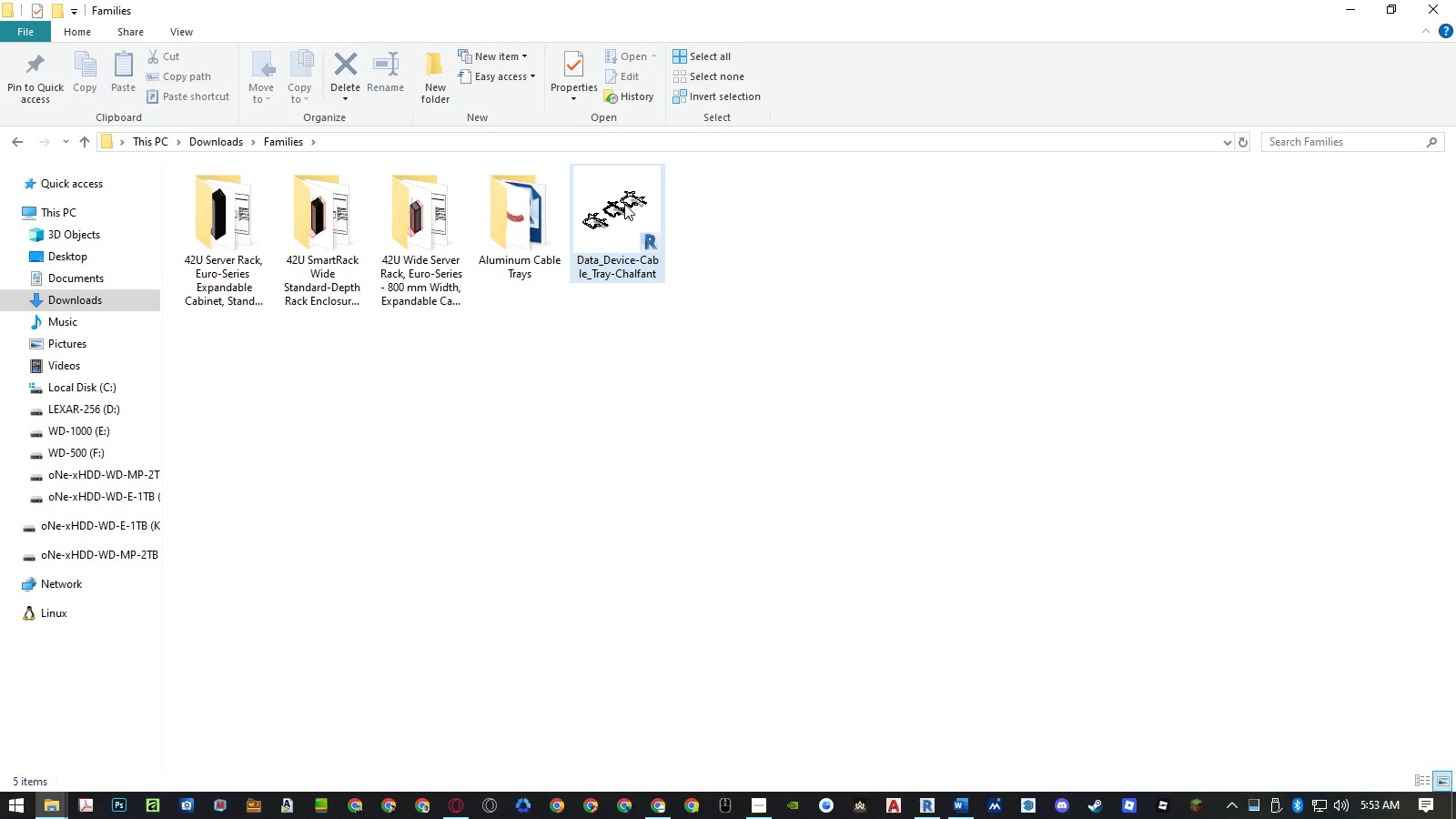 
hold_key(key=AltLeft, duration=1.08)
 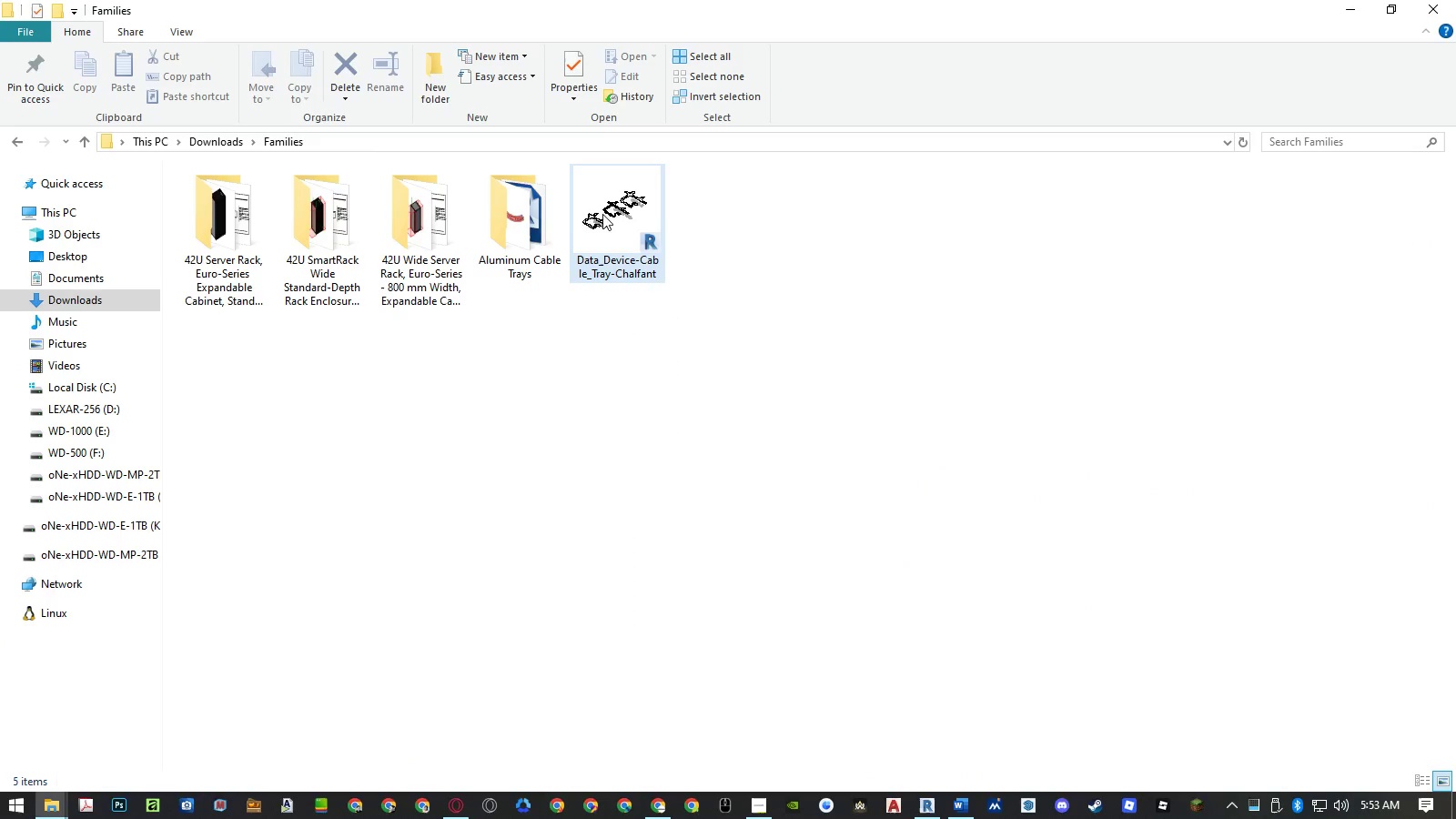 
hold_key(key=Tab, duration=5.08)
 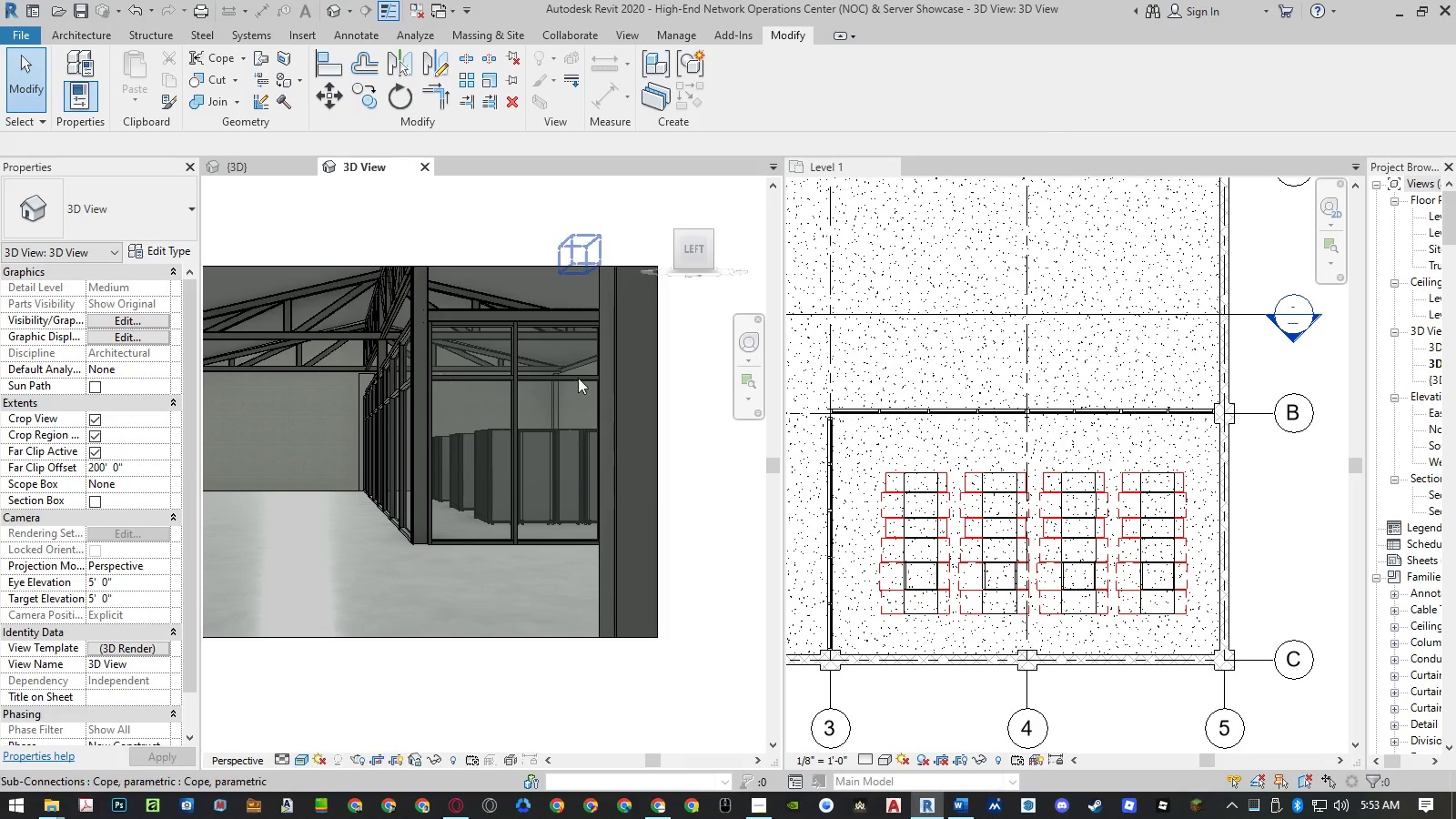 
left_click([652, 798])
 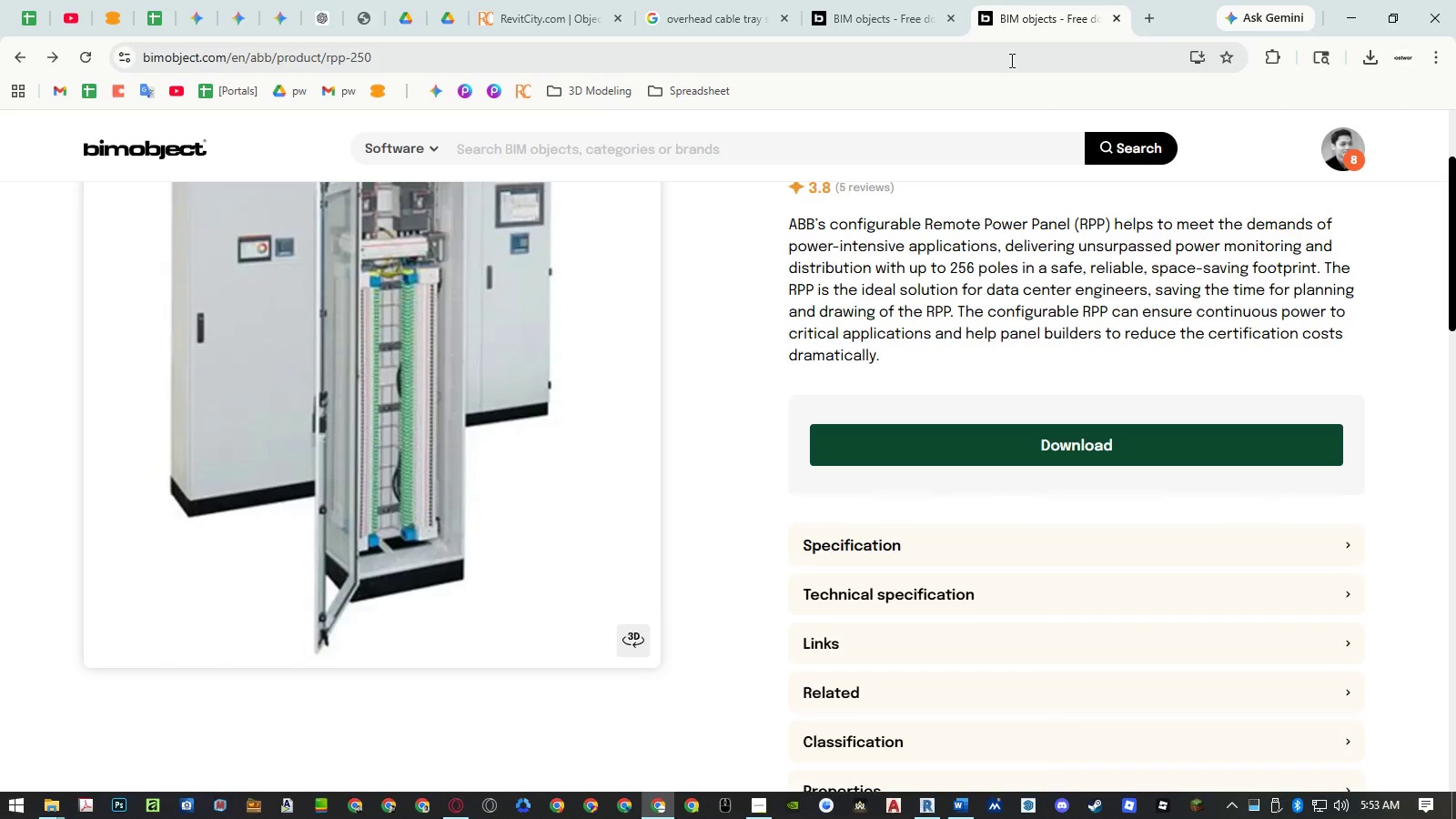 
middle_click([1057, 19])
 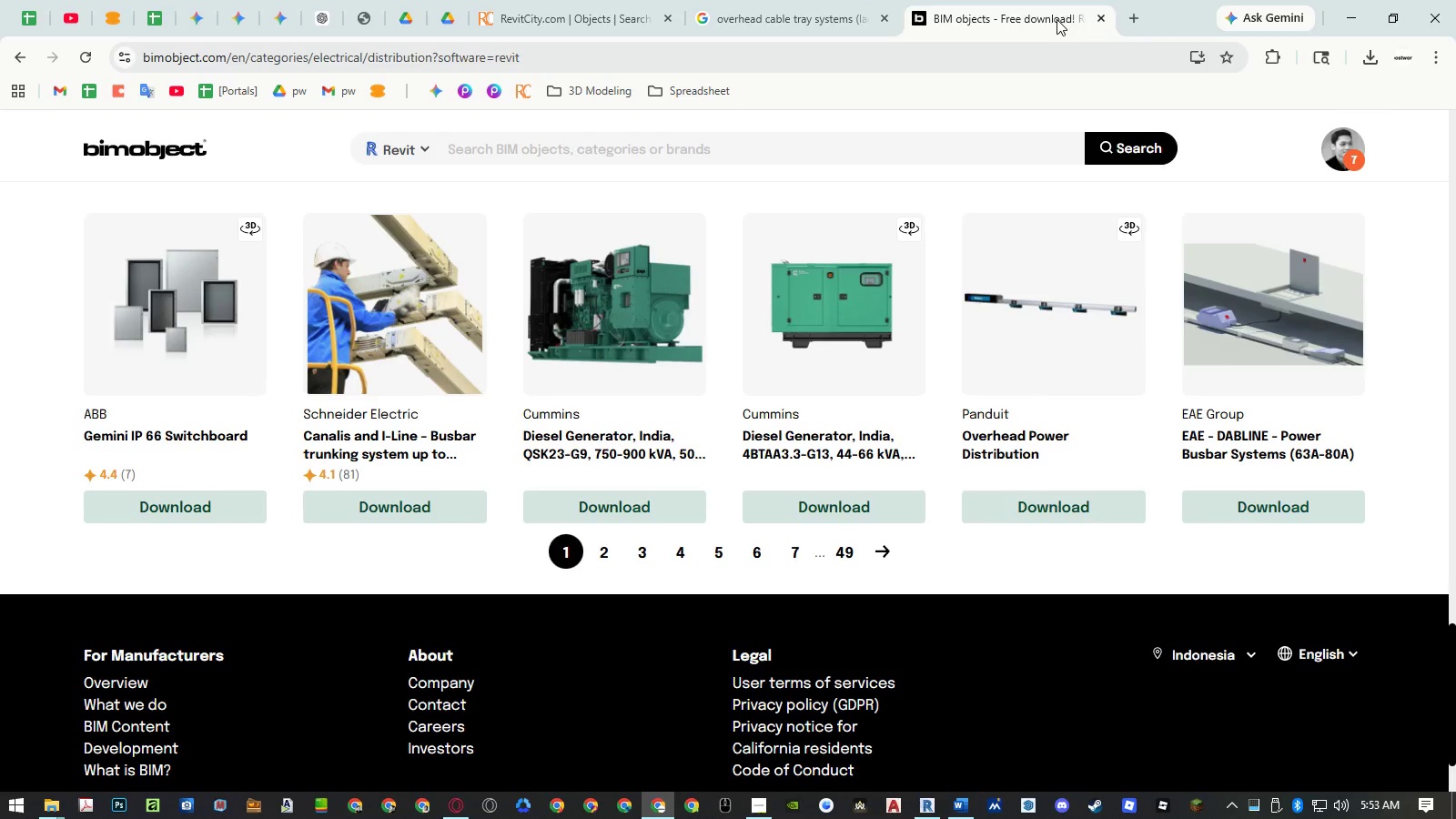 
scroll: coordinate [1007, 41], scroll_direction: up, amount: 42.0
 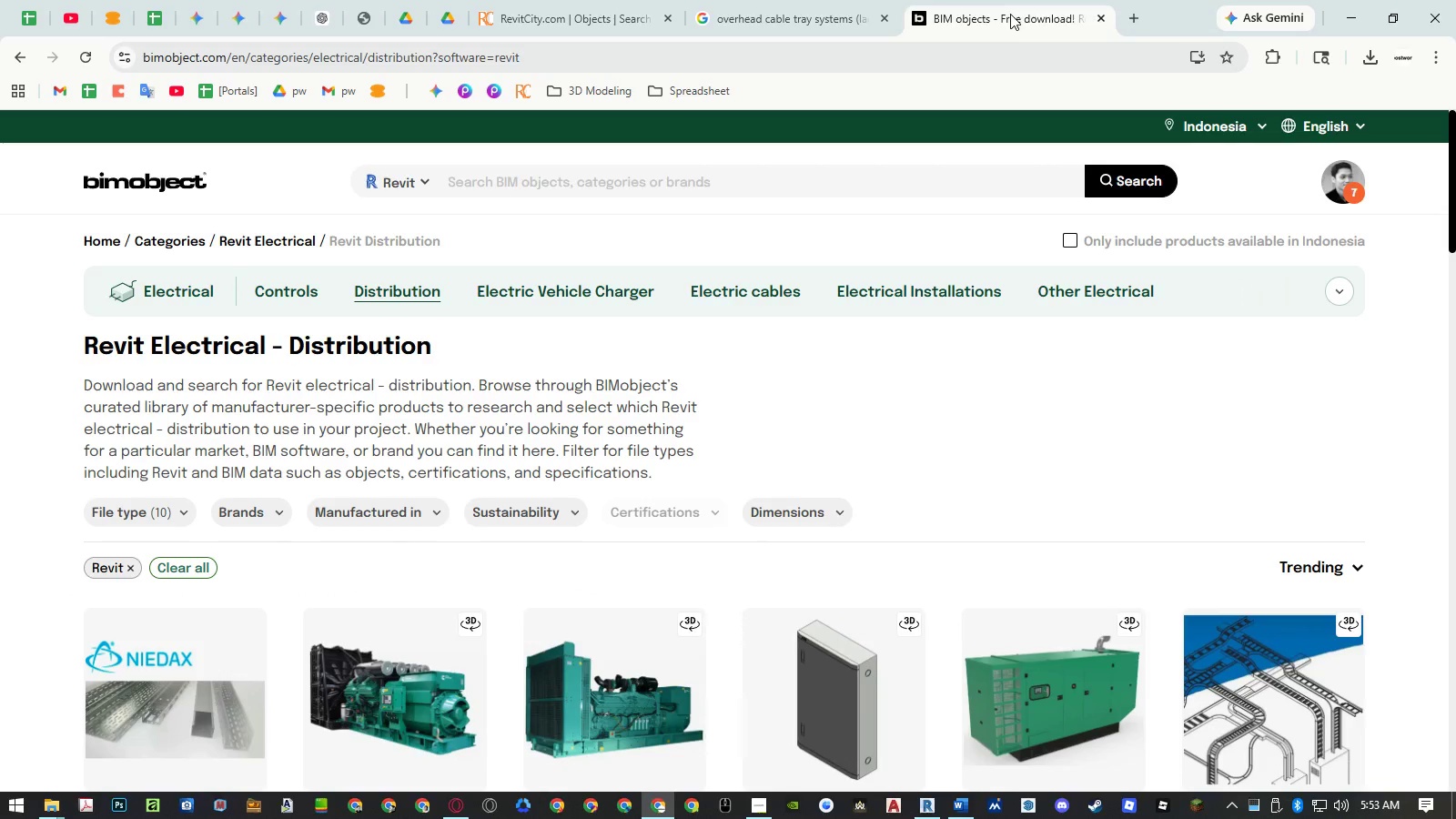 
middle_click([1010, 14])
 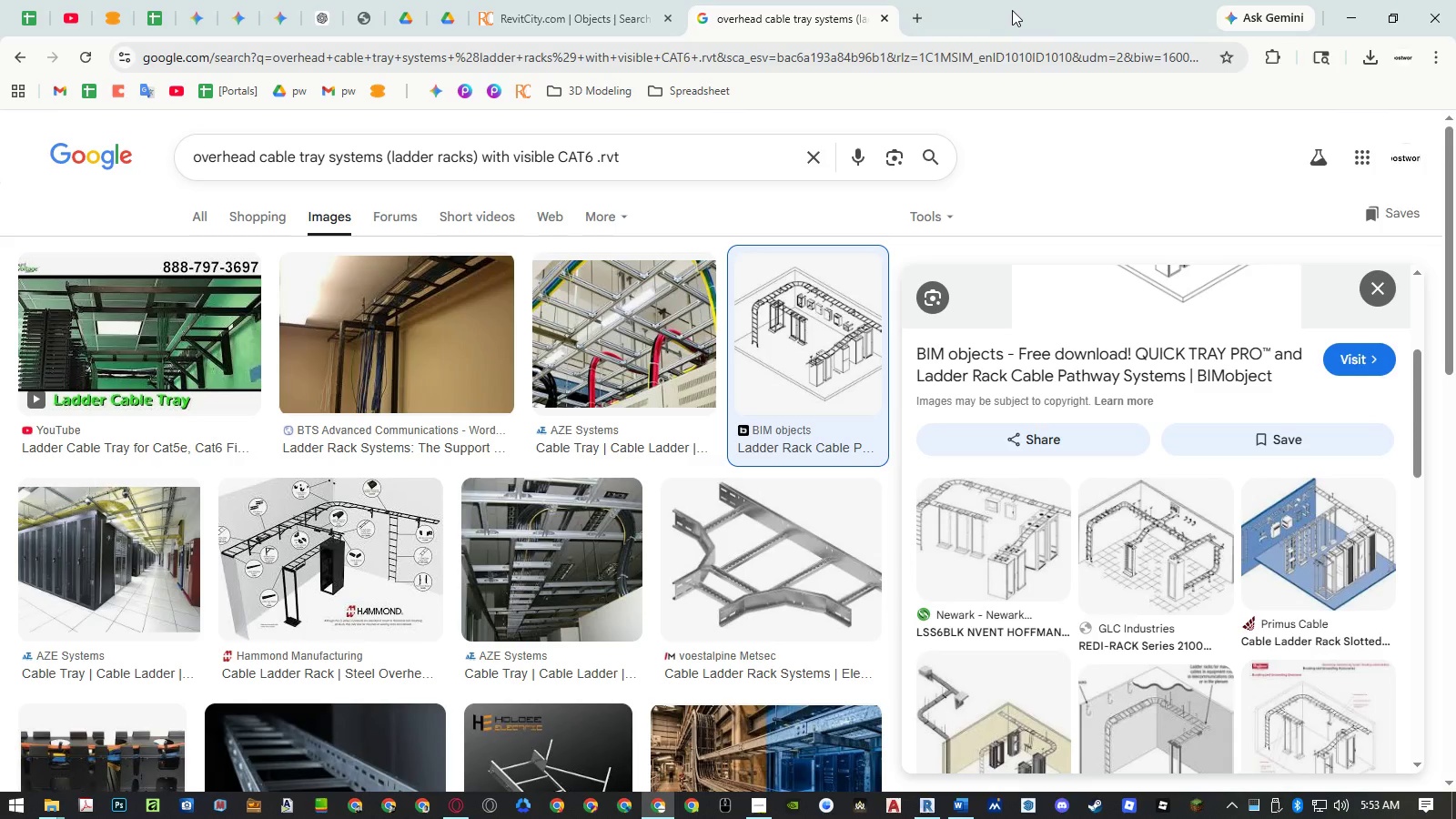 
hold_key(key=ControlLeft, duration=0.7)
 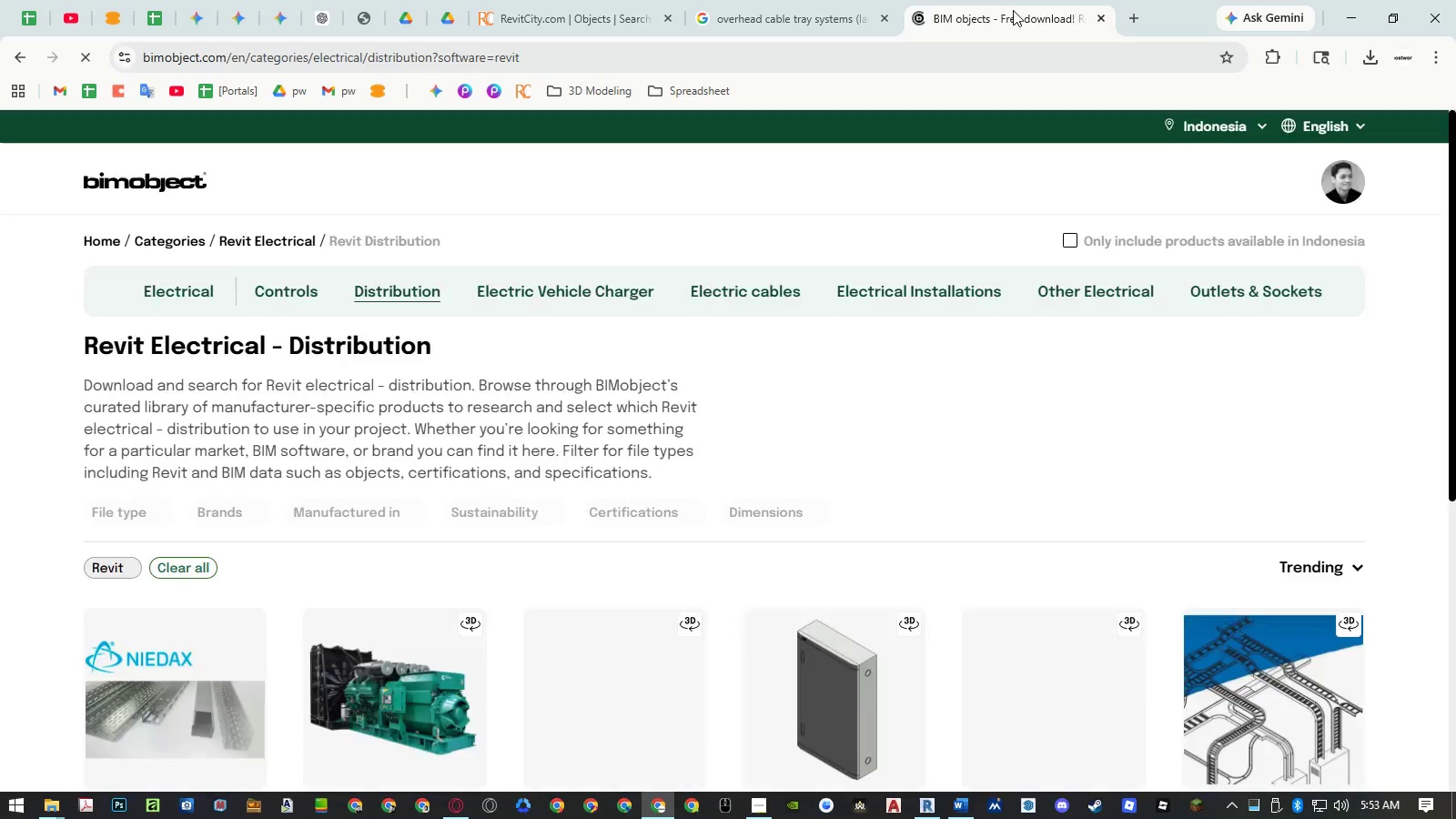 
key(Shift+T)
 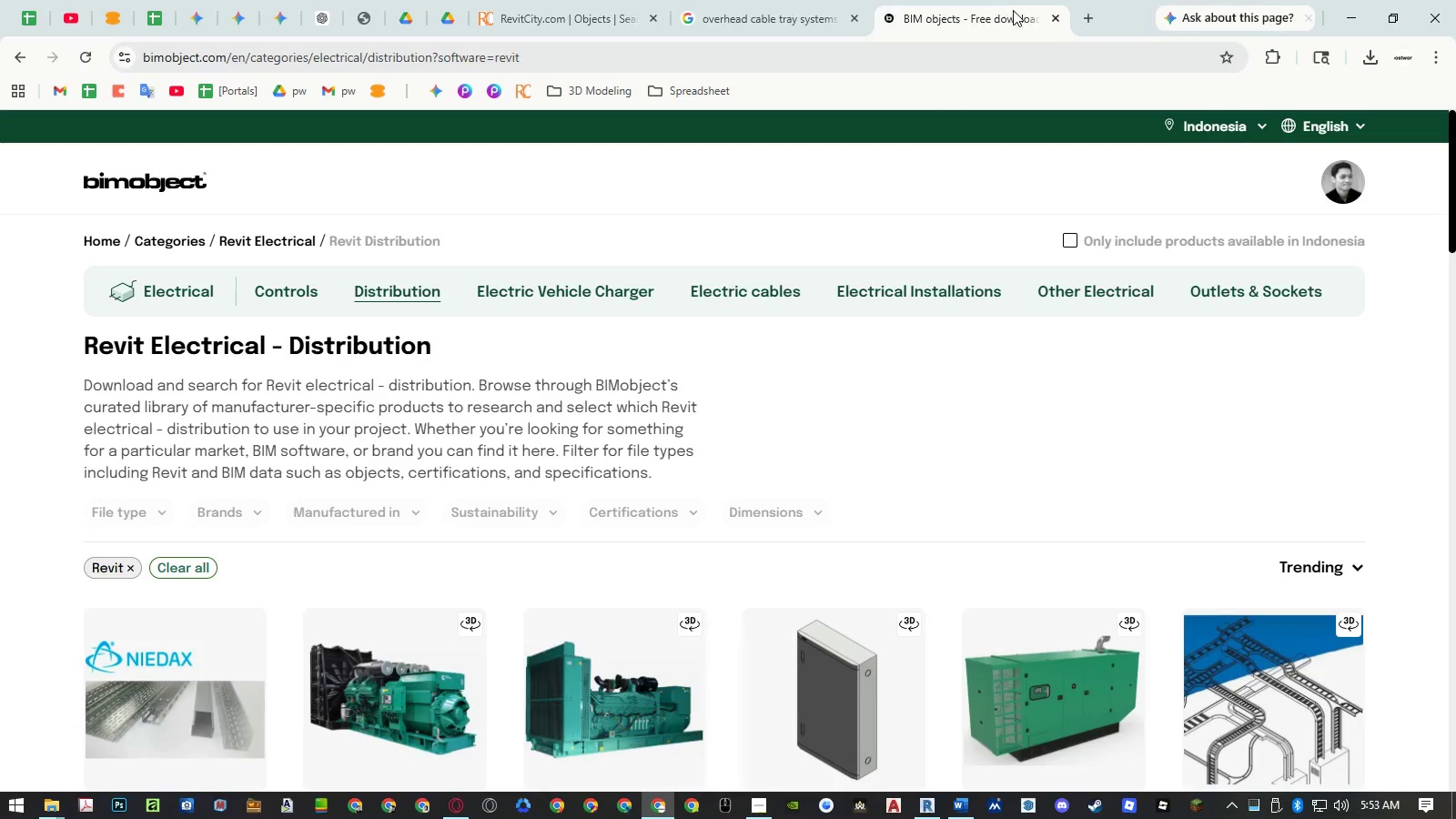 
scroll: coordinate [1092, 339], scroll_direction: down, amount: 4.0
 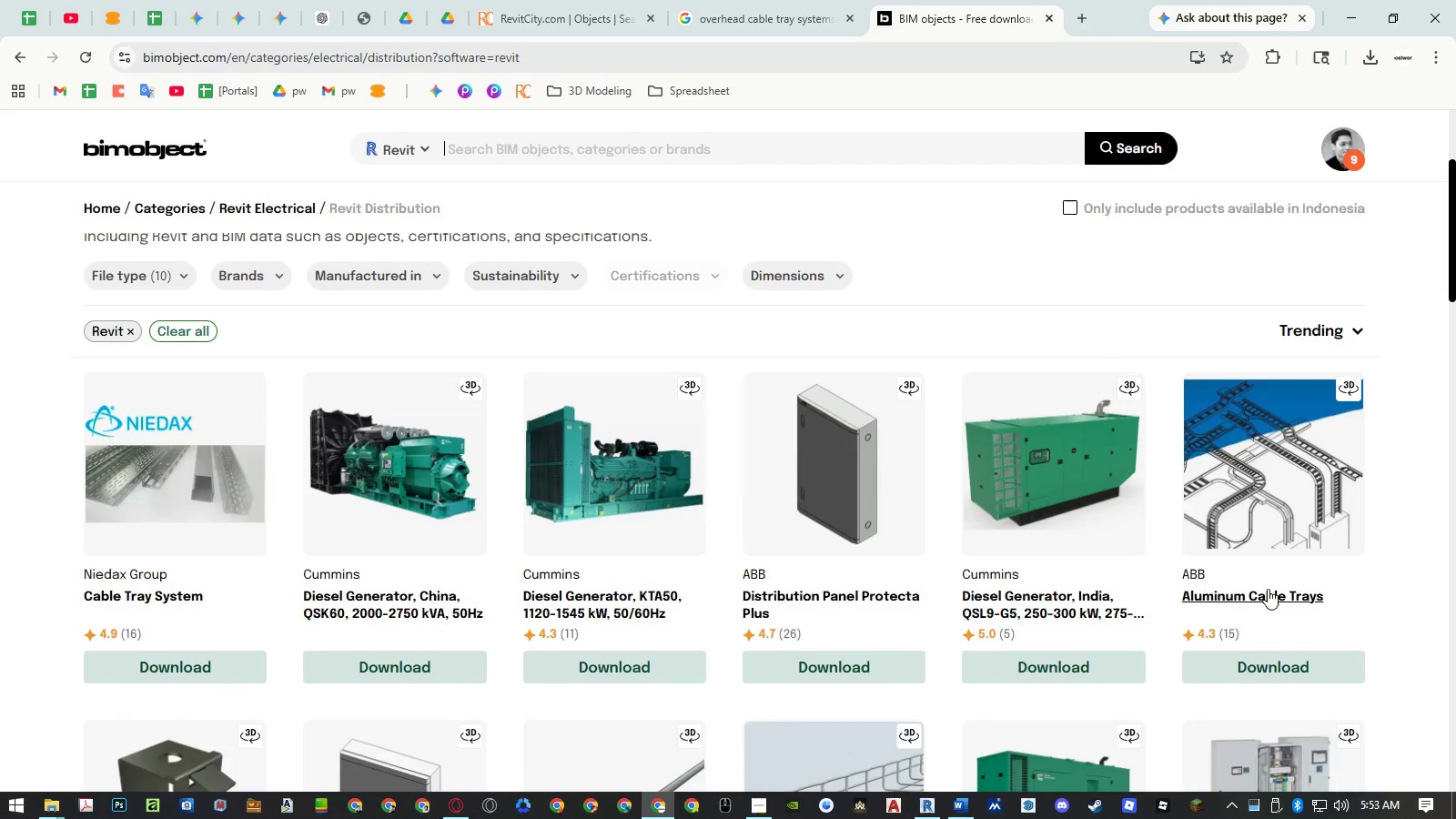 
middle_click([1268, 599])
 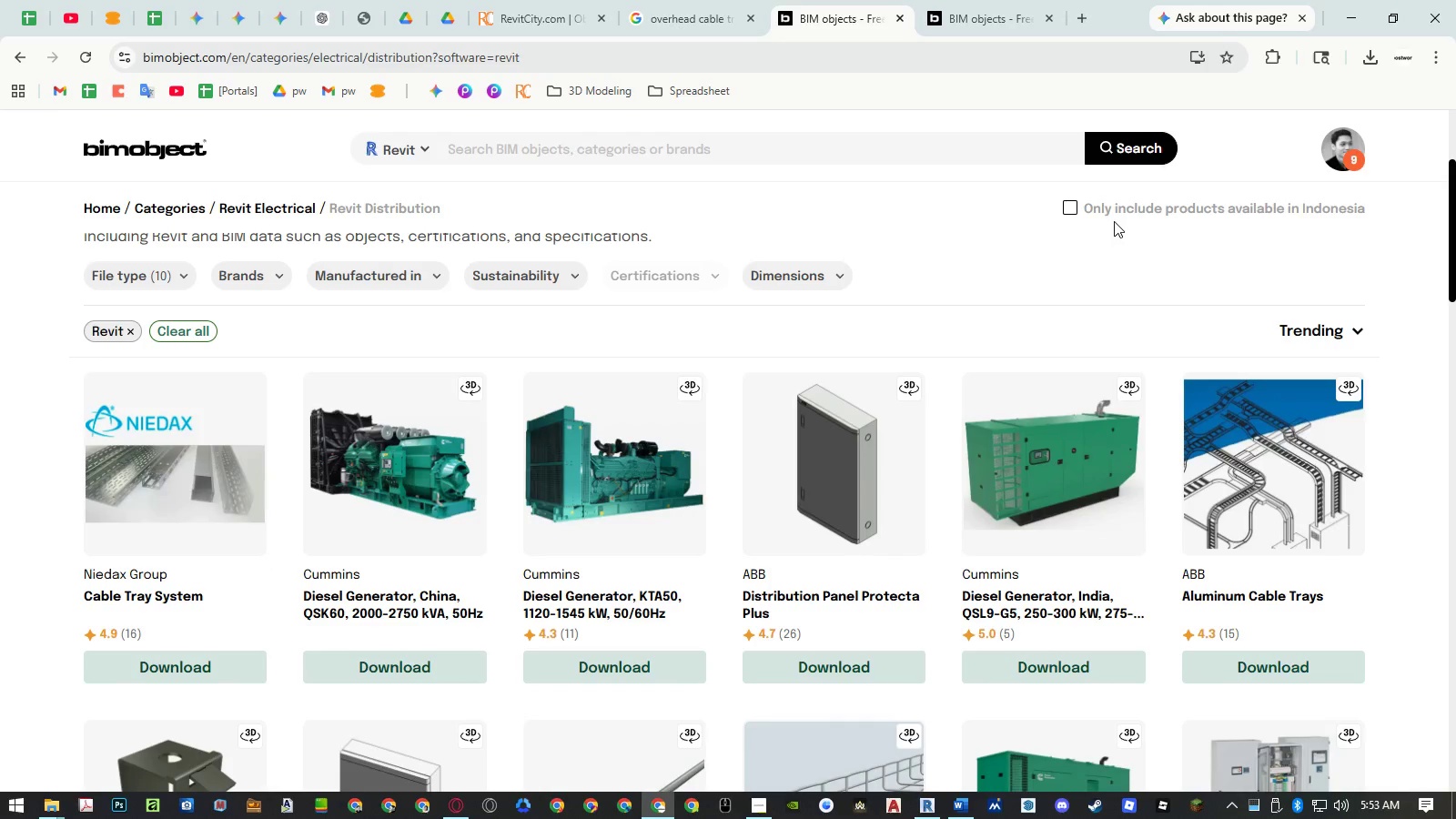 
left_click([998, 22])
 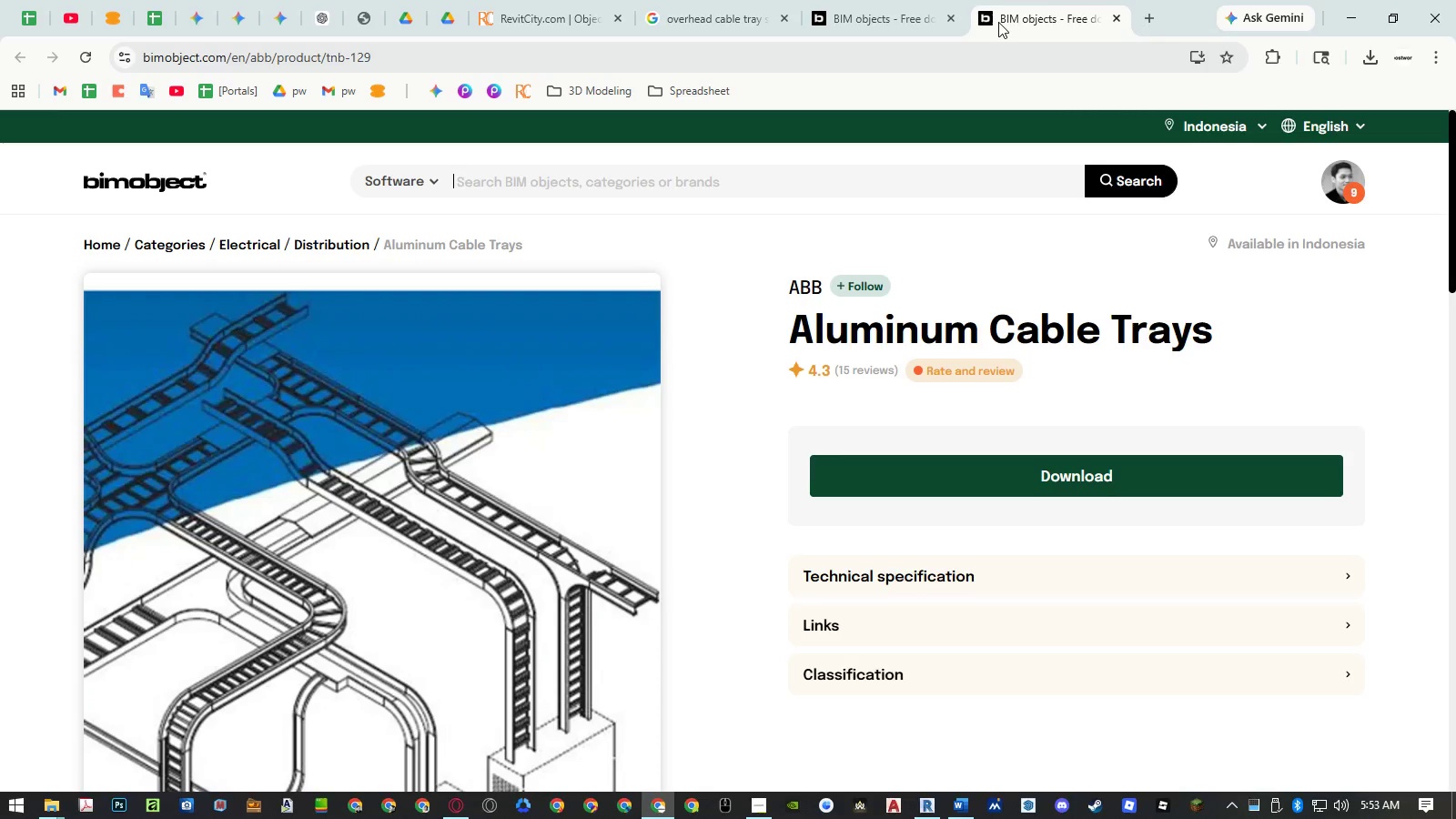 
scroll: coordinate [950, 248], scroll_direction: down, amount: 2.0
 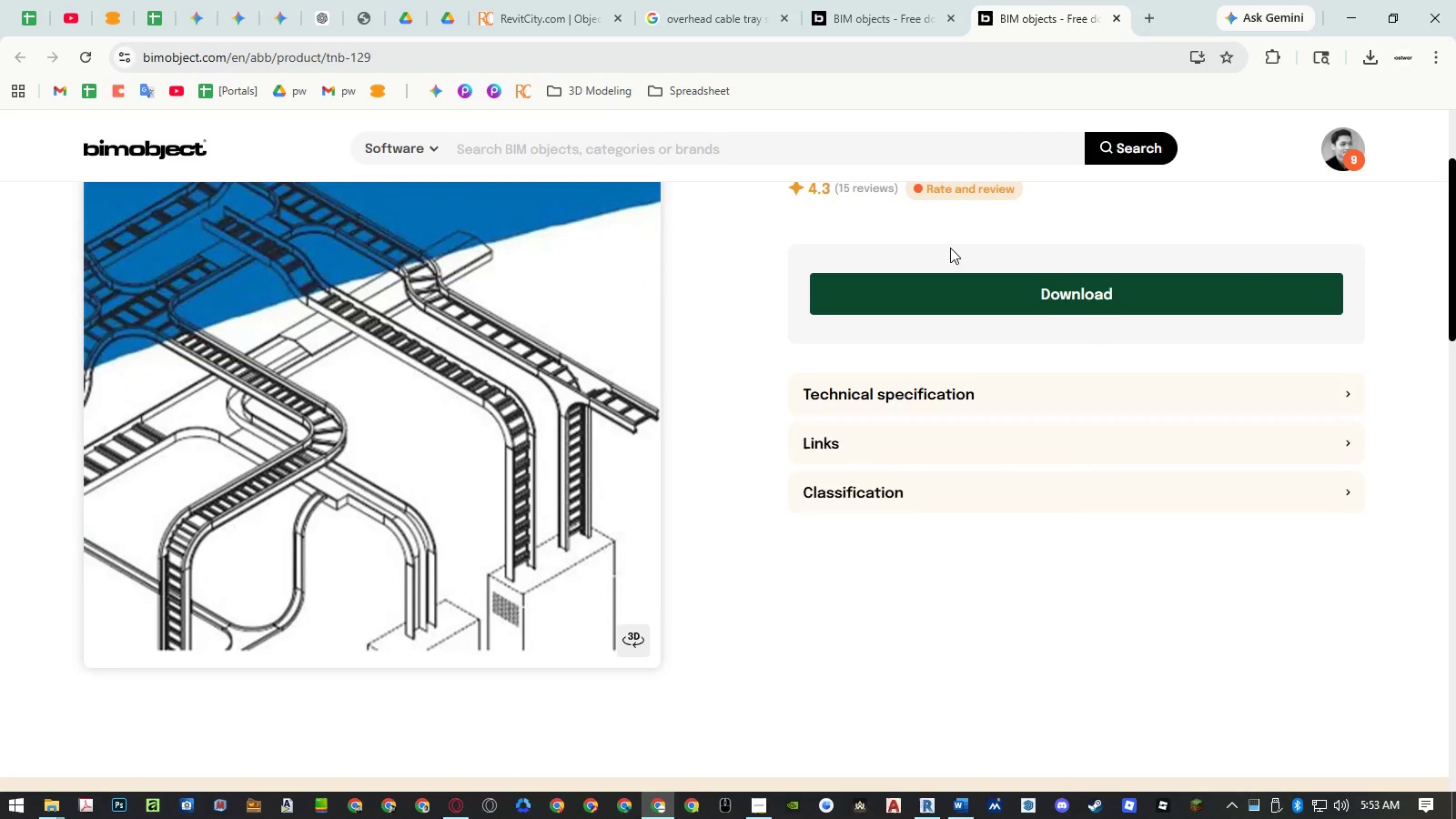 
scroll: coordinate [950, 248], scroll_direction: up, amount: 1.0
 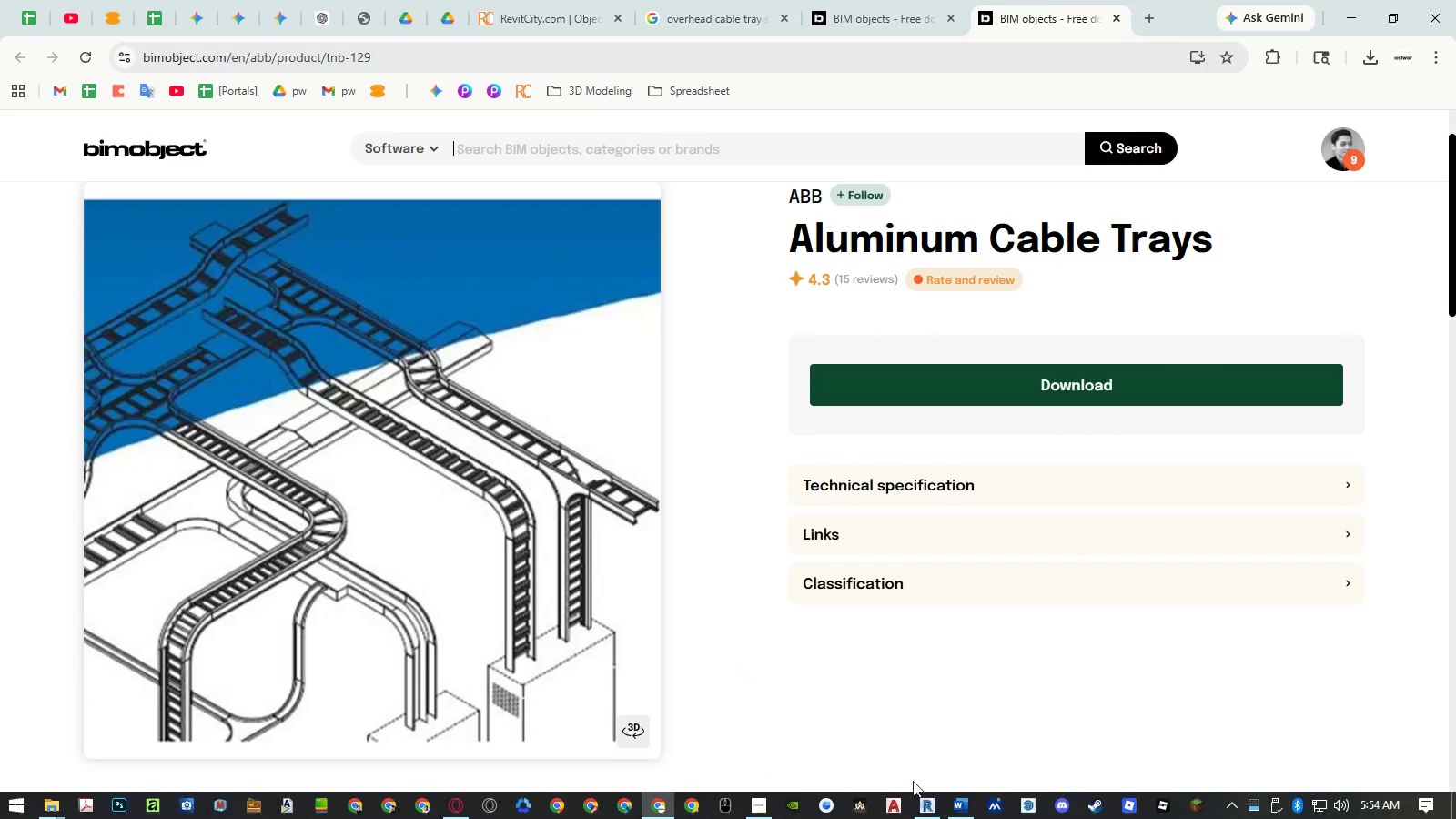 
left_click([936, 805])
 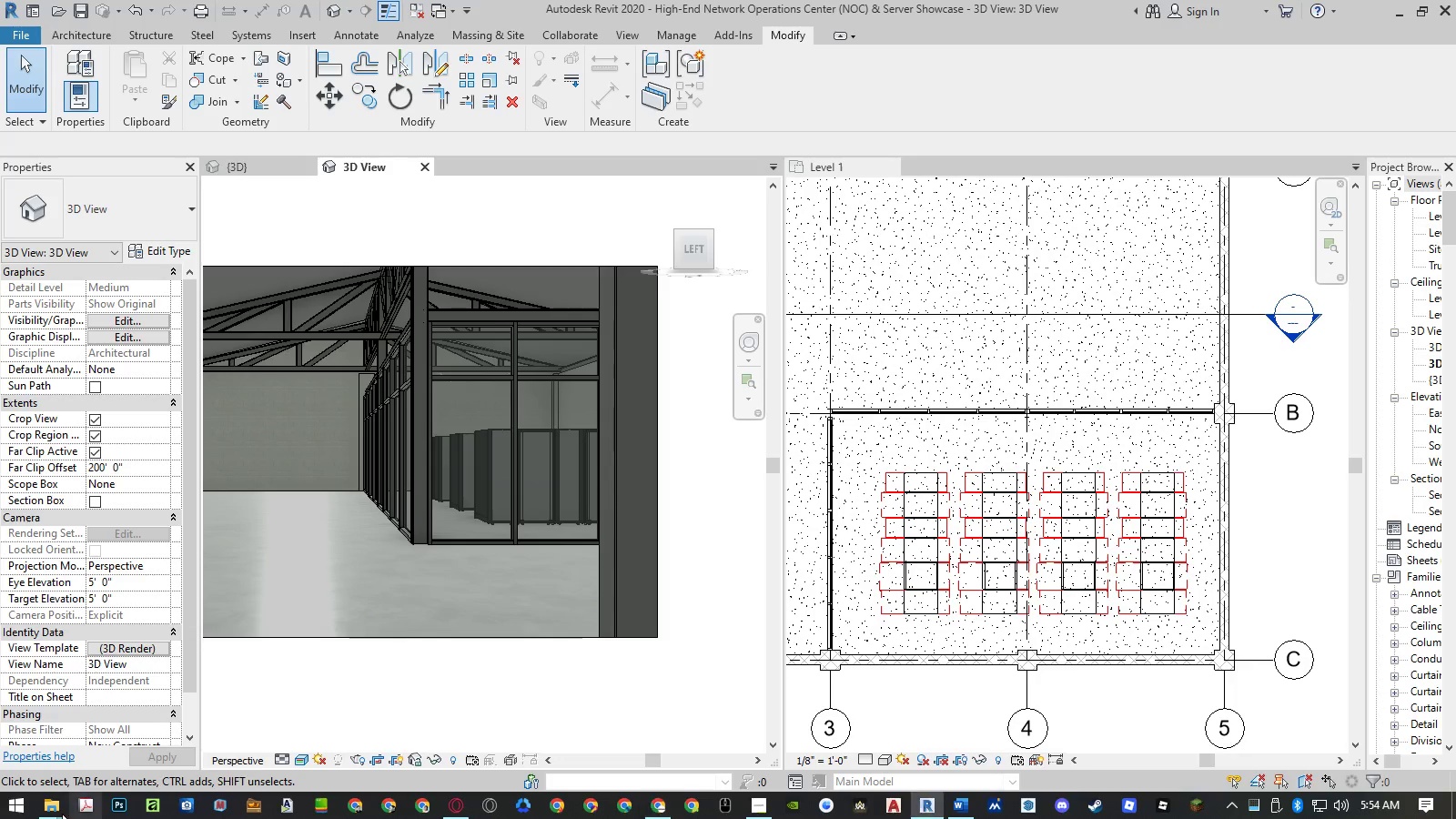 
left_click([60, 813])
 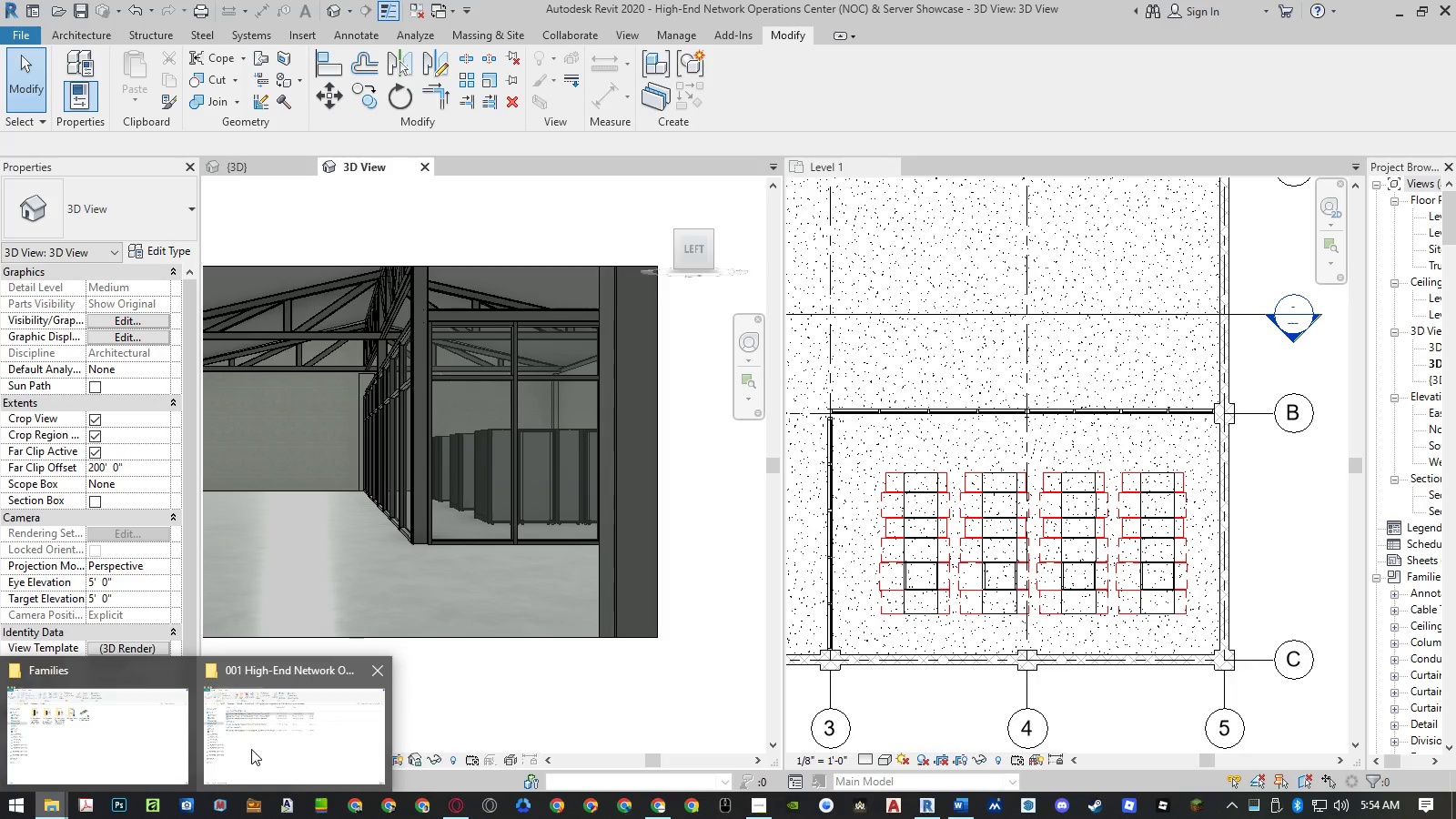 
left_click([142, 743])
 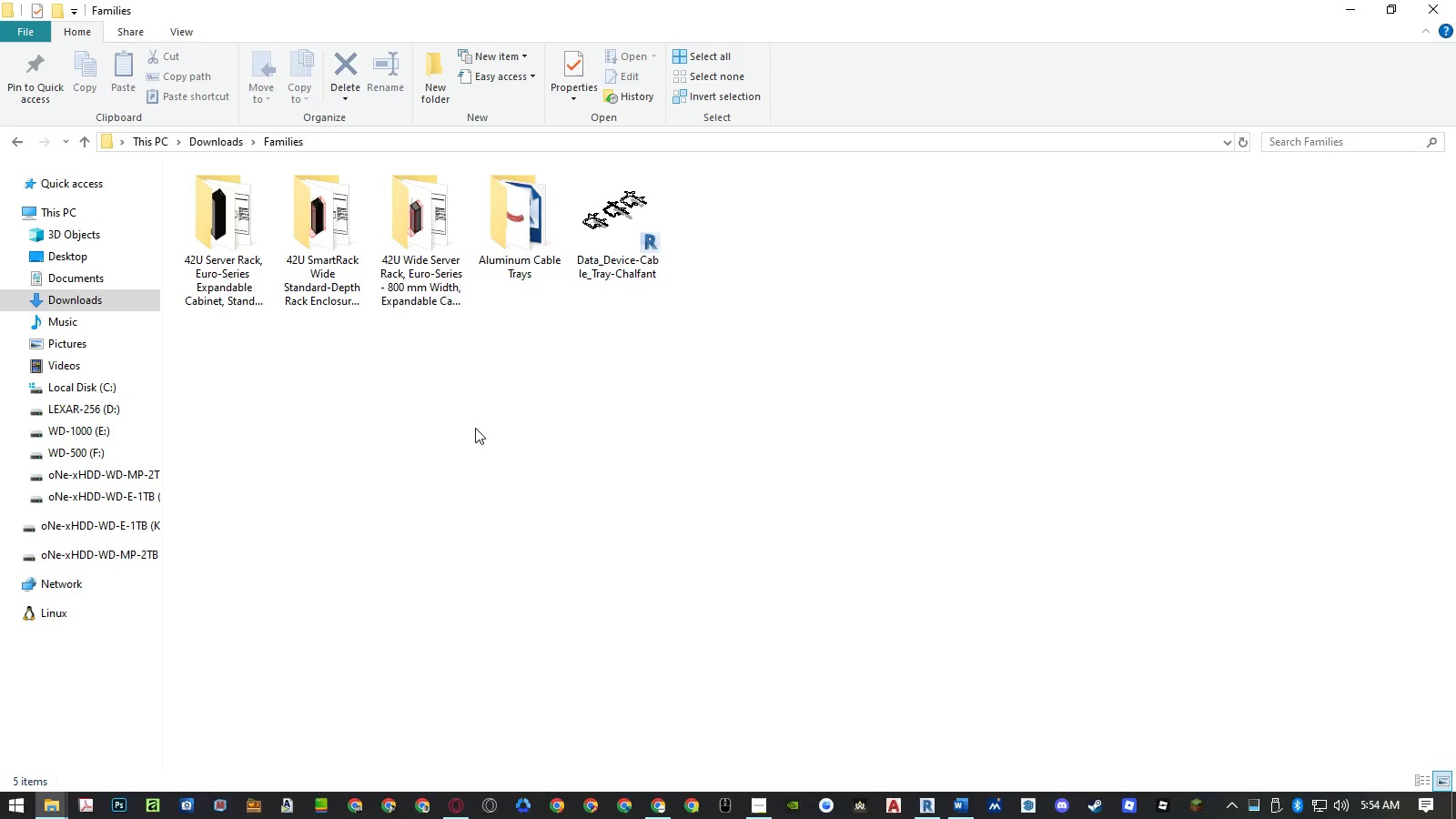 
left_click([513, 360])
 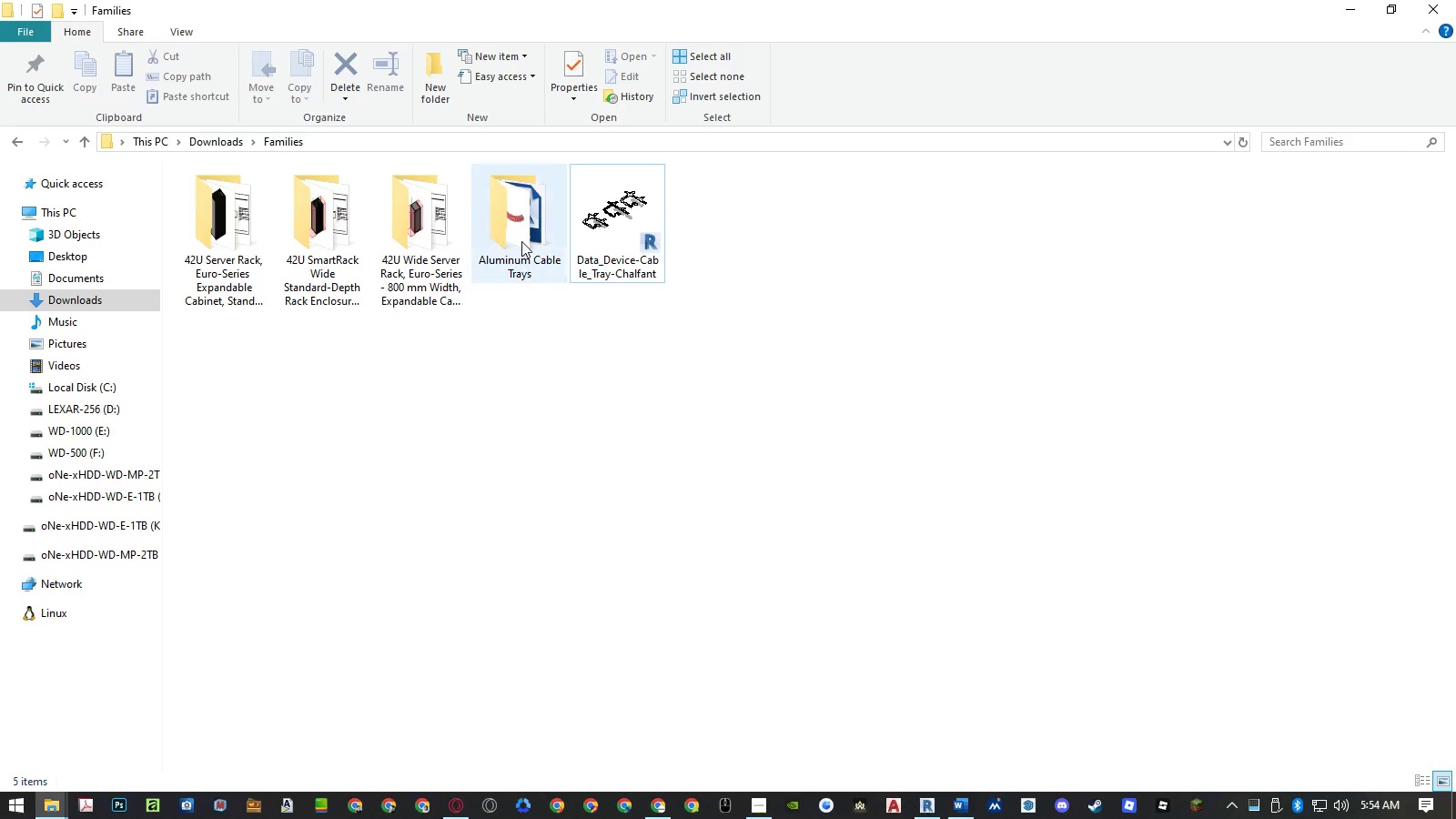 
triple_click([521, 241])
 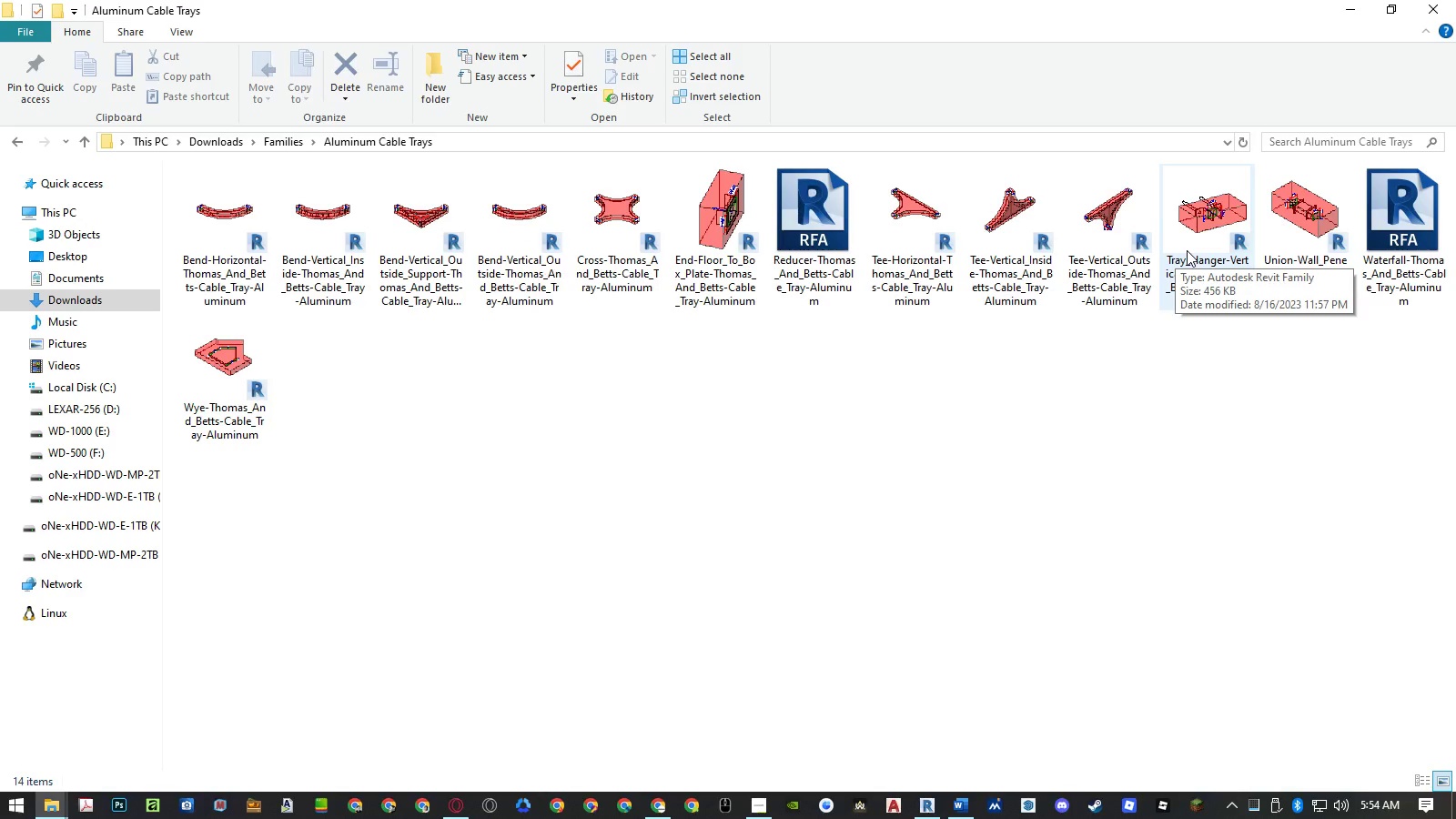 
wait(6.53)
 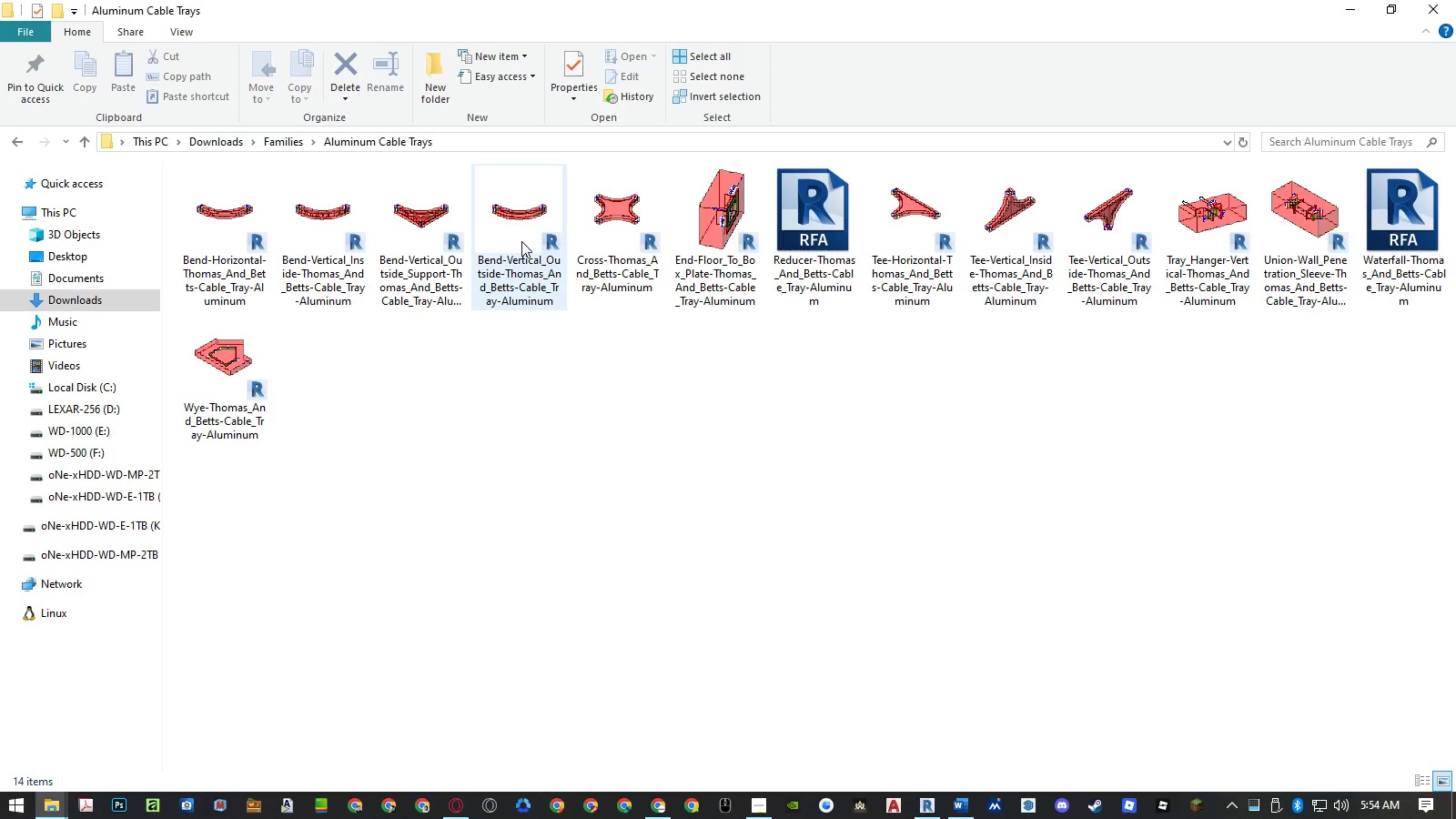 
double_click([1187, 250])
 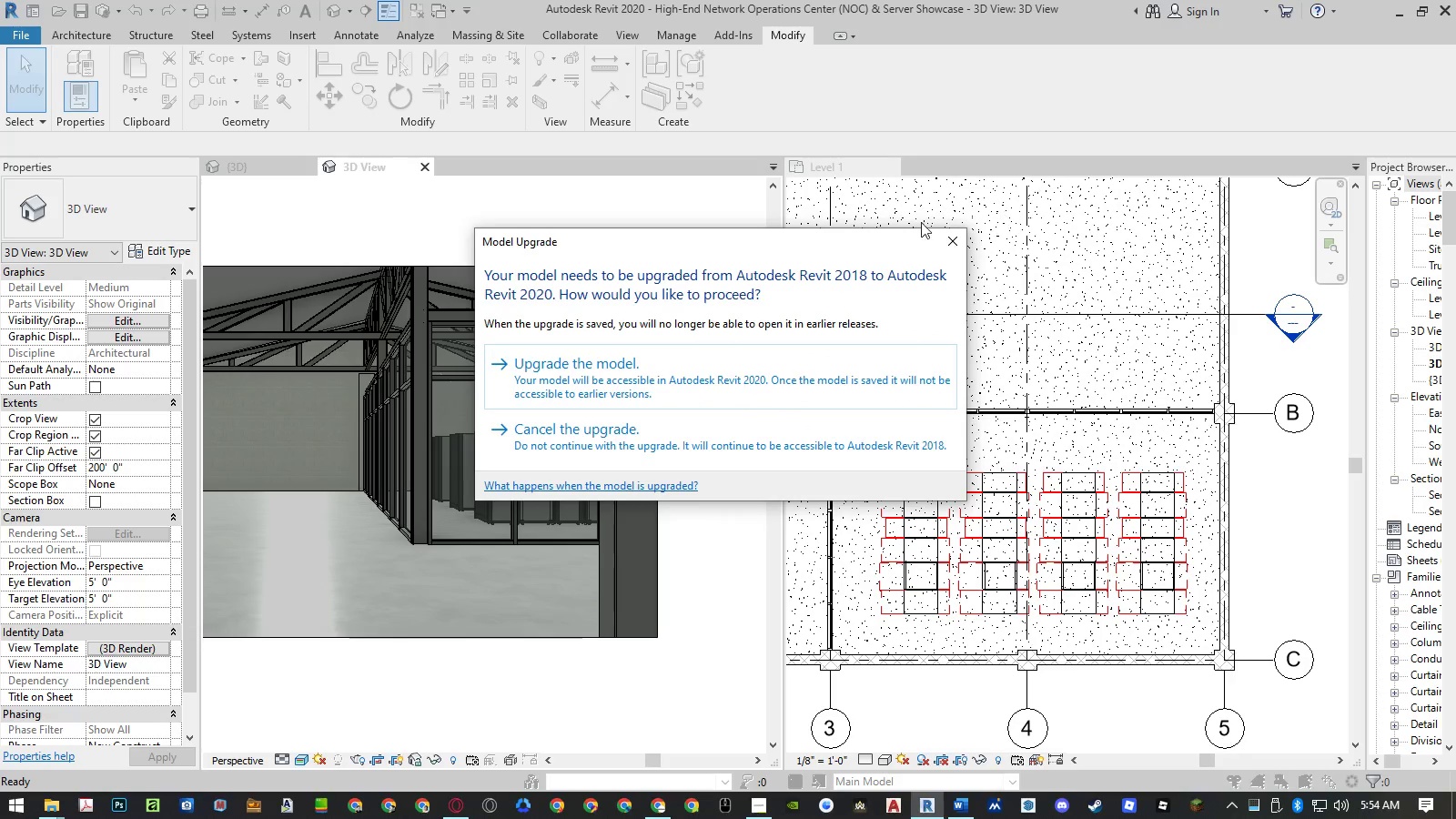 
left_click([717, 369])
 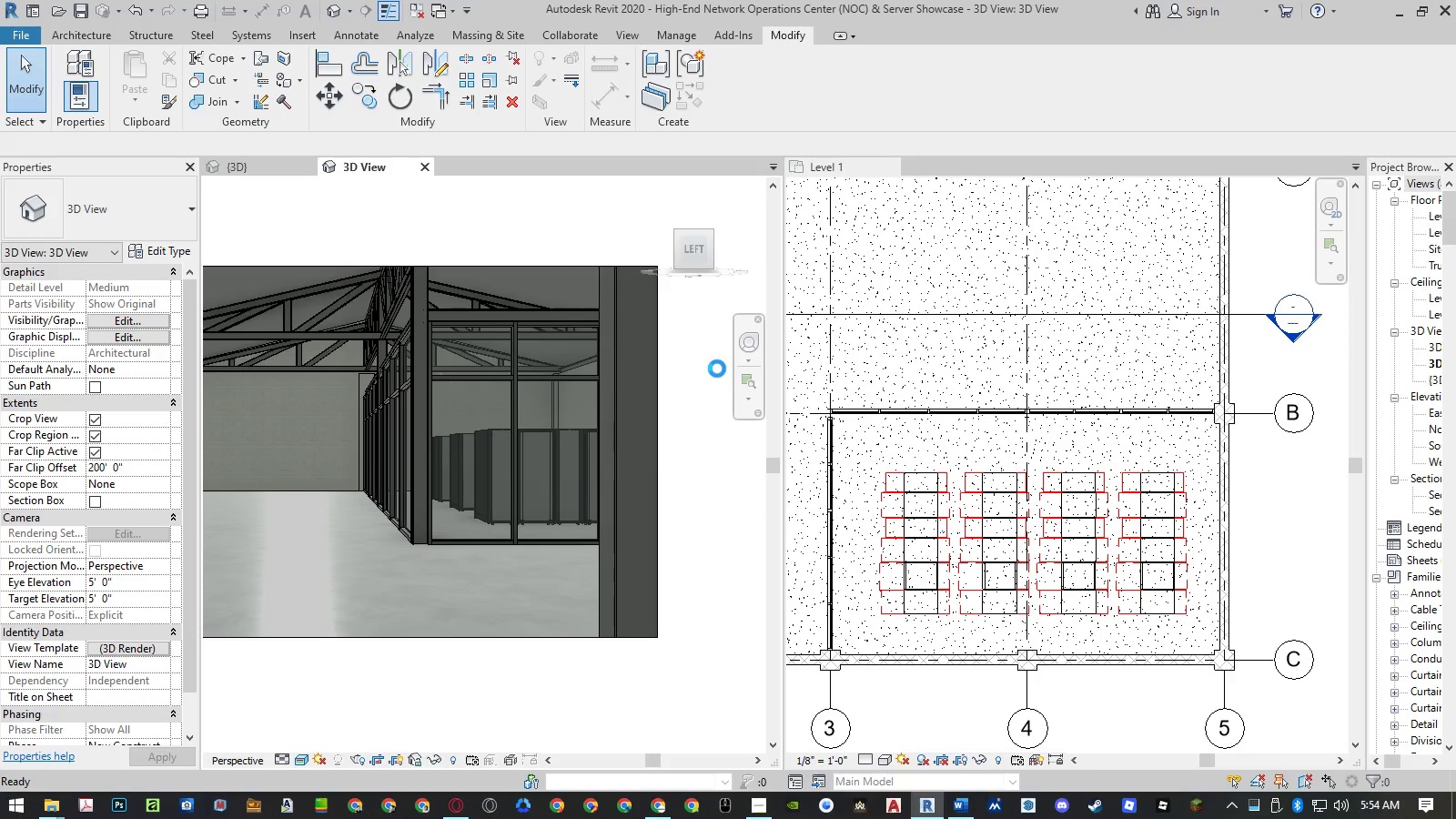 
wait(8.25)
 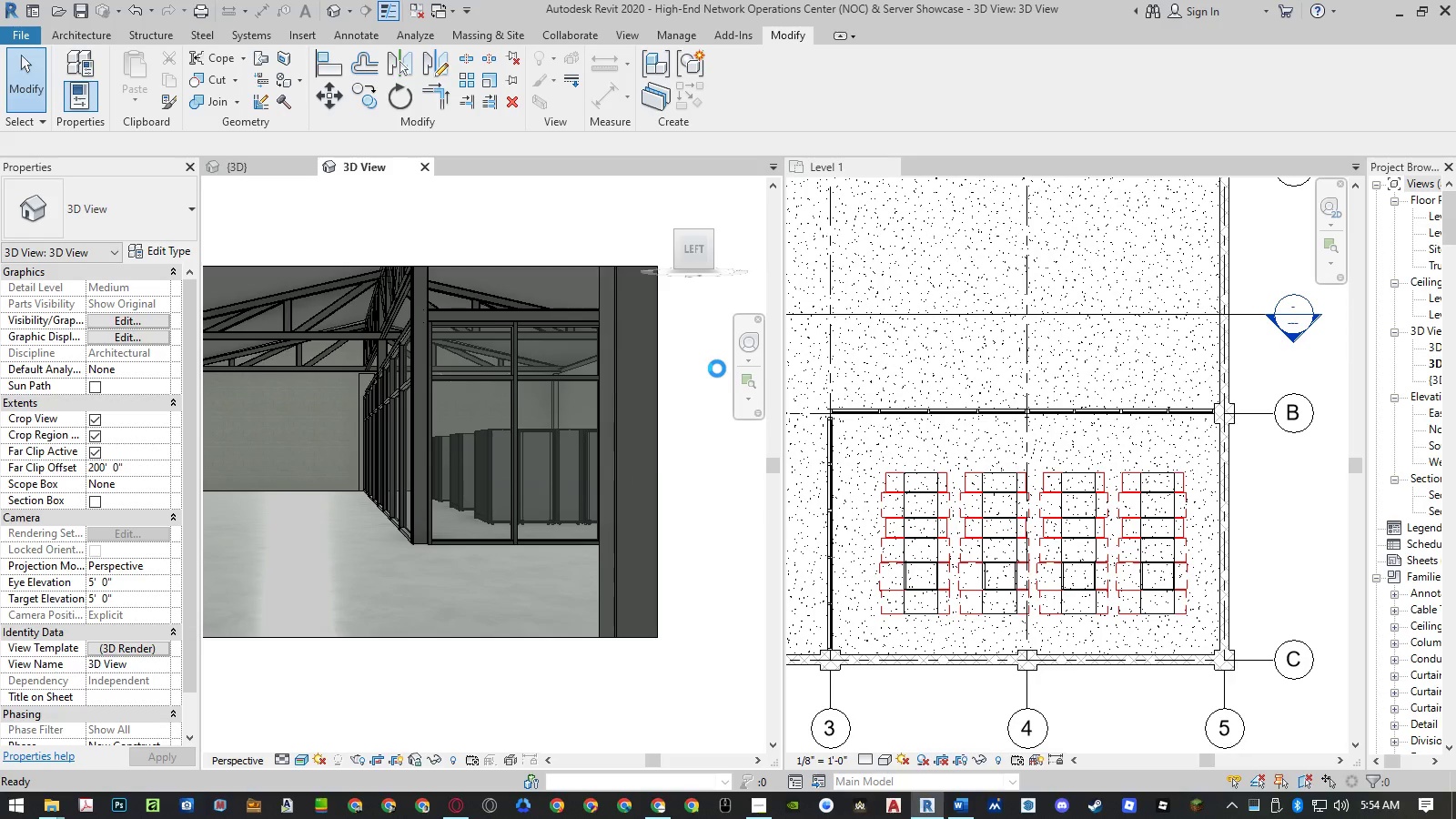 
scroll: coordinate [465, 459], scroll_direction: up, amount: 12.0
 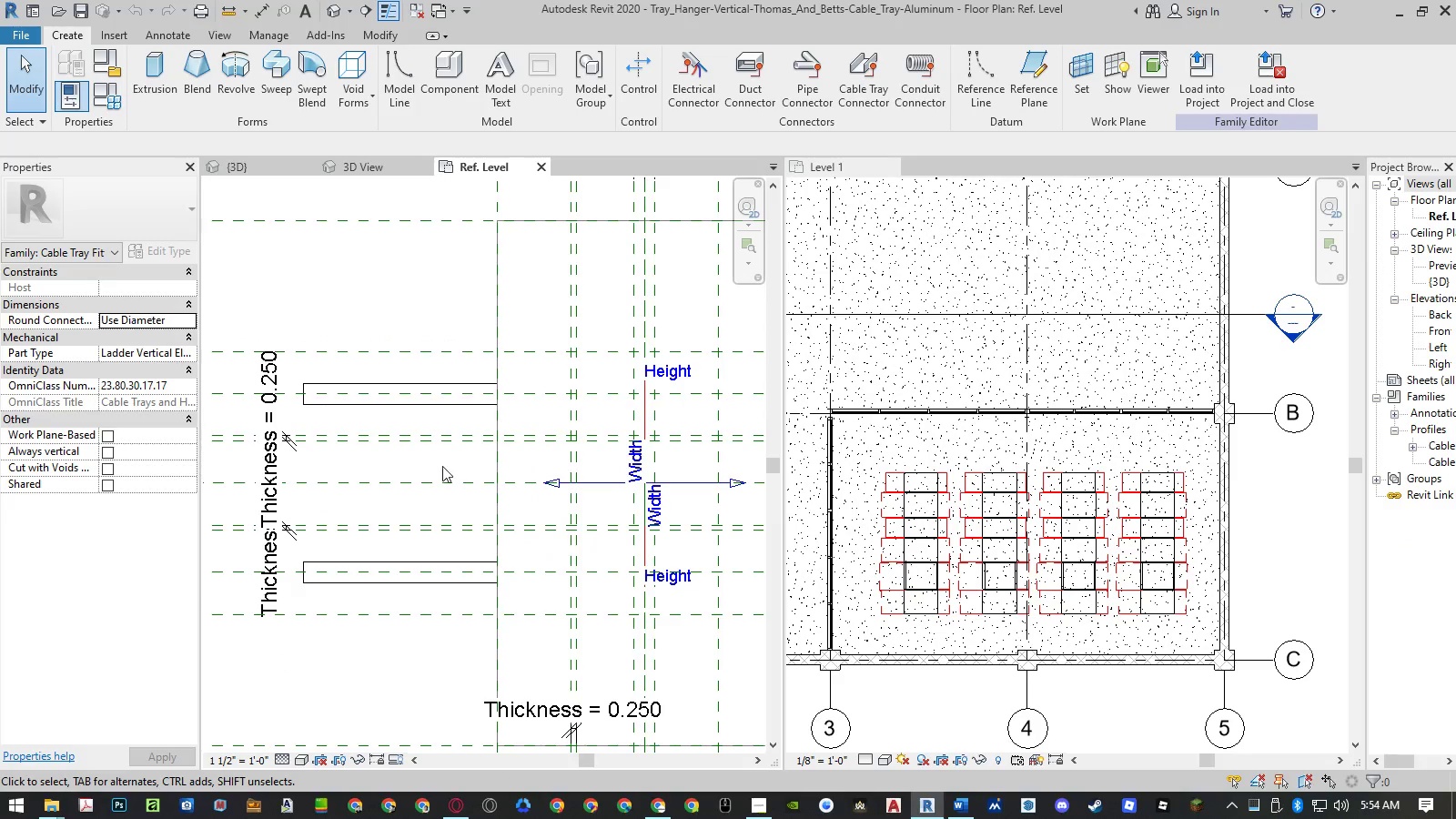 
scroll: coordinate [399, 473], scroll_direction: down, amount: 1.0
 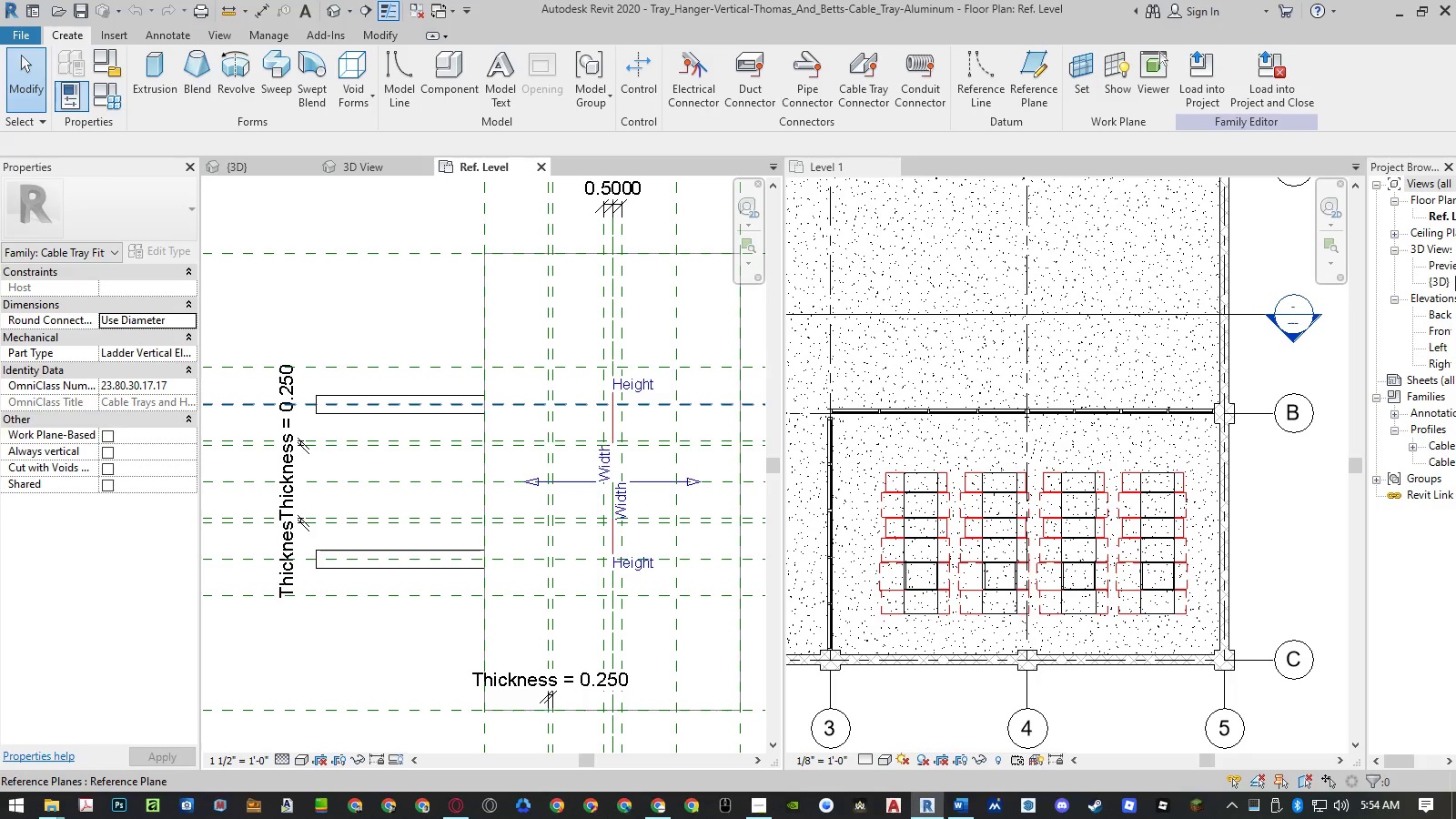 
double_click([1441, 281])
 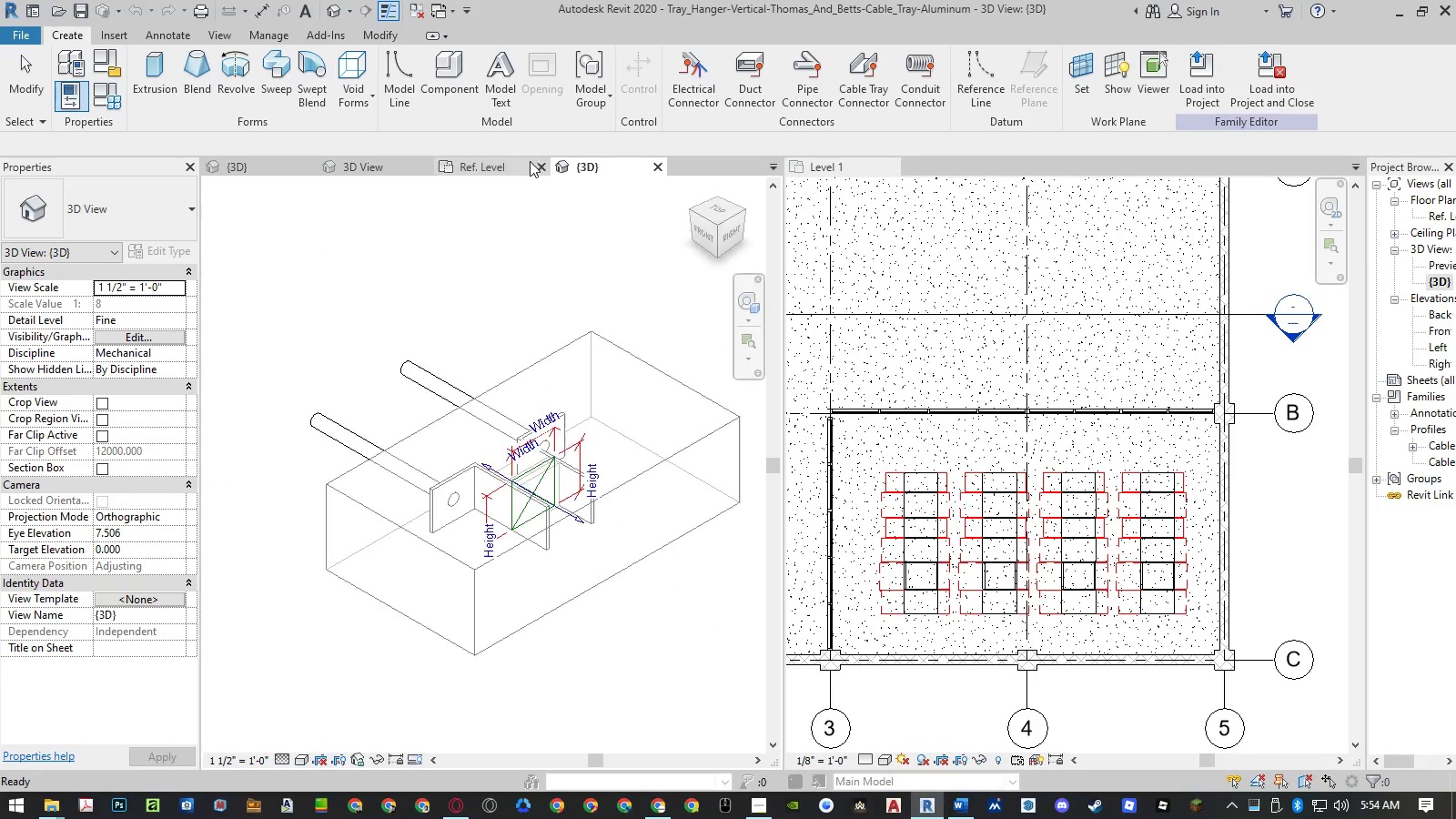 
left_click([539, 165])
 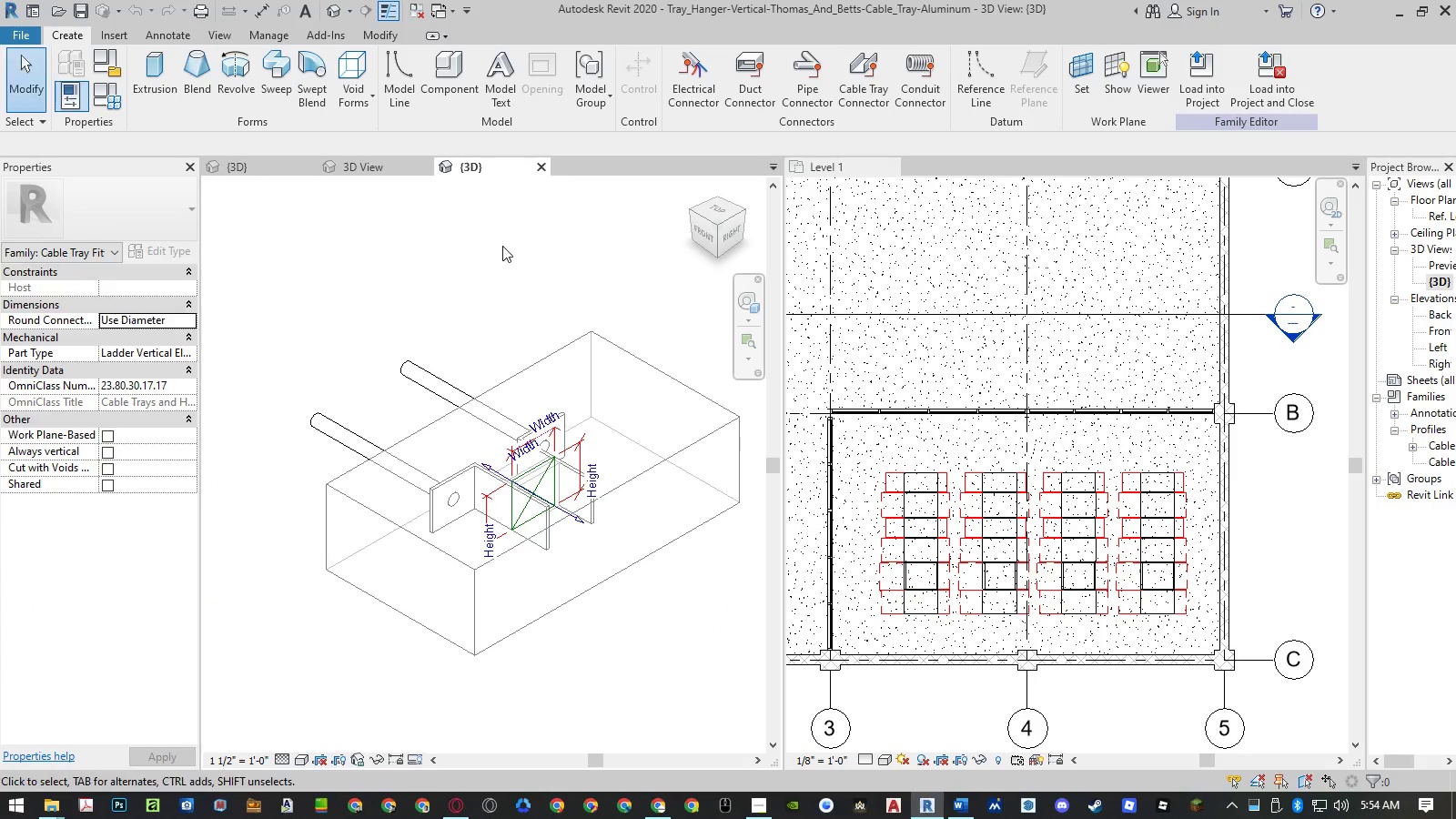 
left_click([502, 246])
 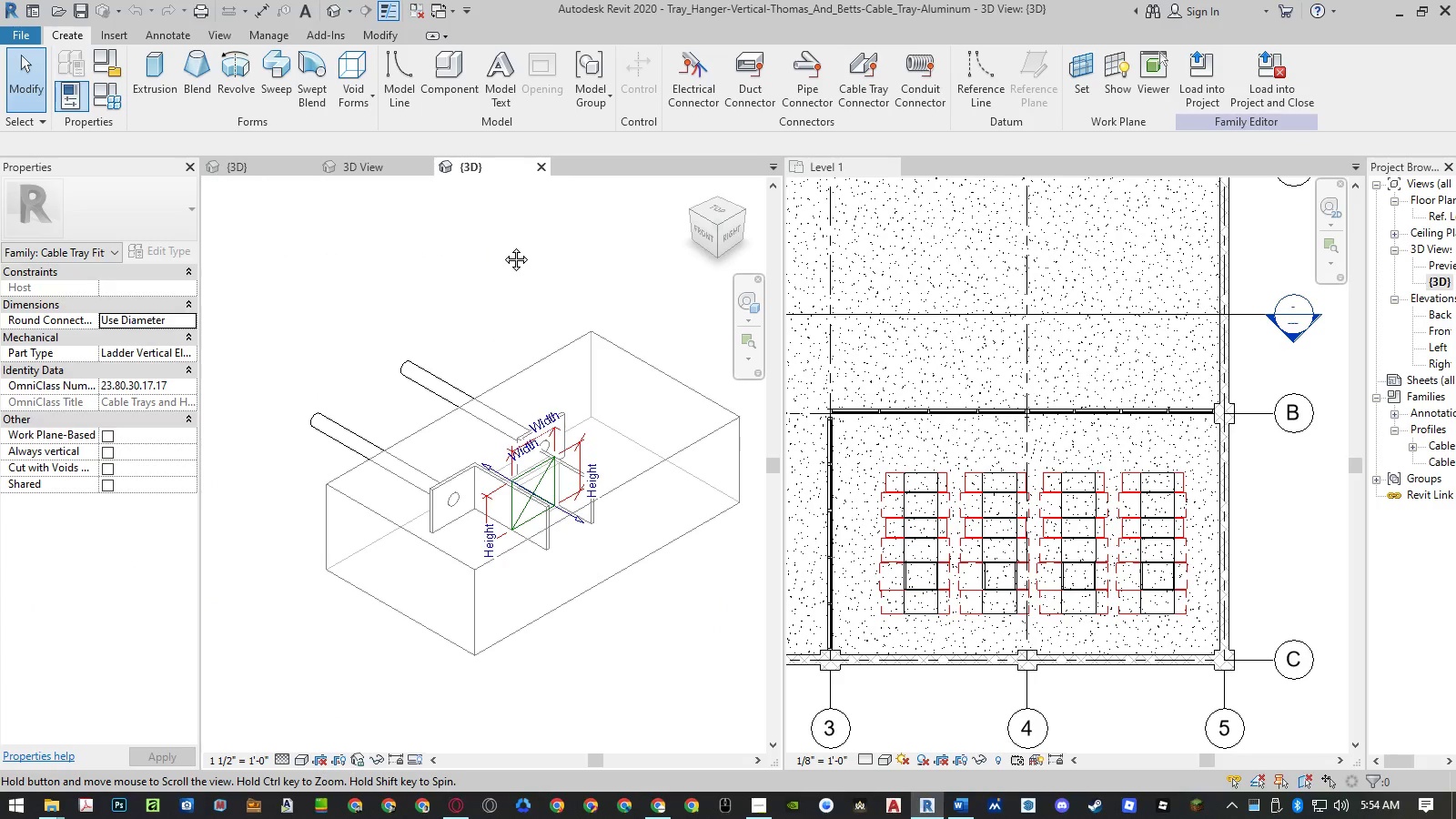 
double_click([502, 246])
 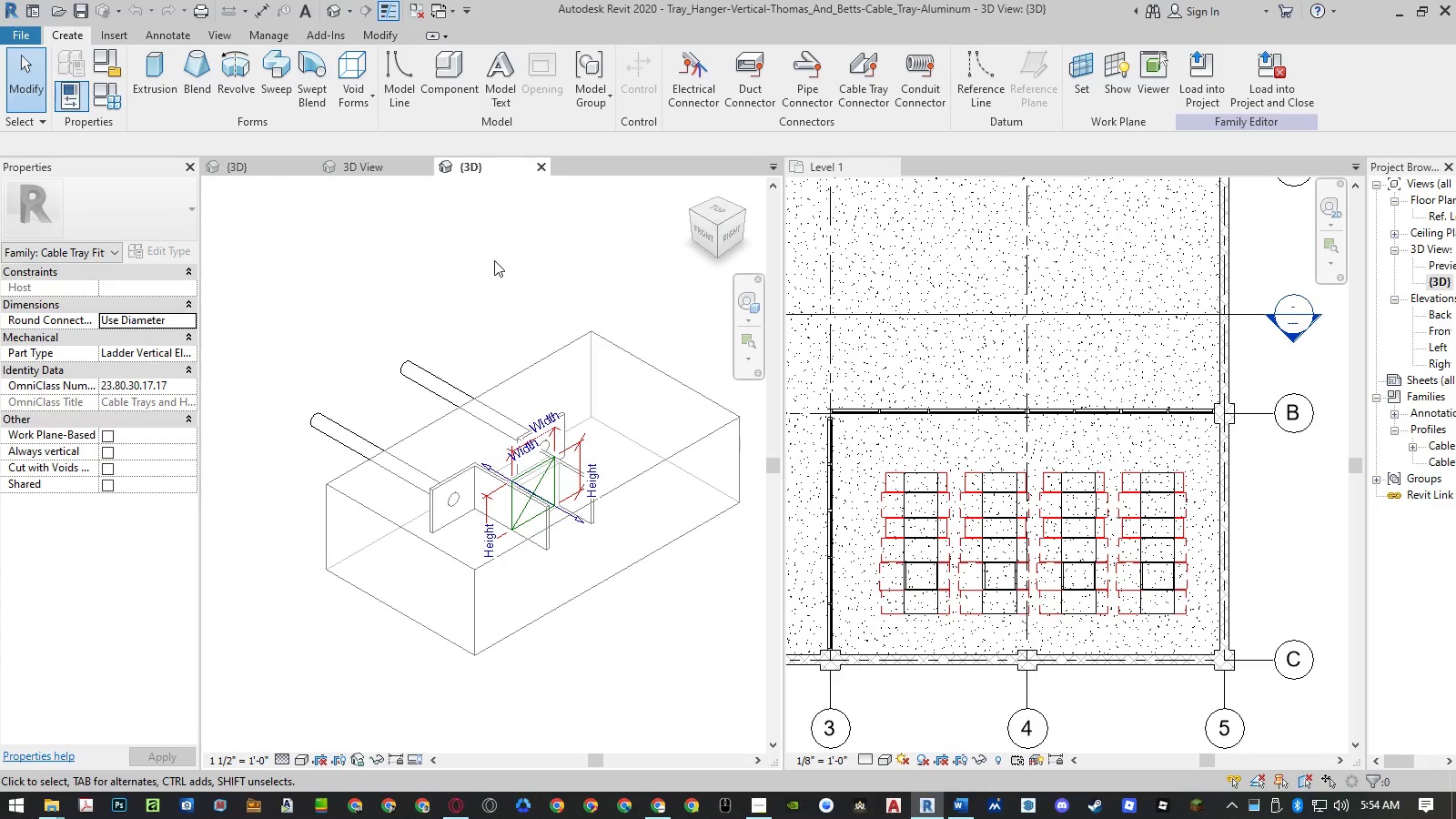 
double_click([493, 263])
 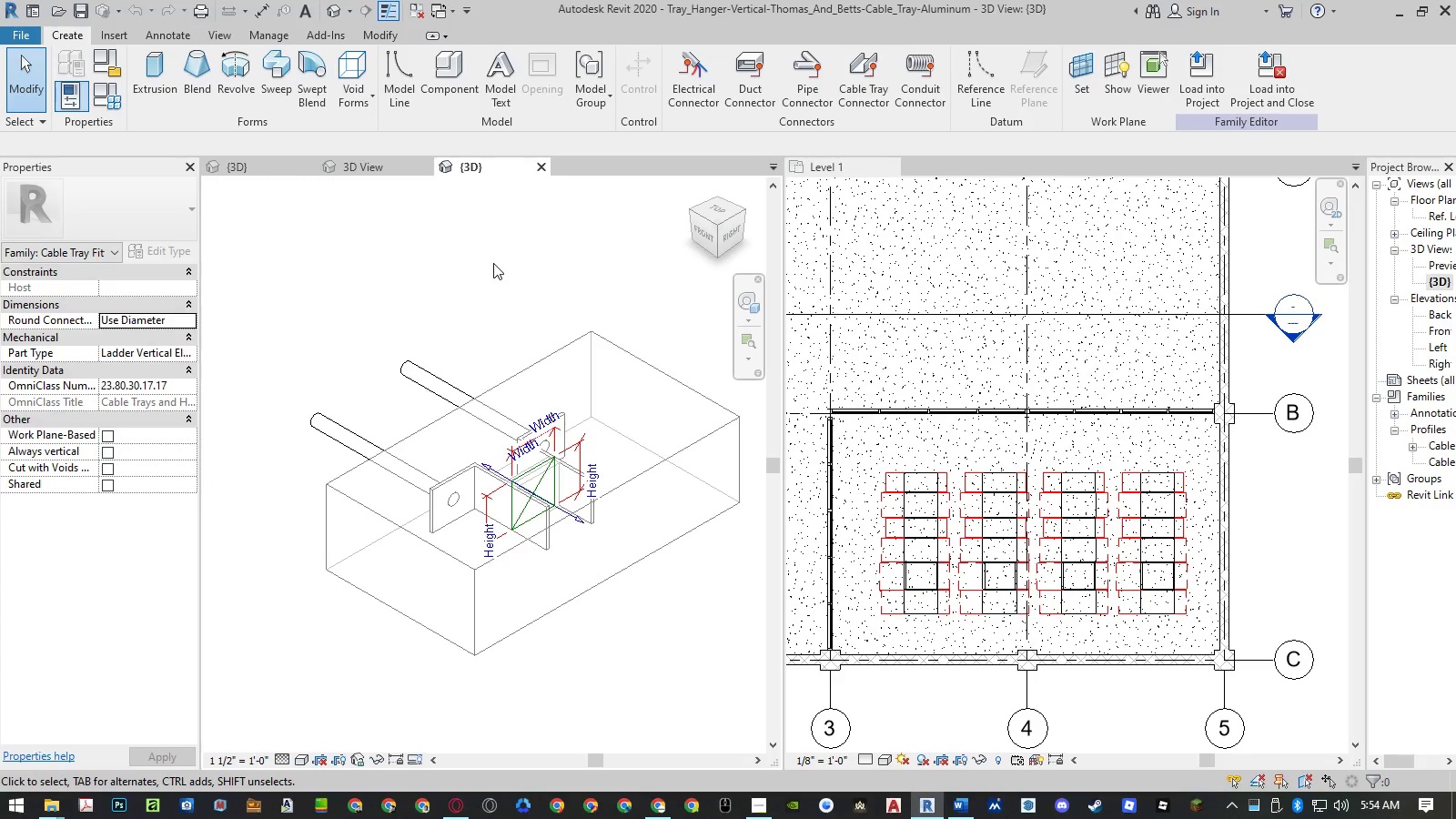 
scroll: coordinate [493, 263], scroll_direction: down, amount: 2.0
 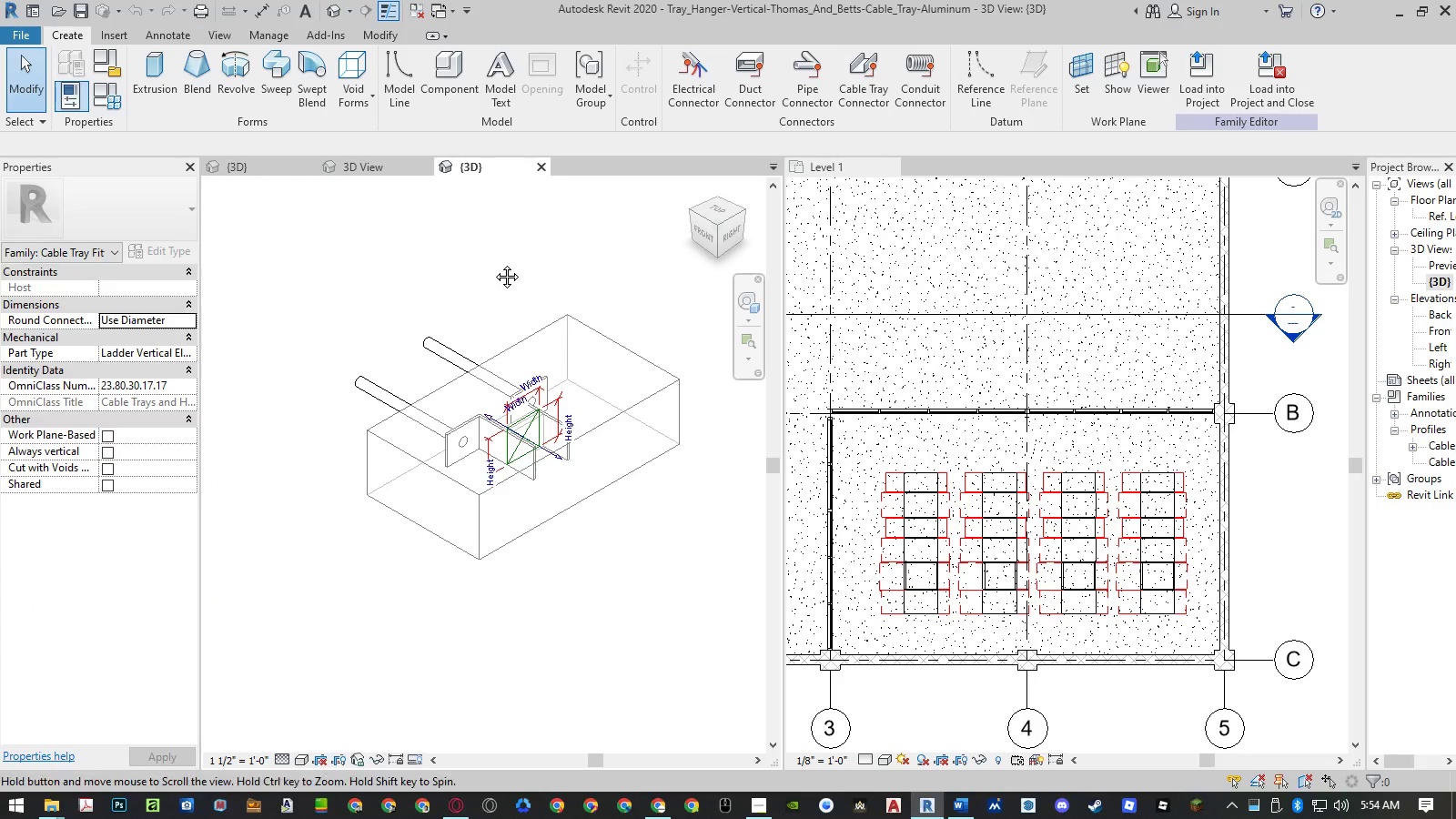 
key(Control+ControlLeft)
 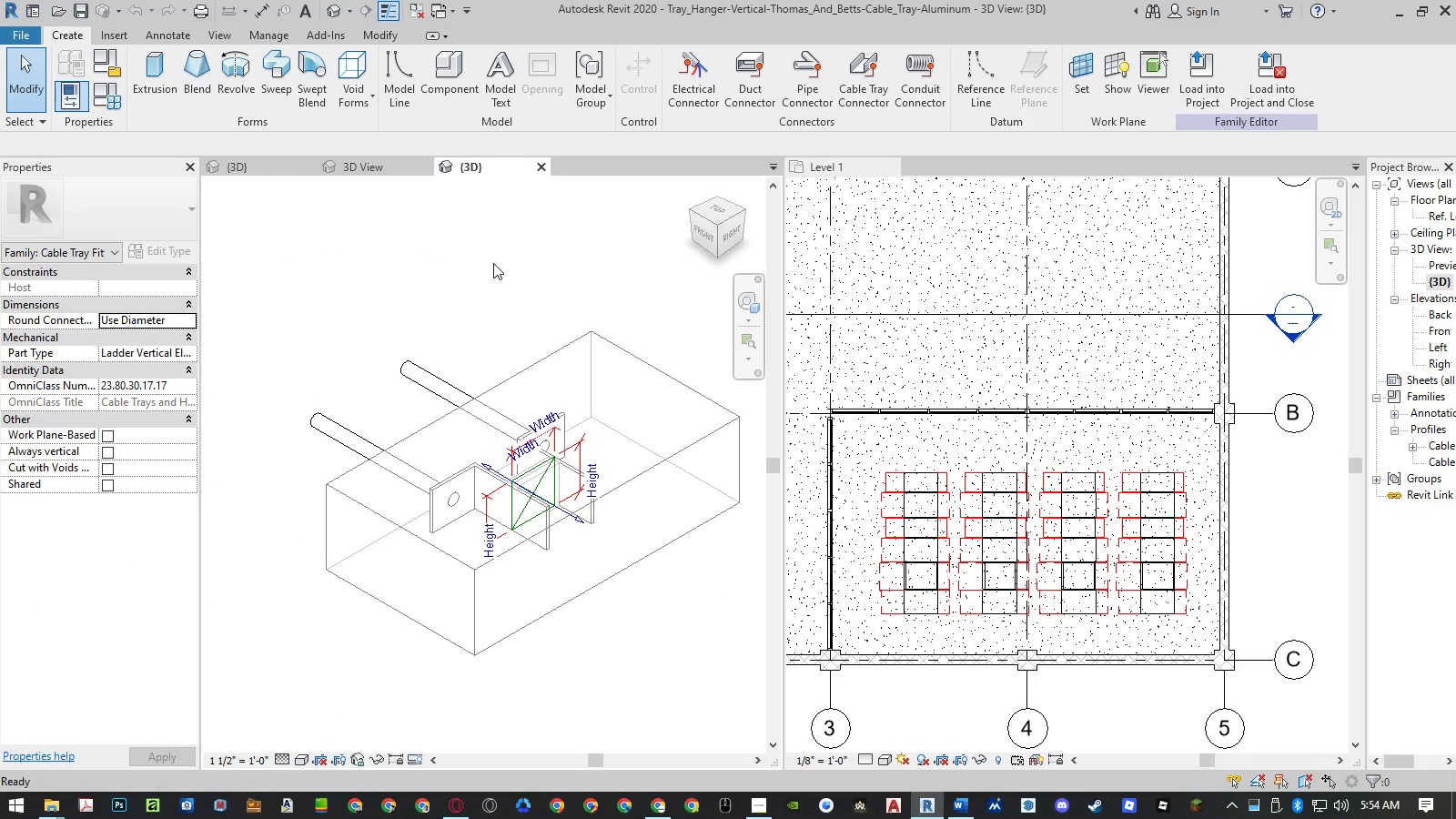 
key(Control+S)
 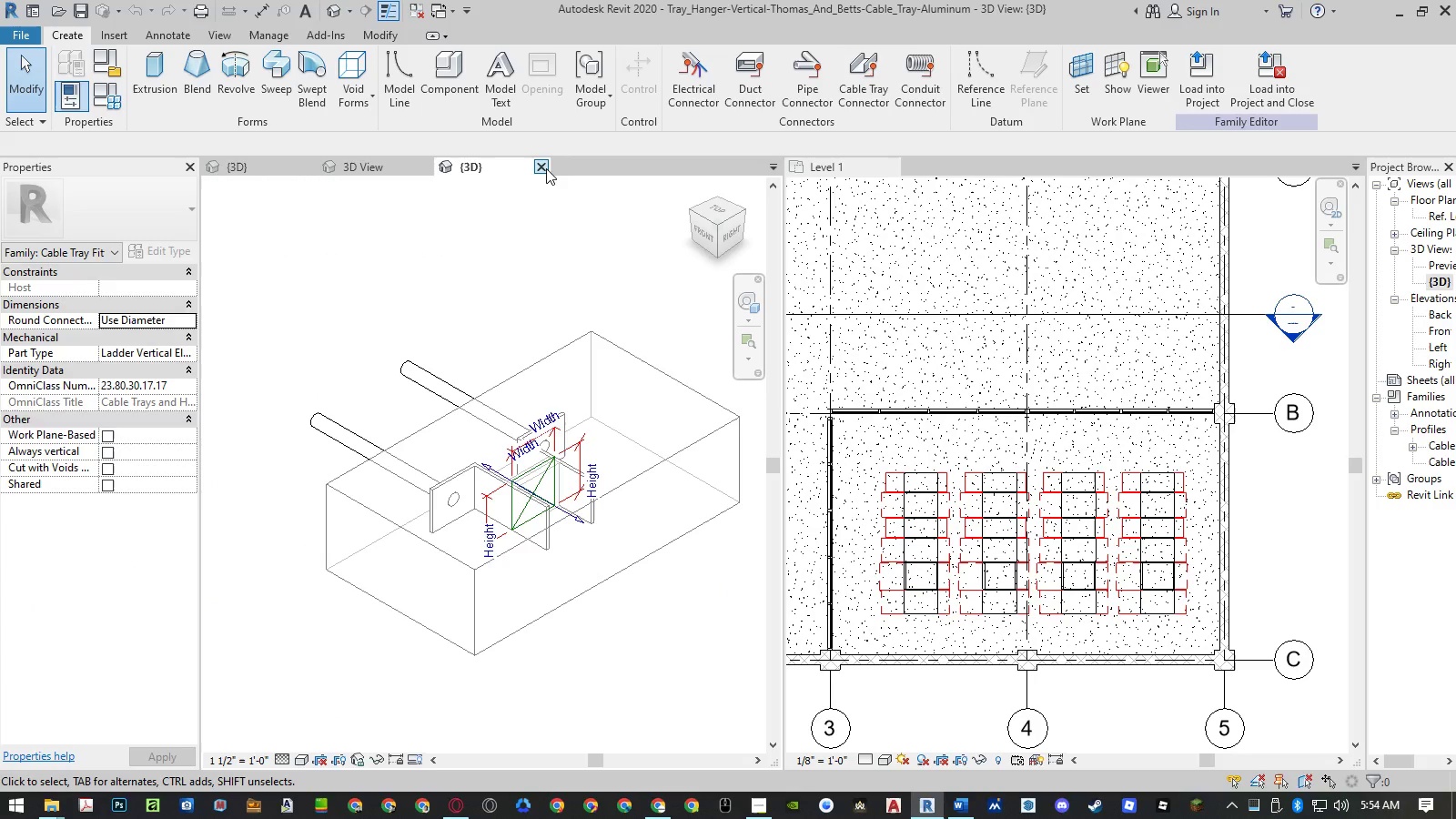 
left_click([546, 168])
 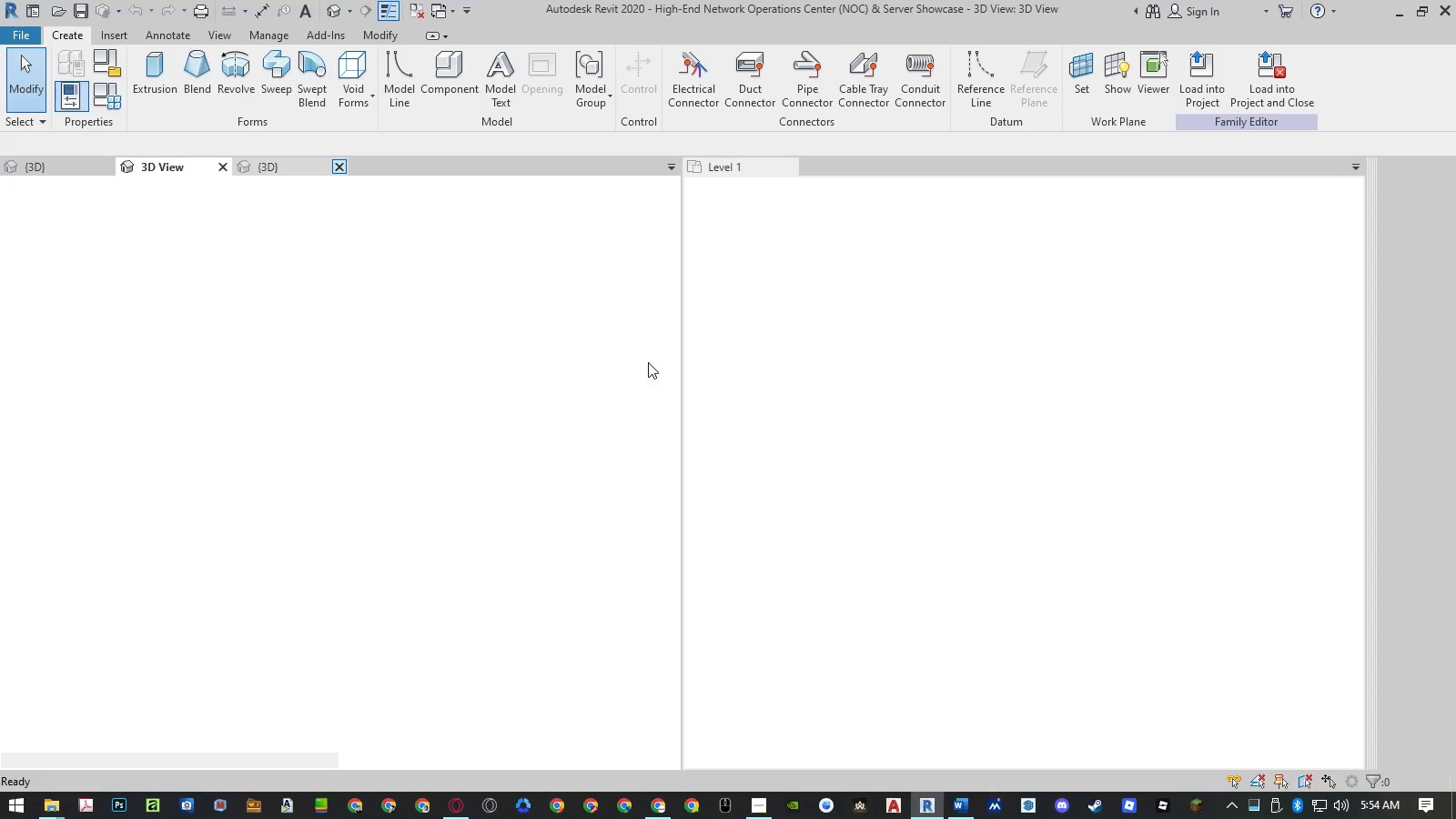 
key(Alt+AltLeft)
 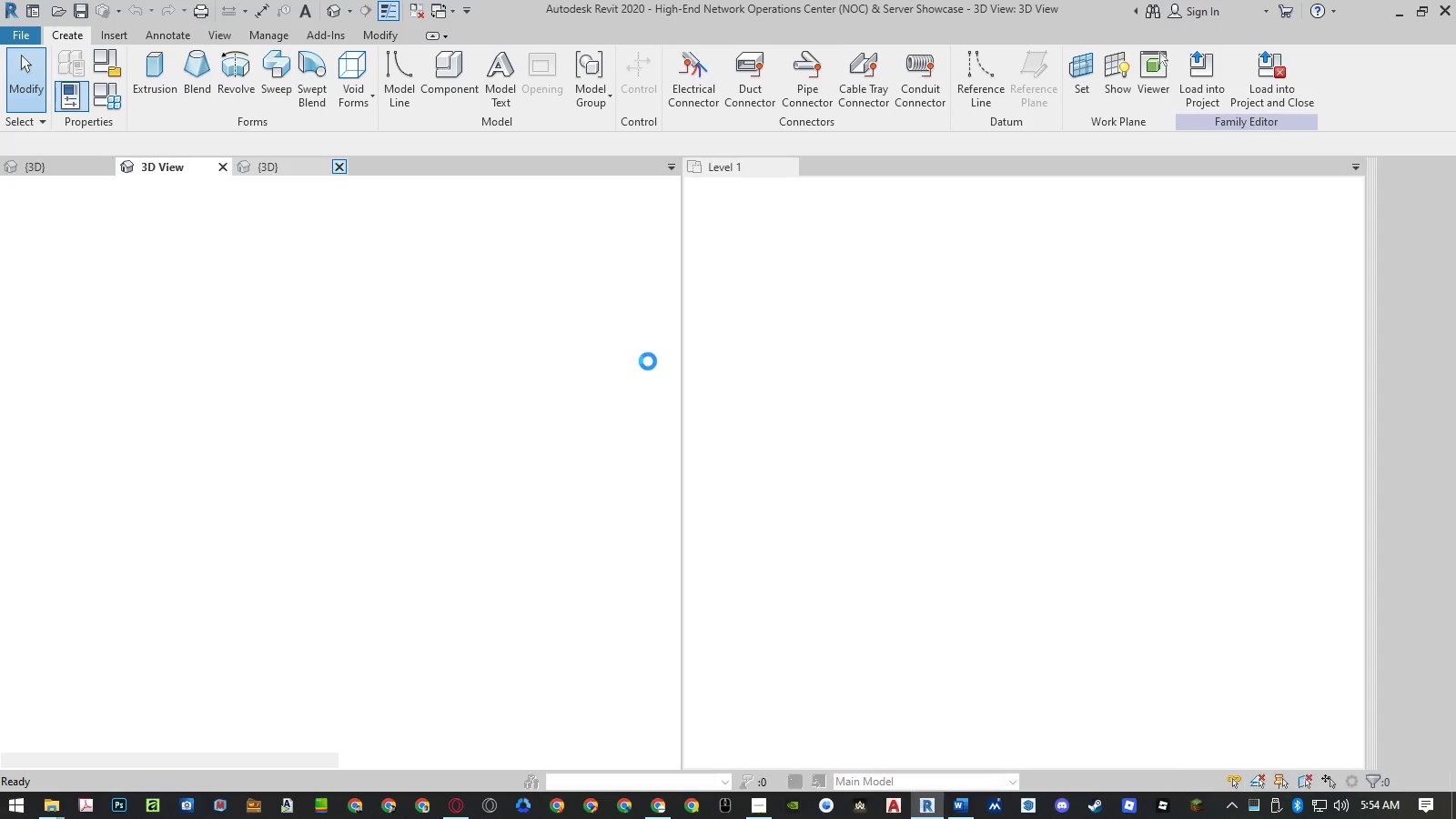 
key(Alt+Tab)
 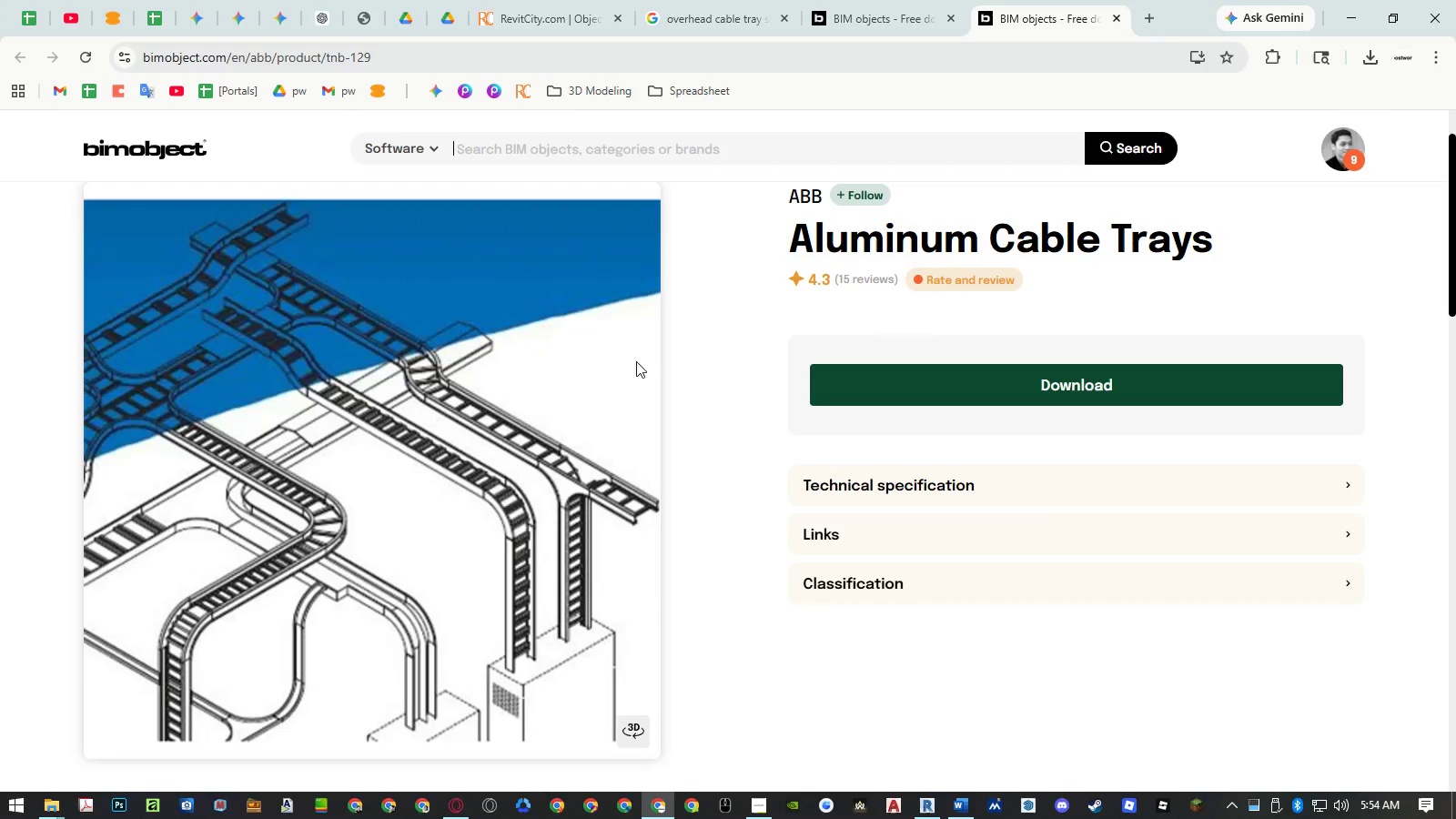 
key(Alt+AltLeft)
 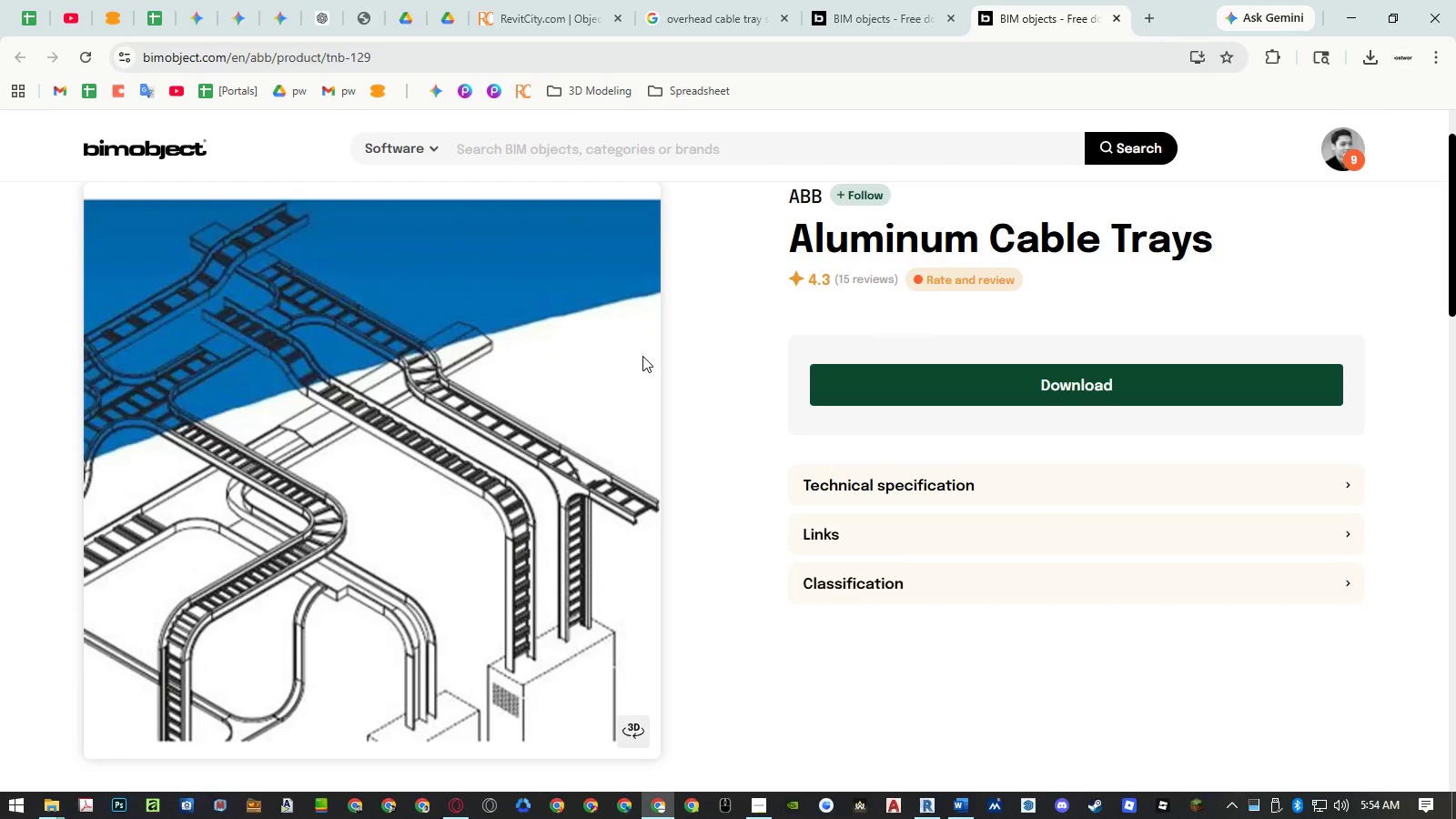 
key(Alt+Tab)
 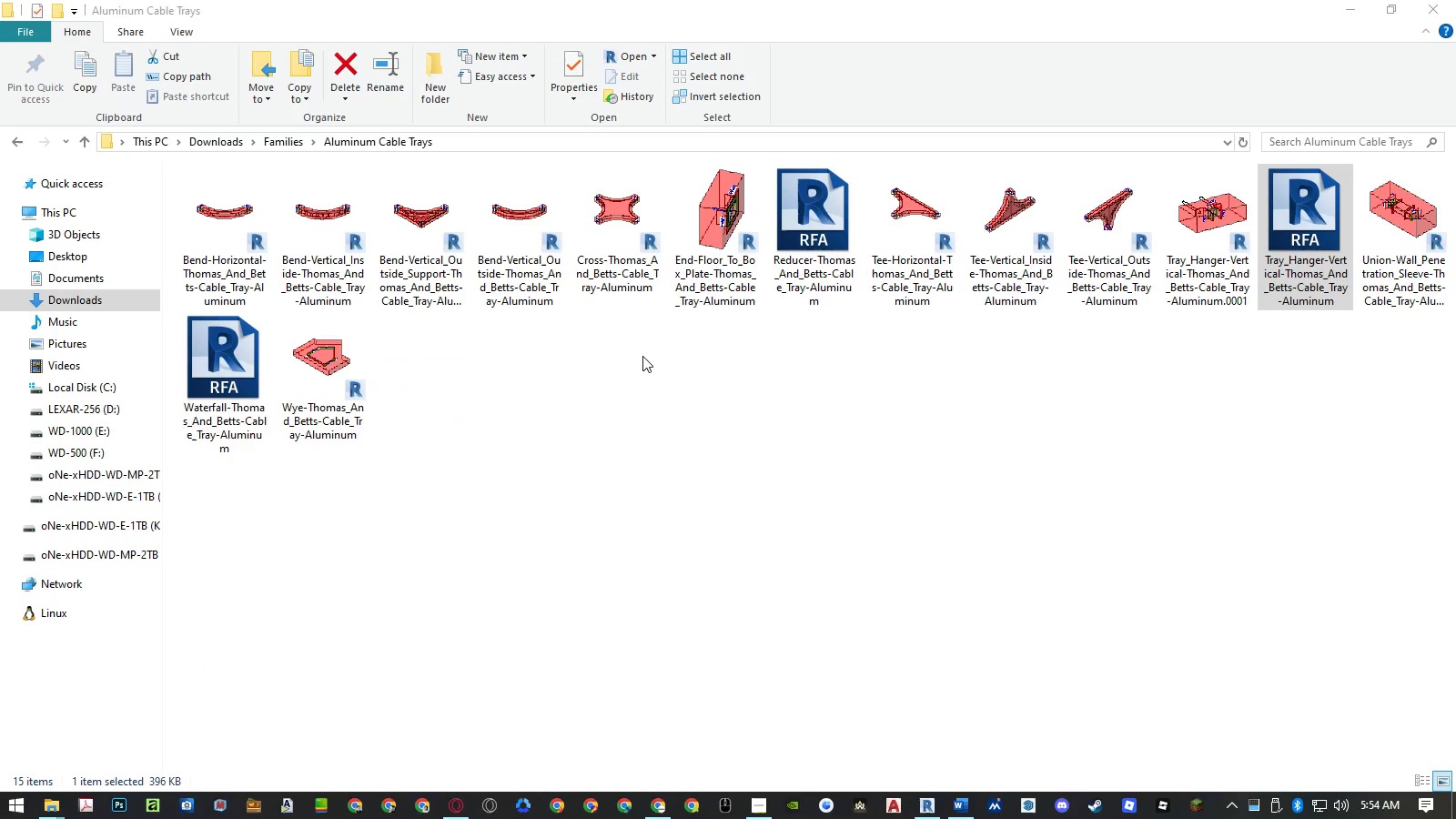 
key(Alt+Tab)
 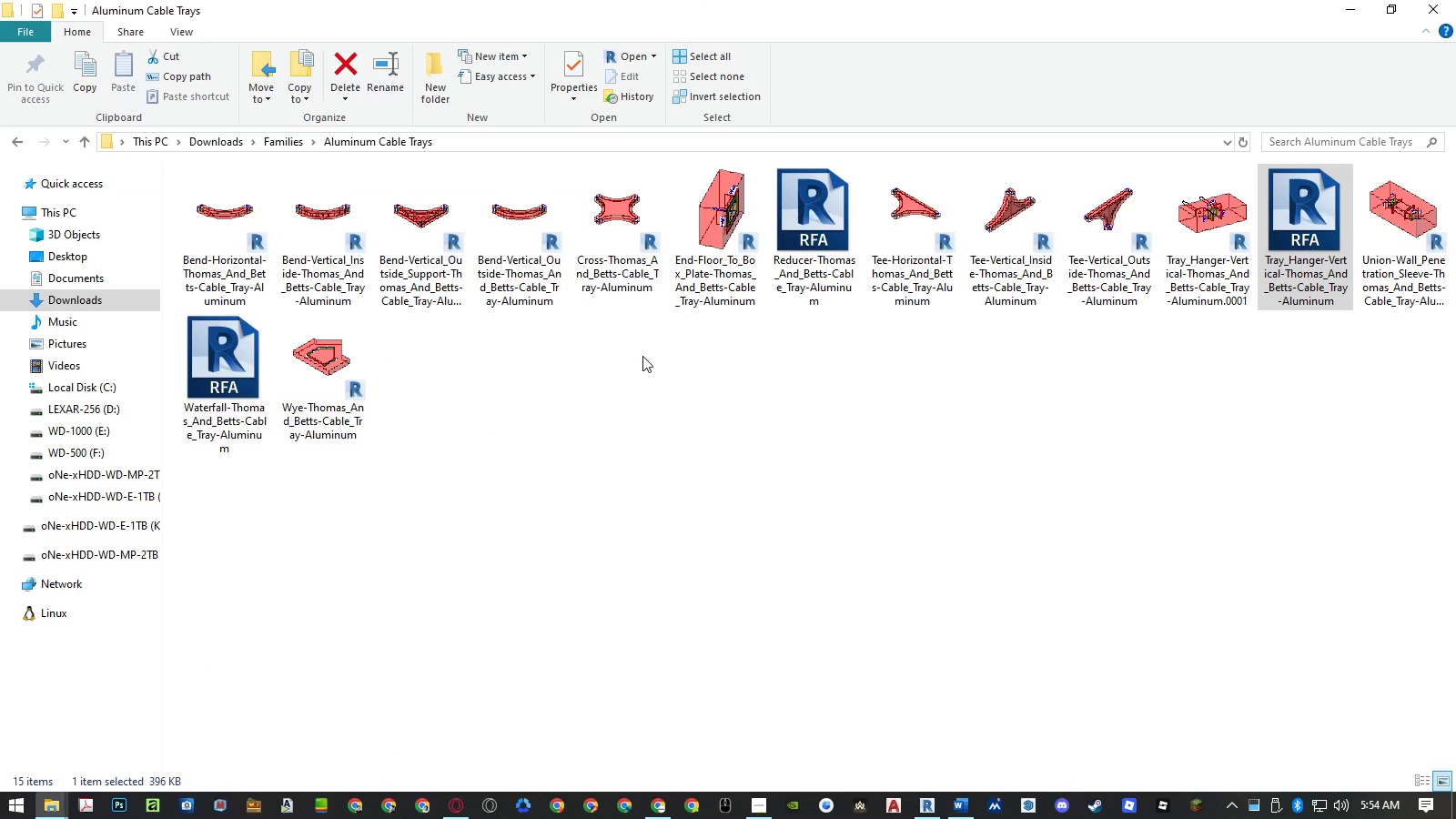 
hold_key(key=Tab, duration=2.56)
 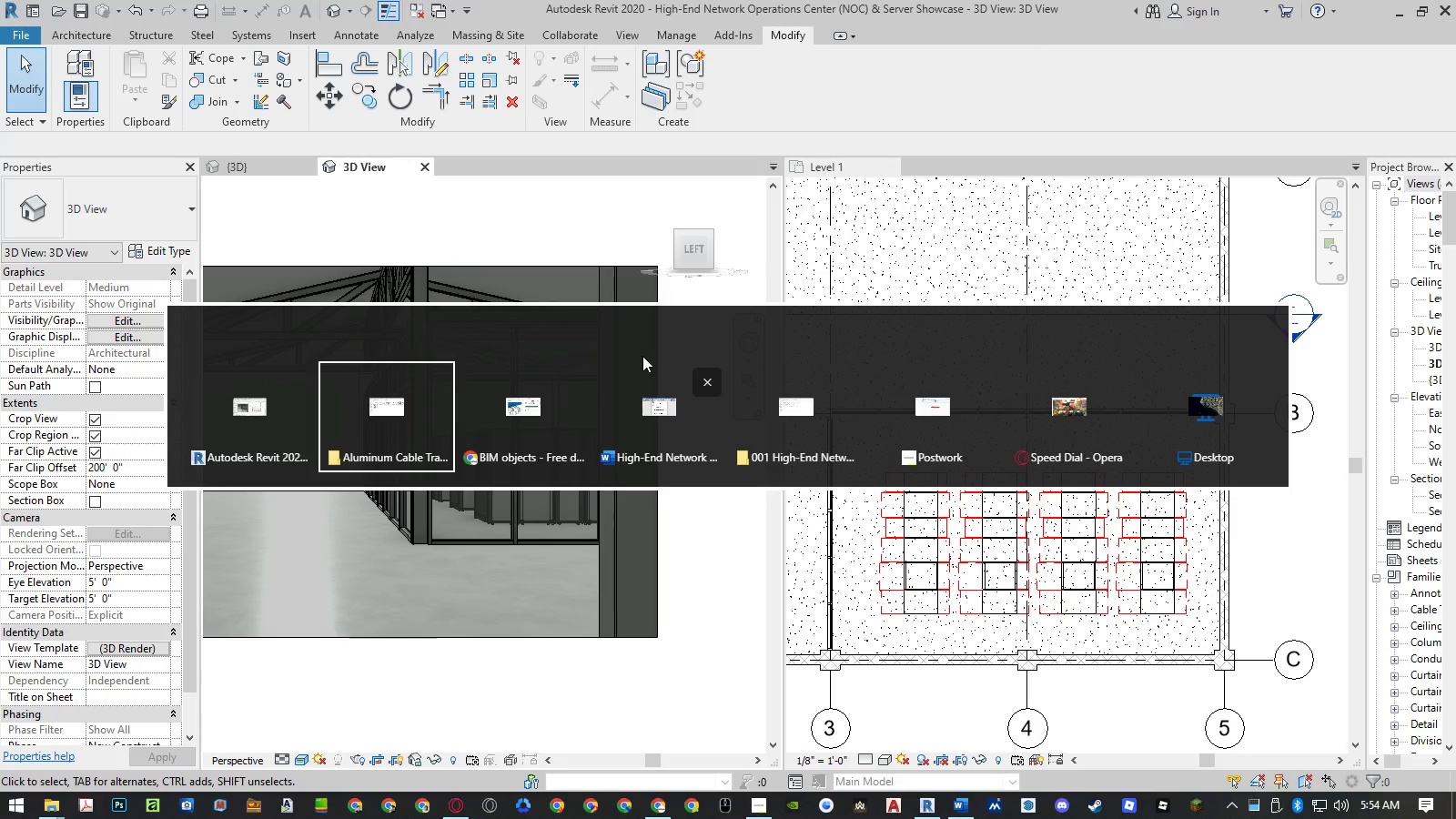 
hold_key(key=AltLeft, duration=9.91)
 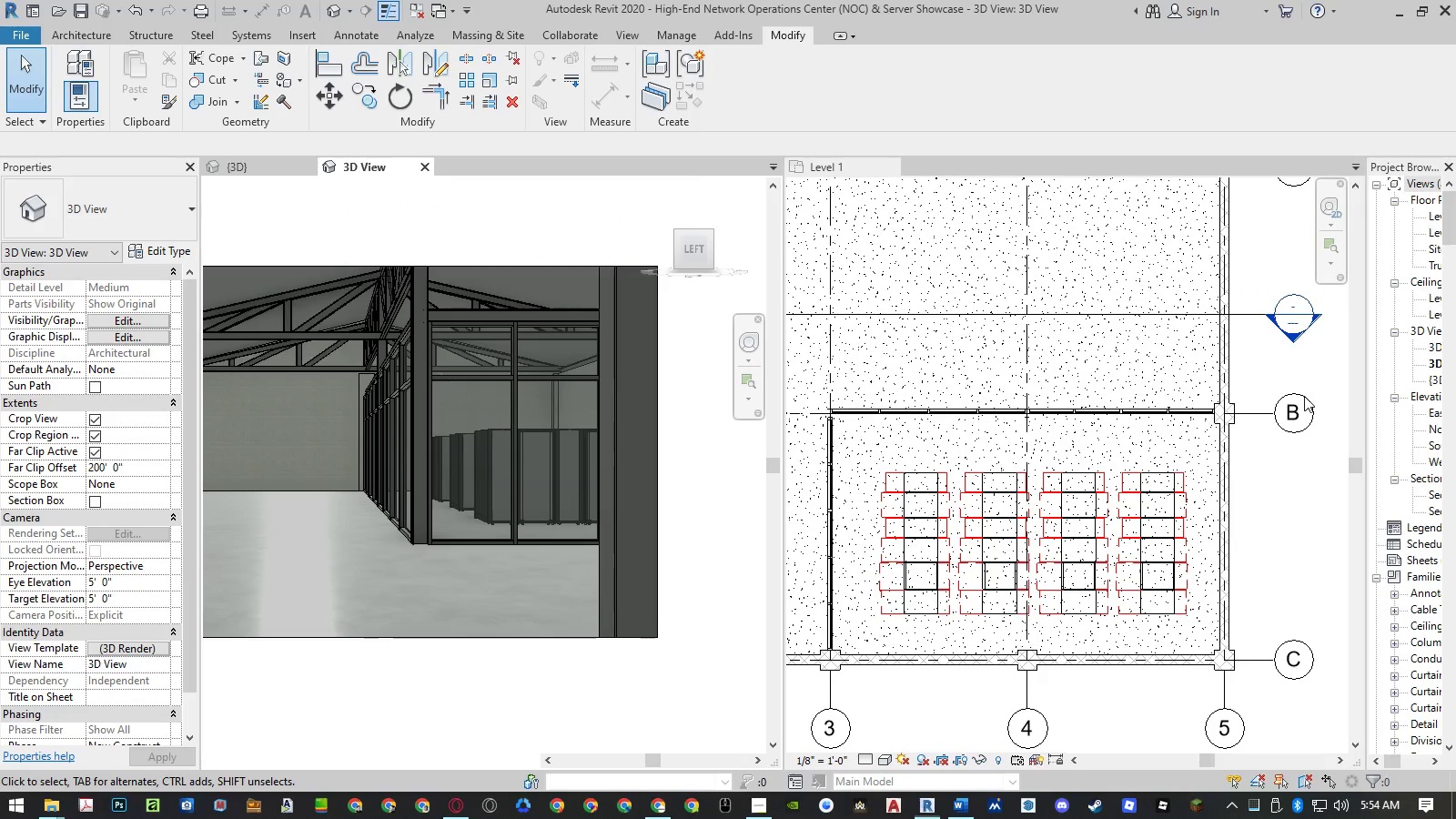 
hold_key(key=Tab, duration=9.81)
 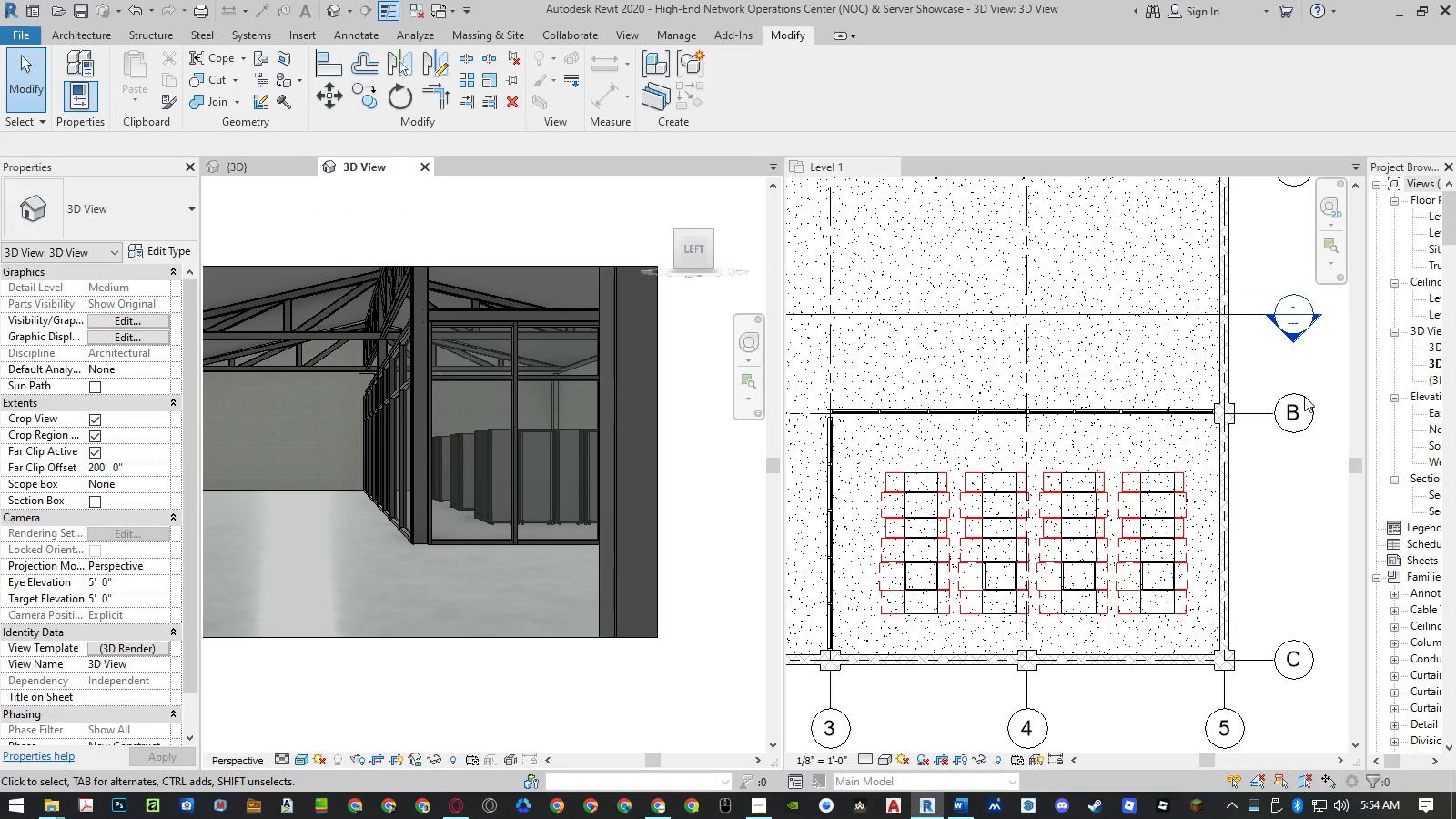 
left_click([1304, 396])
 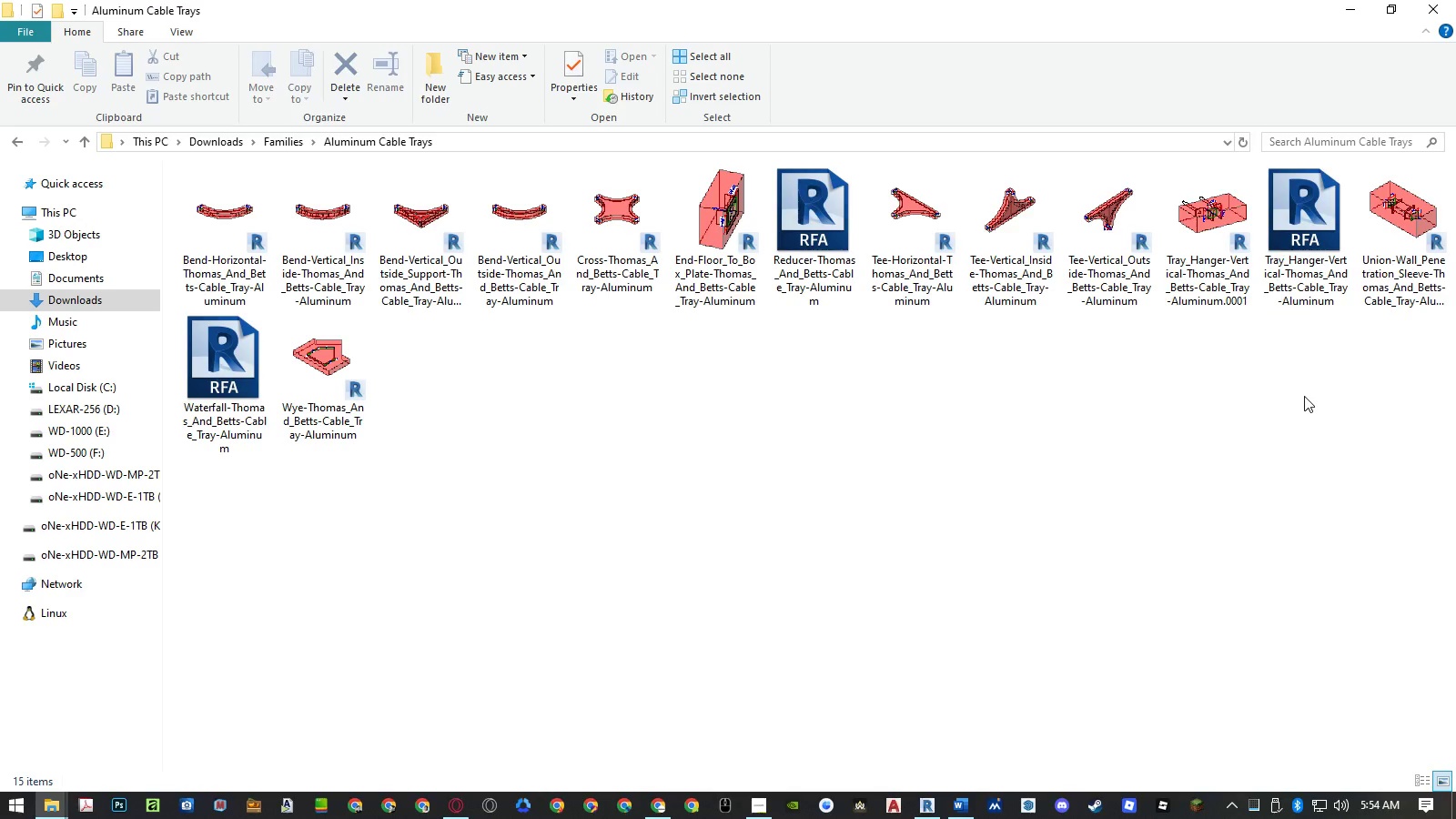 
left_click([1295, 286])
 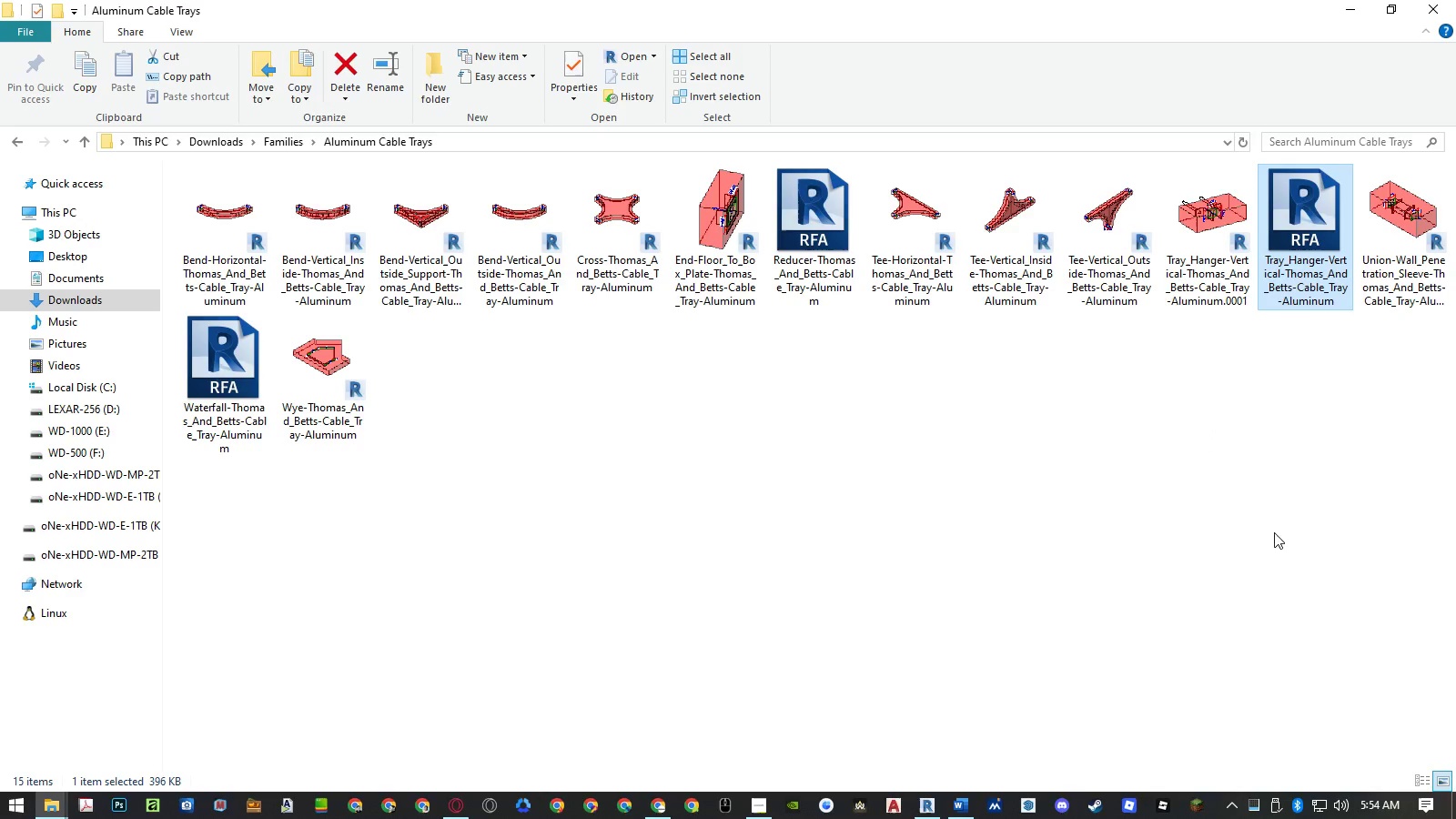 
wait(7.14)
 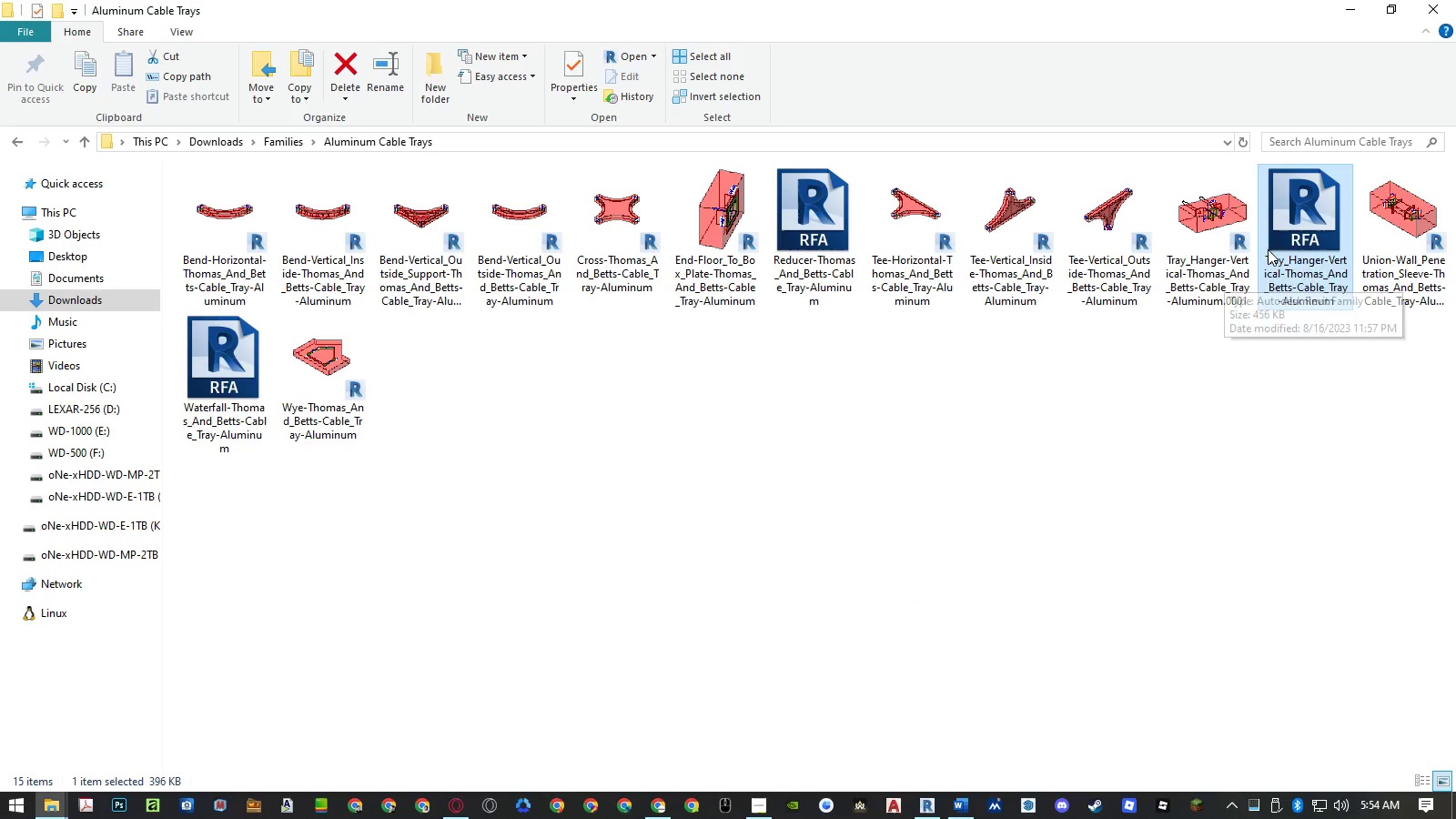 
left_click([1294, 344])
 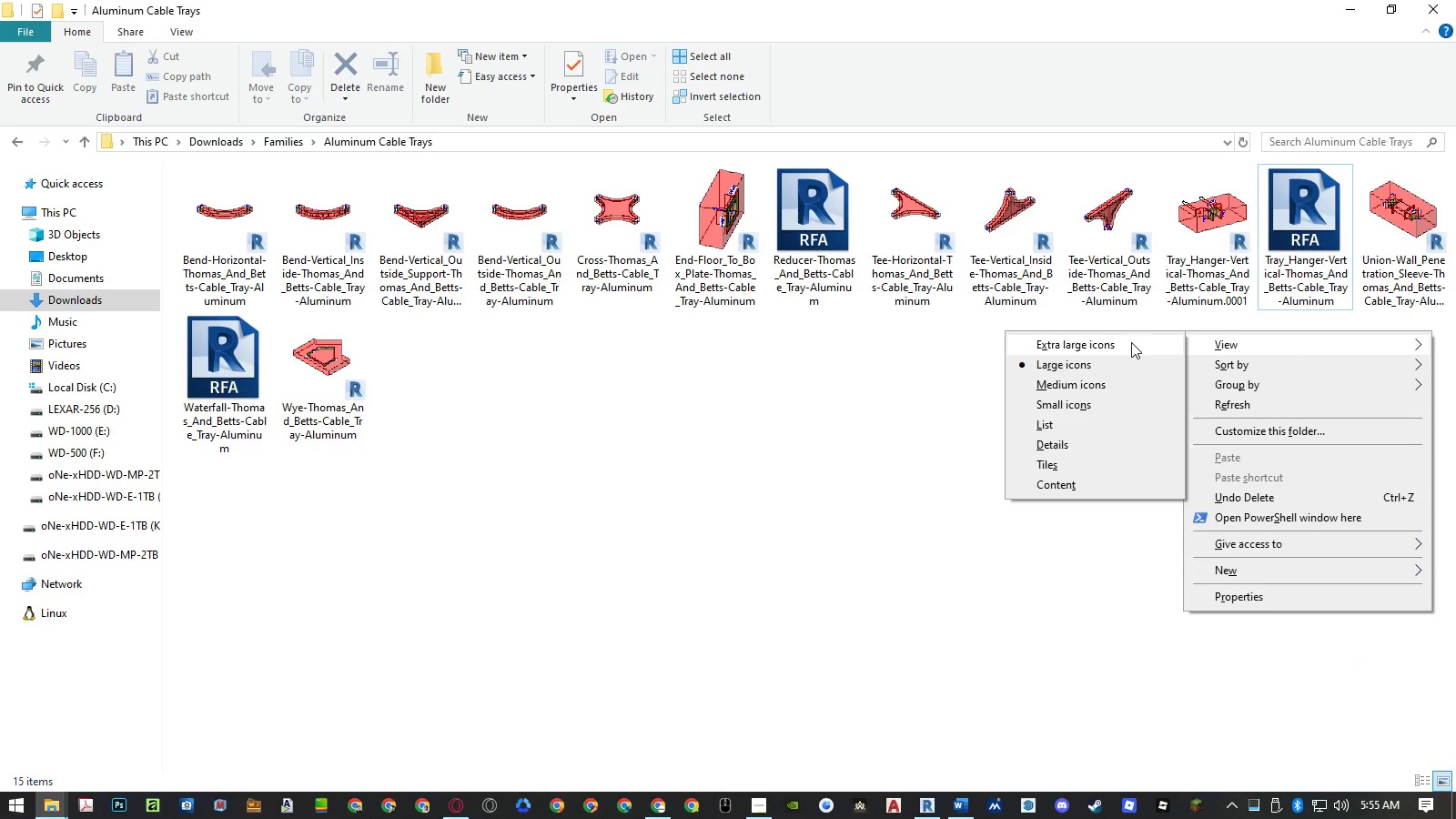 
left_click([1131, 342])
 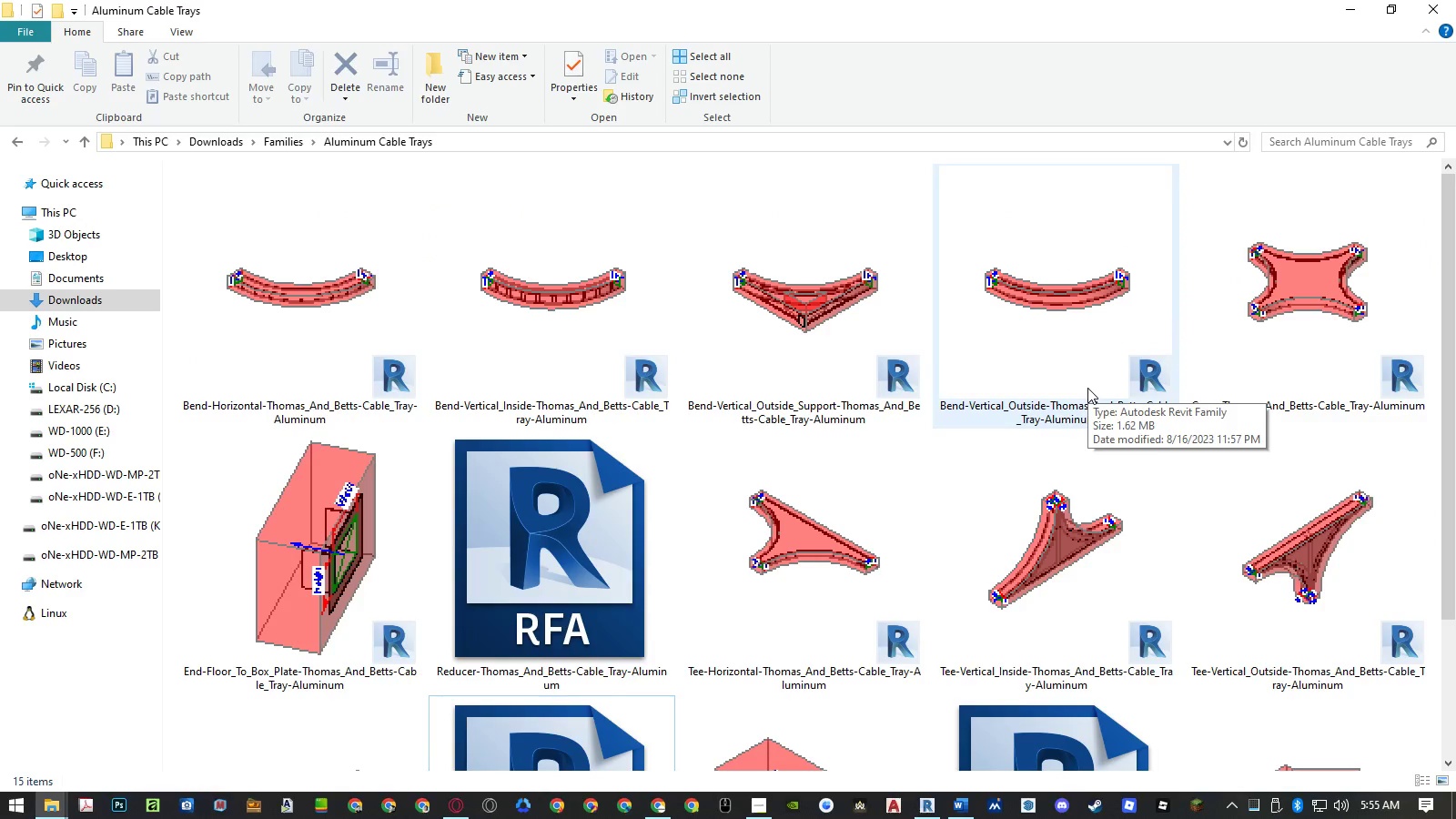 
left_click([520, 379])
 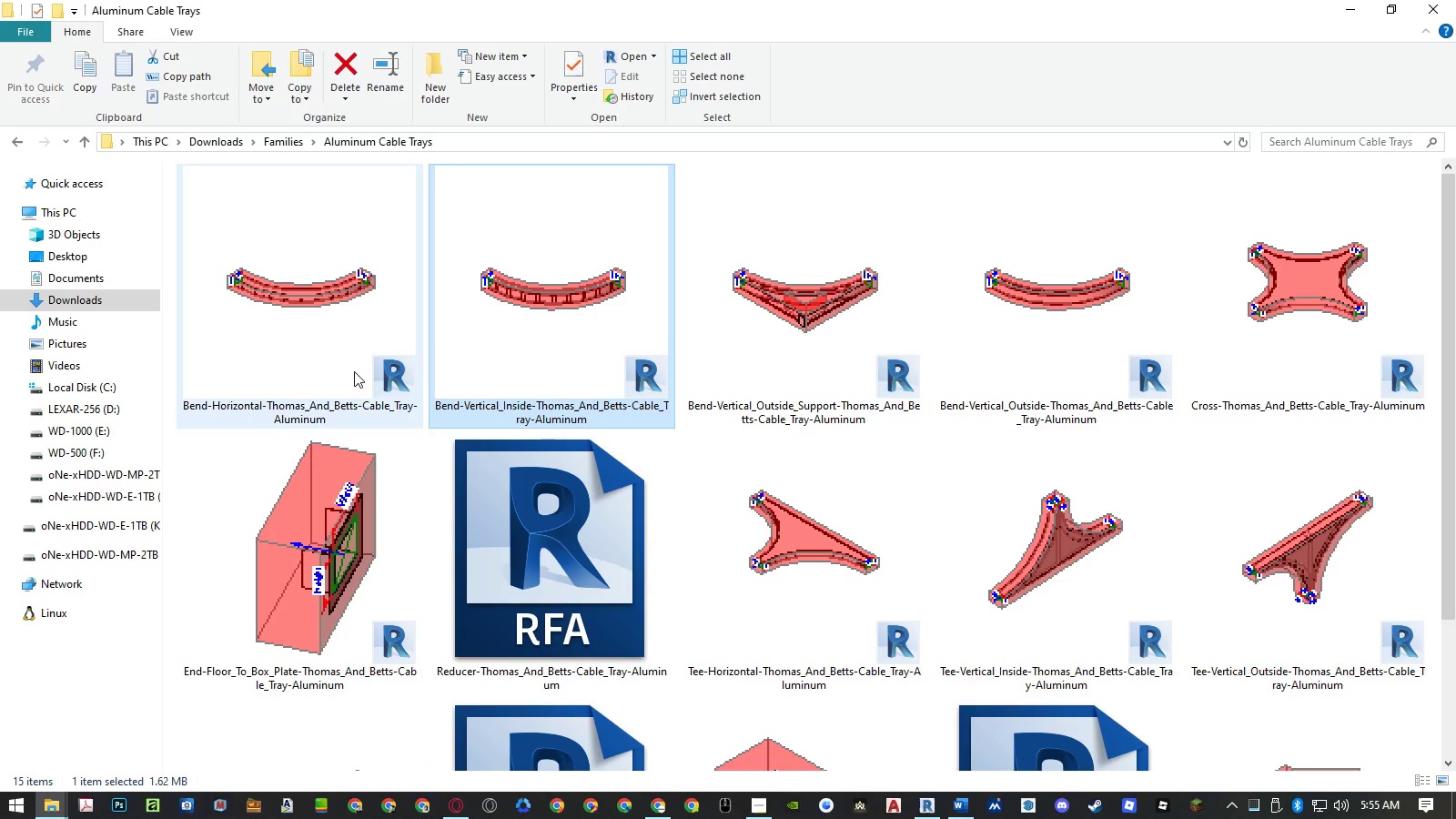 
left_click([338, 361])
 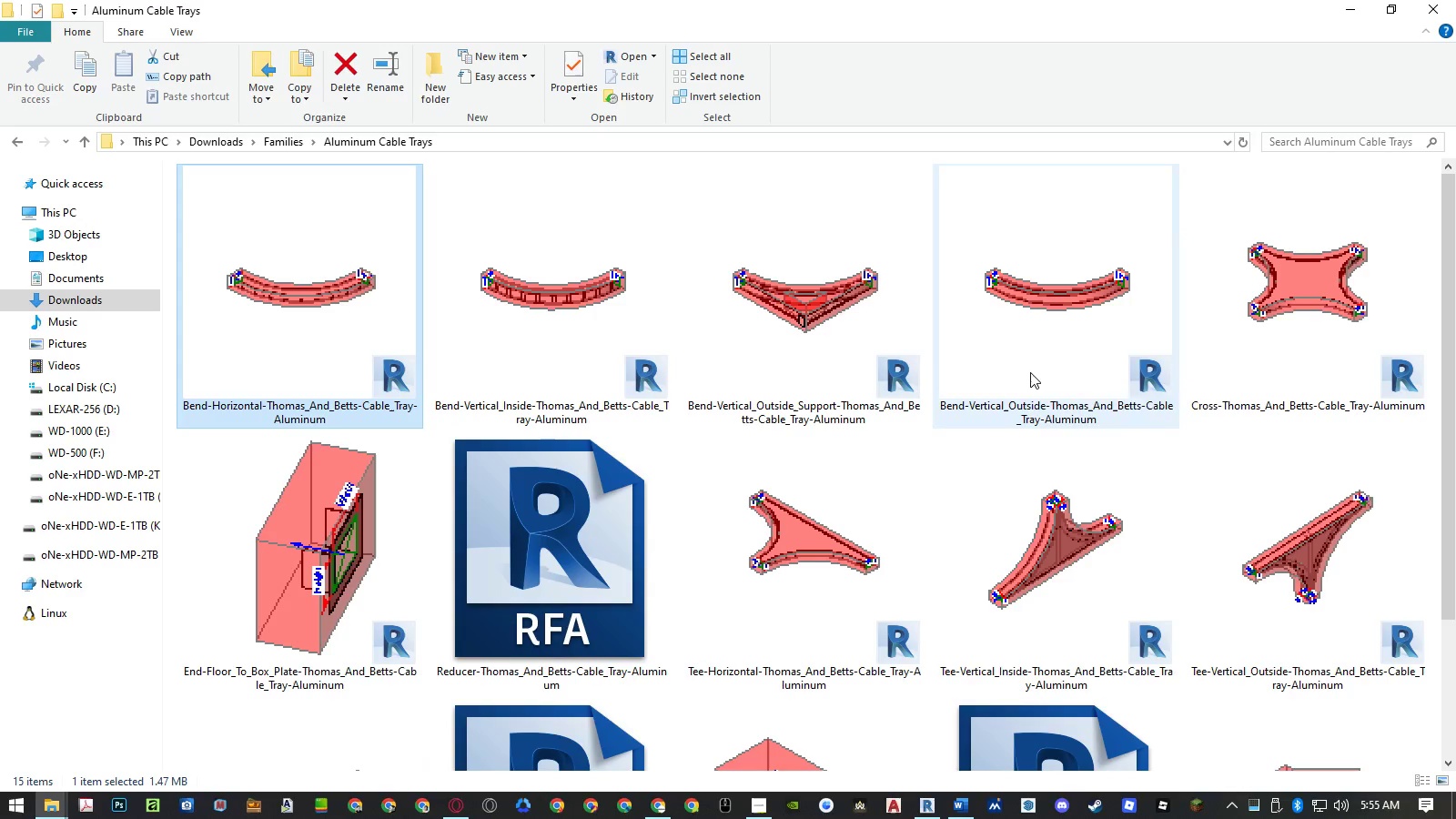 
left_click([1030, 372])
 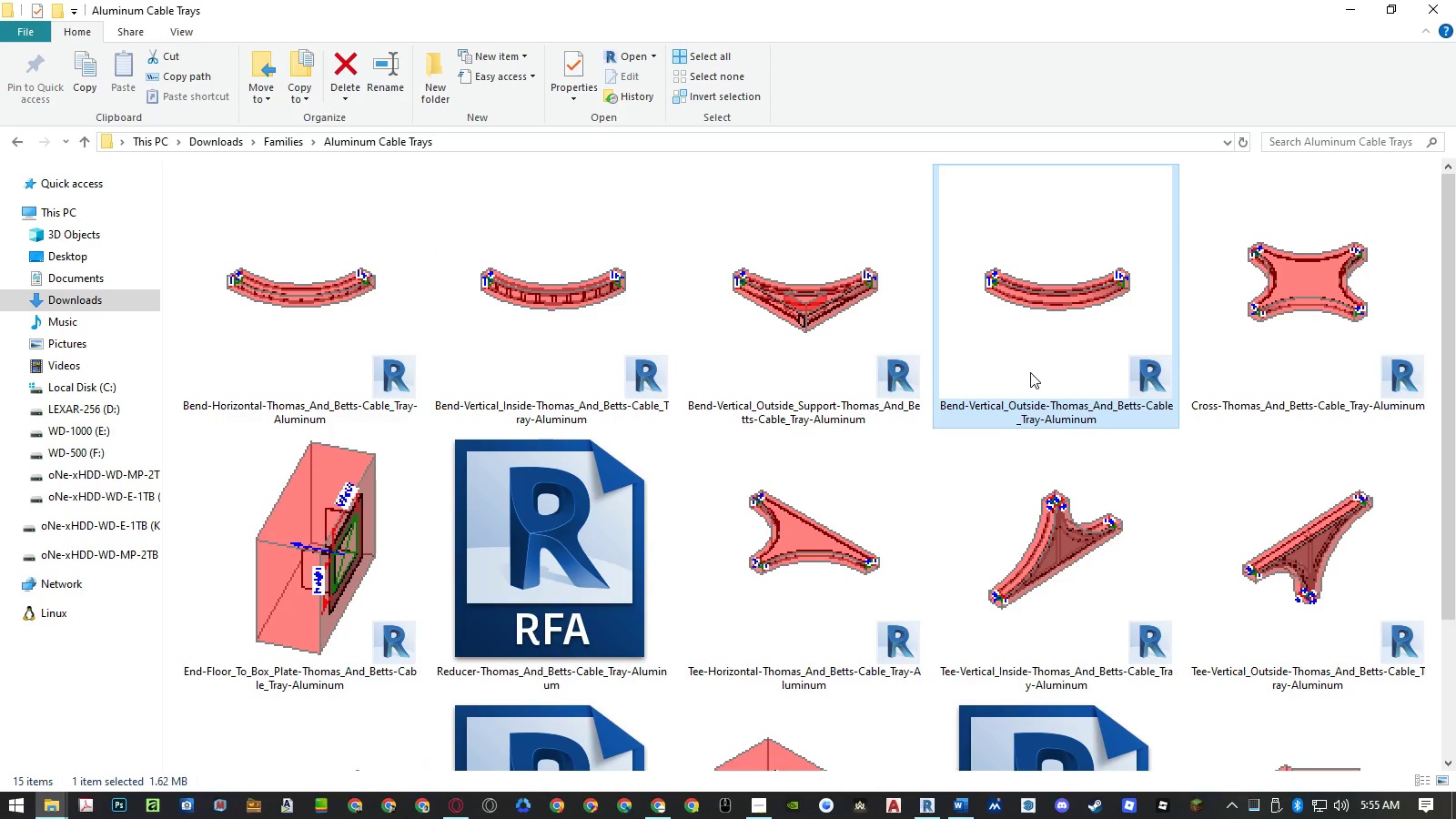 
scroll: coordinate [1030, 372], scroll_direction: down, amount: 2.0
 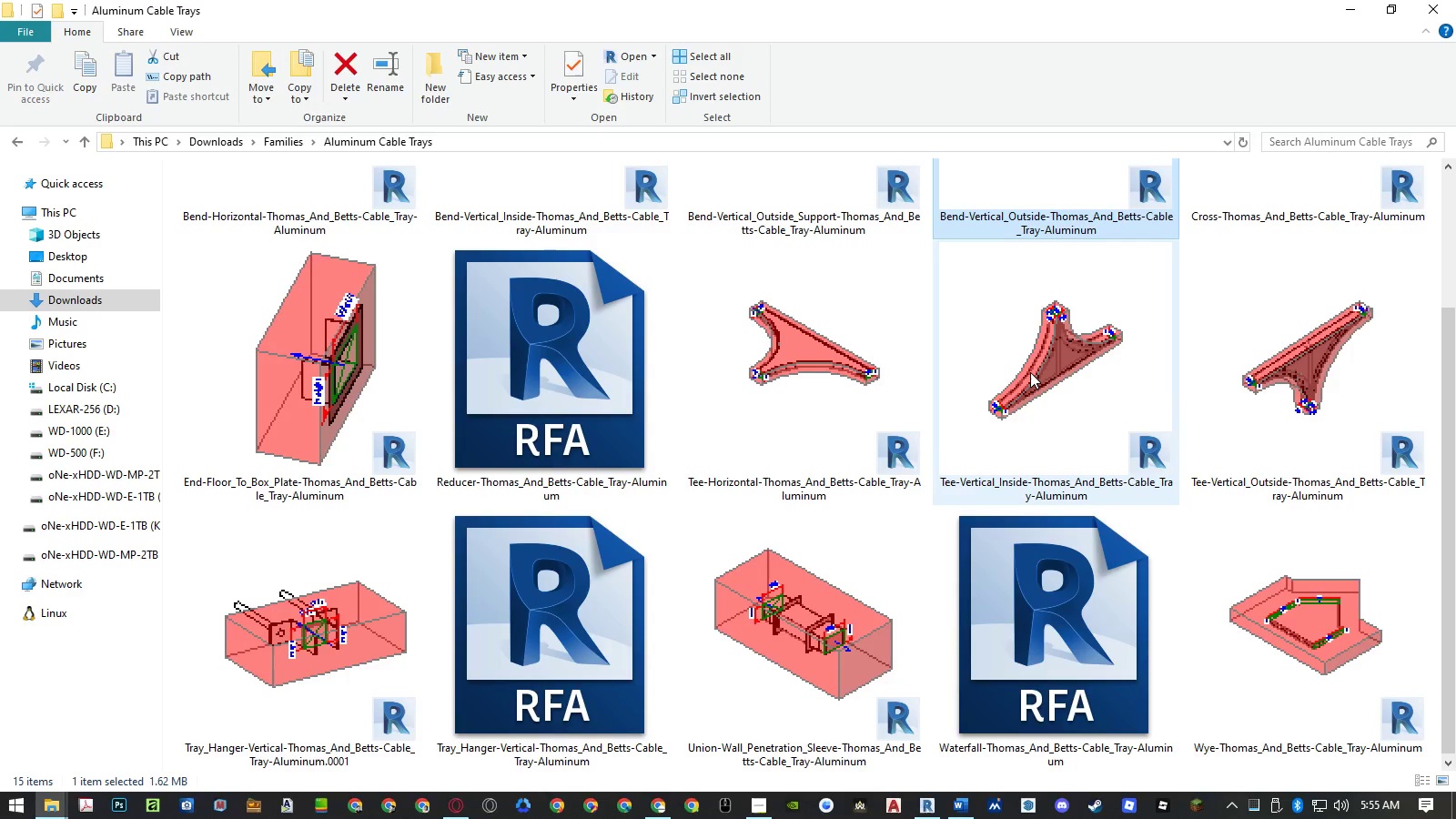 
wait(7.76)
 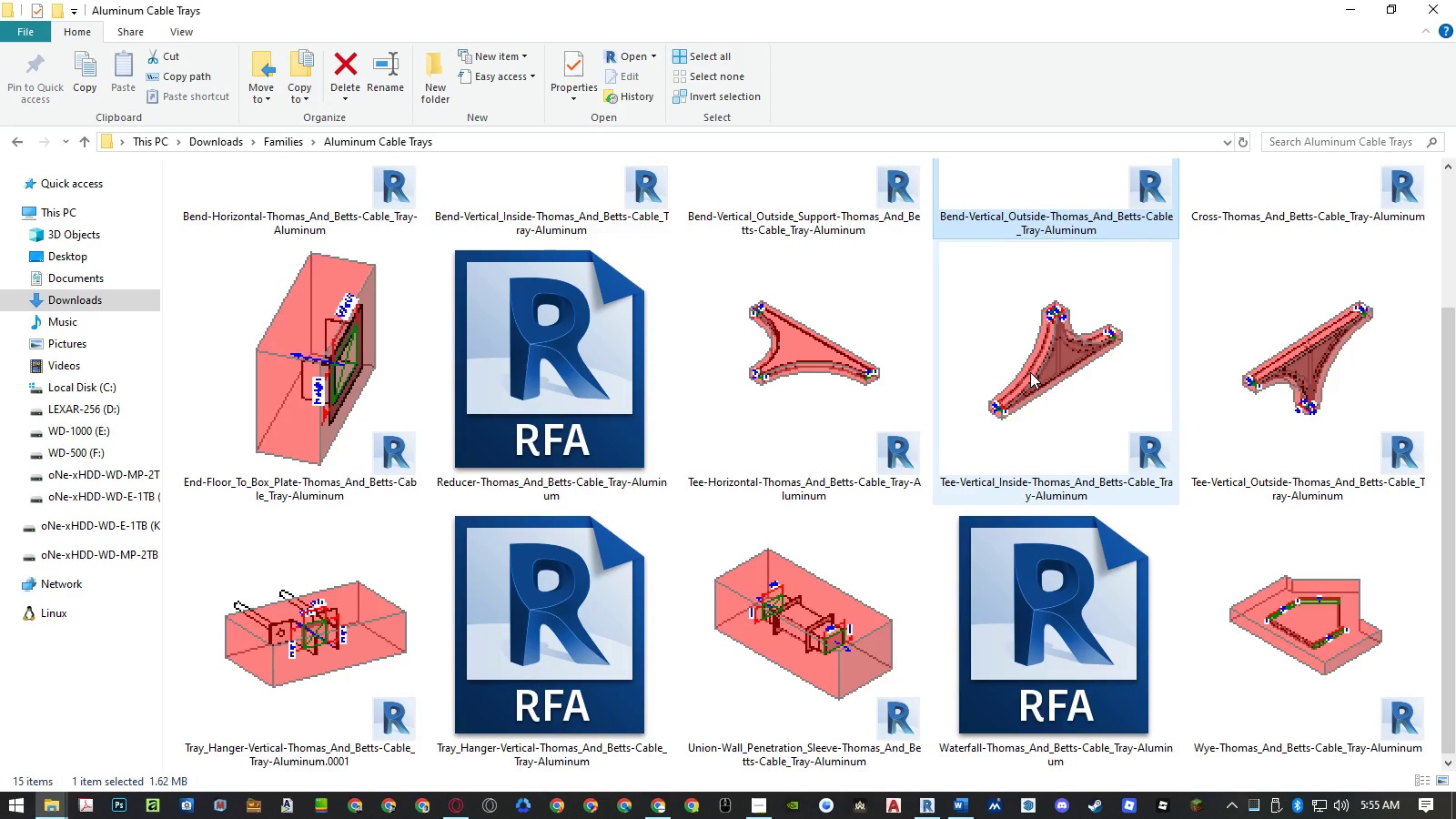 
double_click([541, 562])
 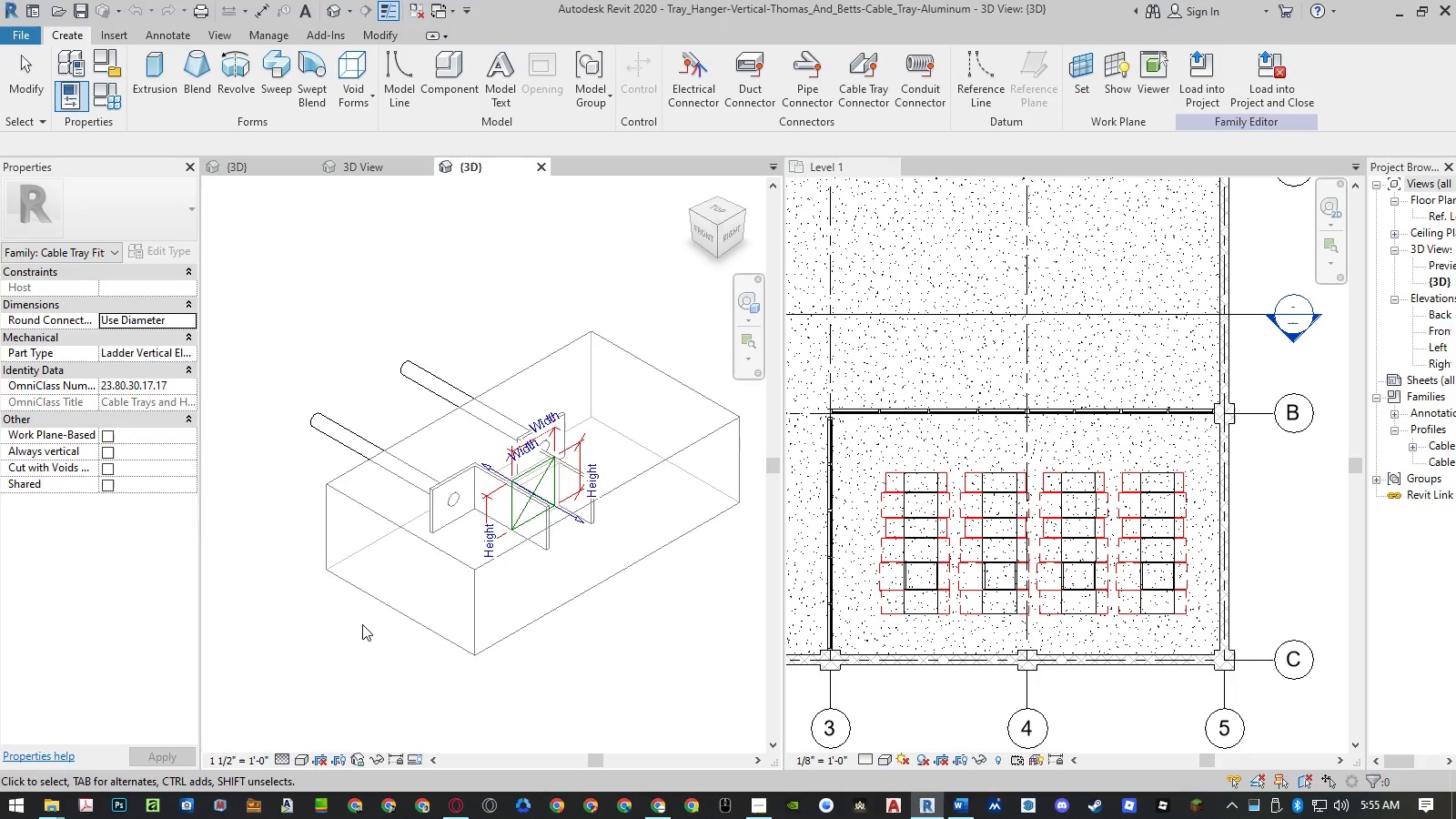 
wait(6.61)
 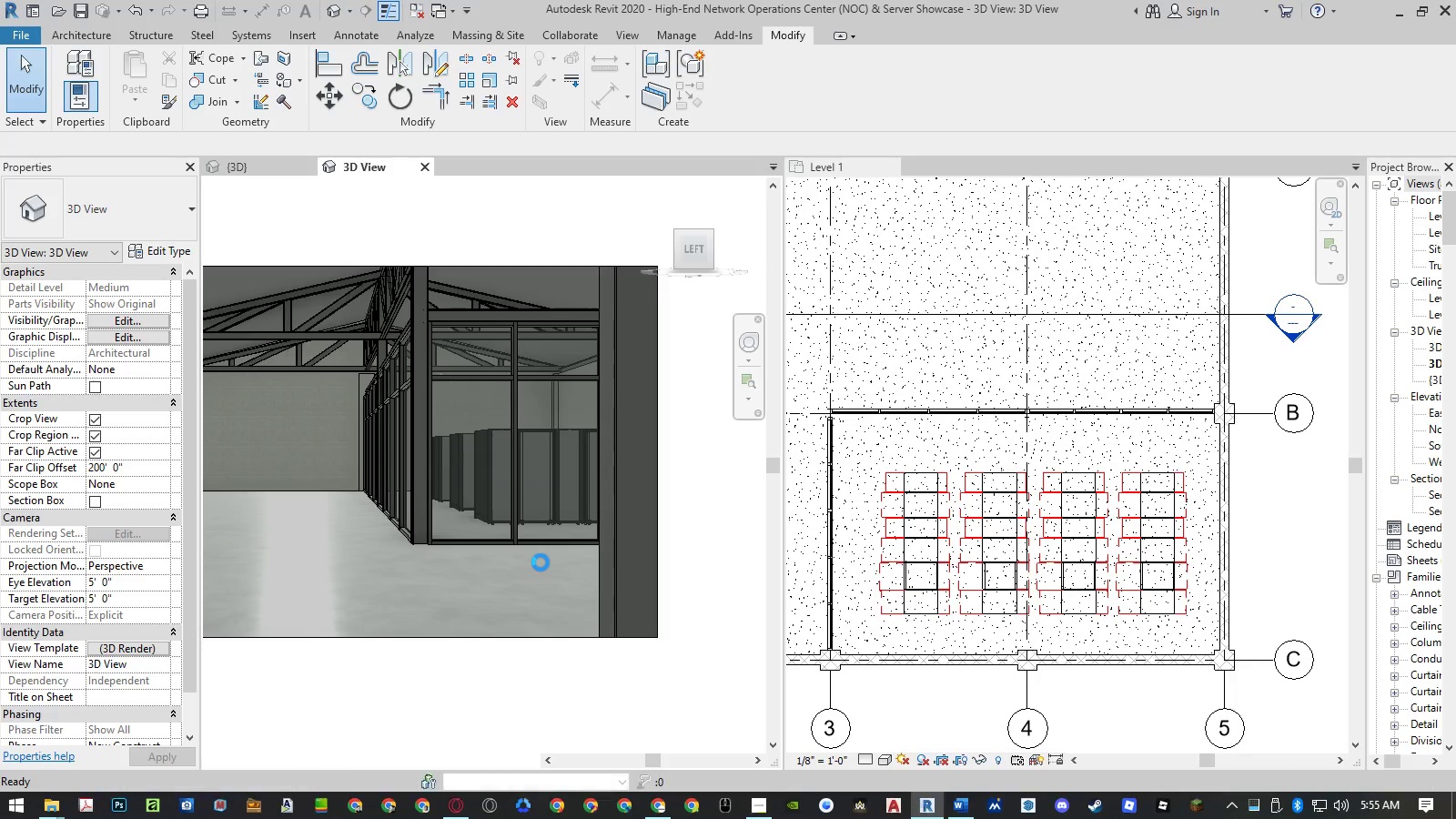 
left_click([540, 162])
 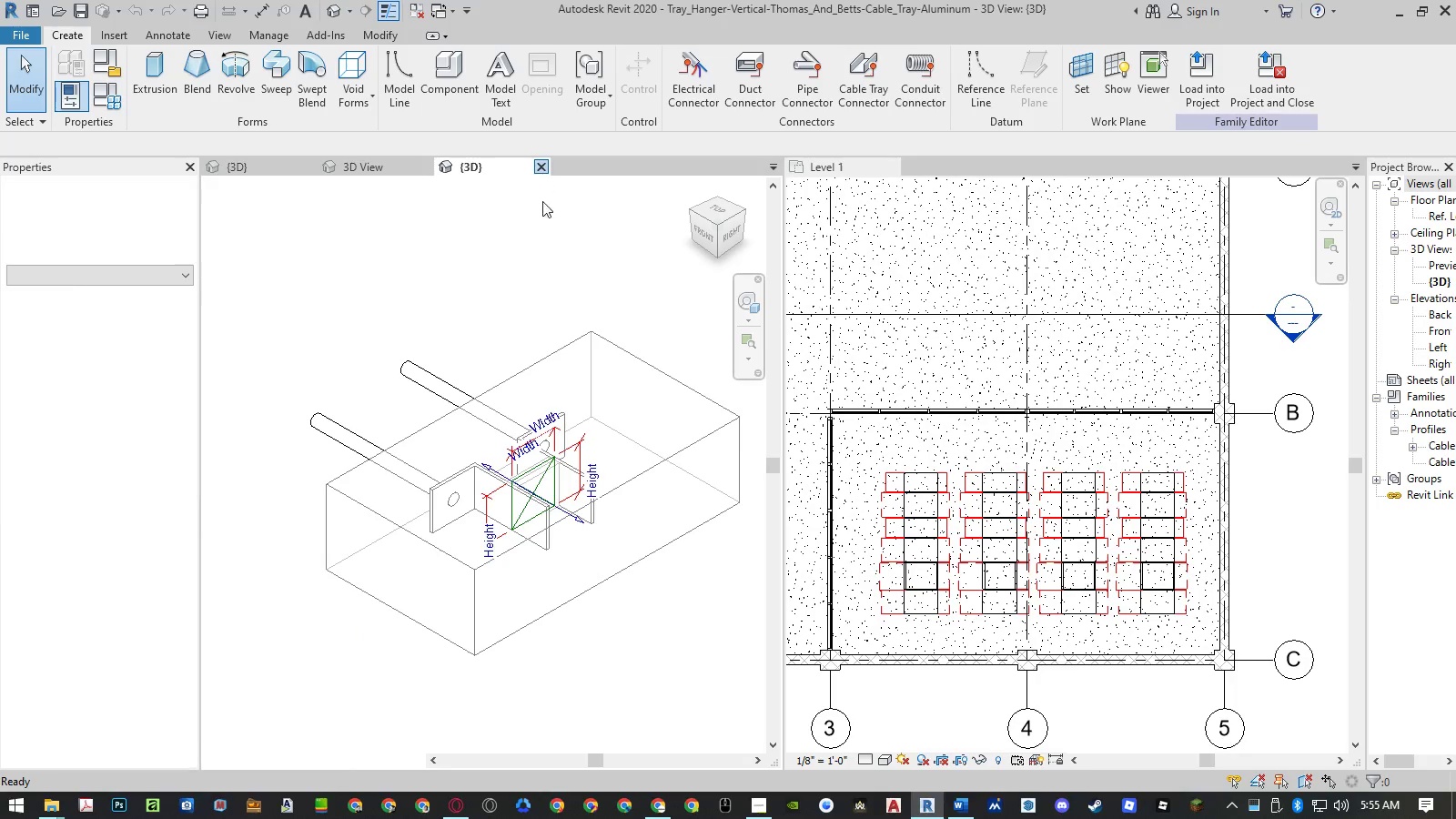 
key(Alt+AltLeft)
 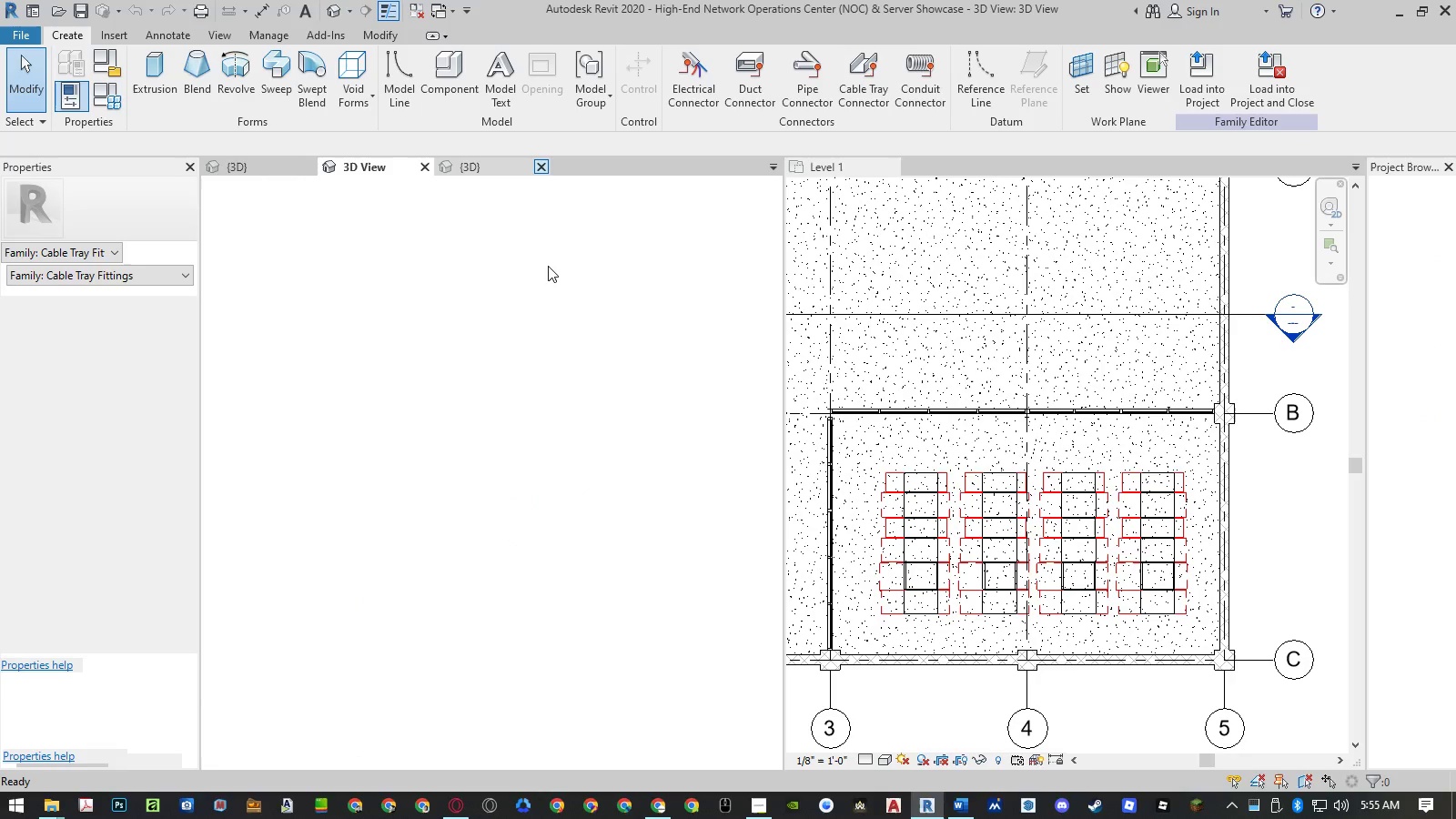 
key(Alt+Tab)
 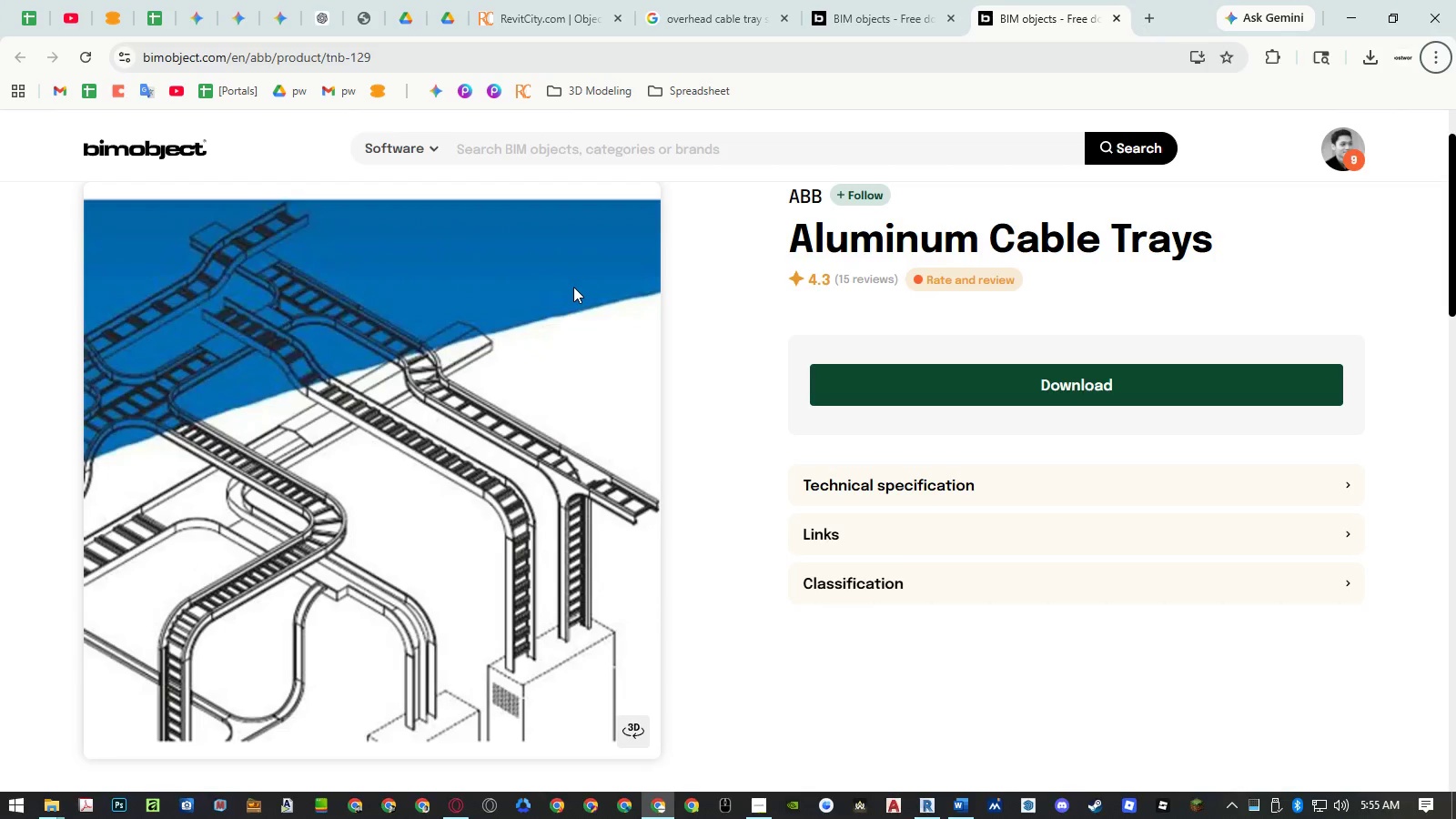 
key(Alt+AltLeft)
 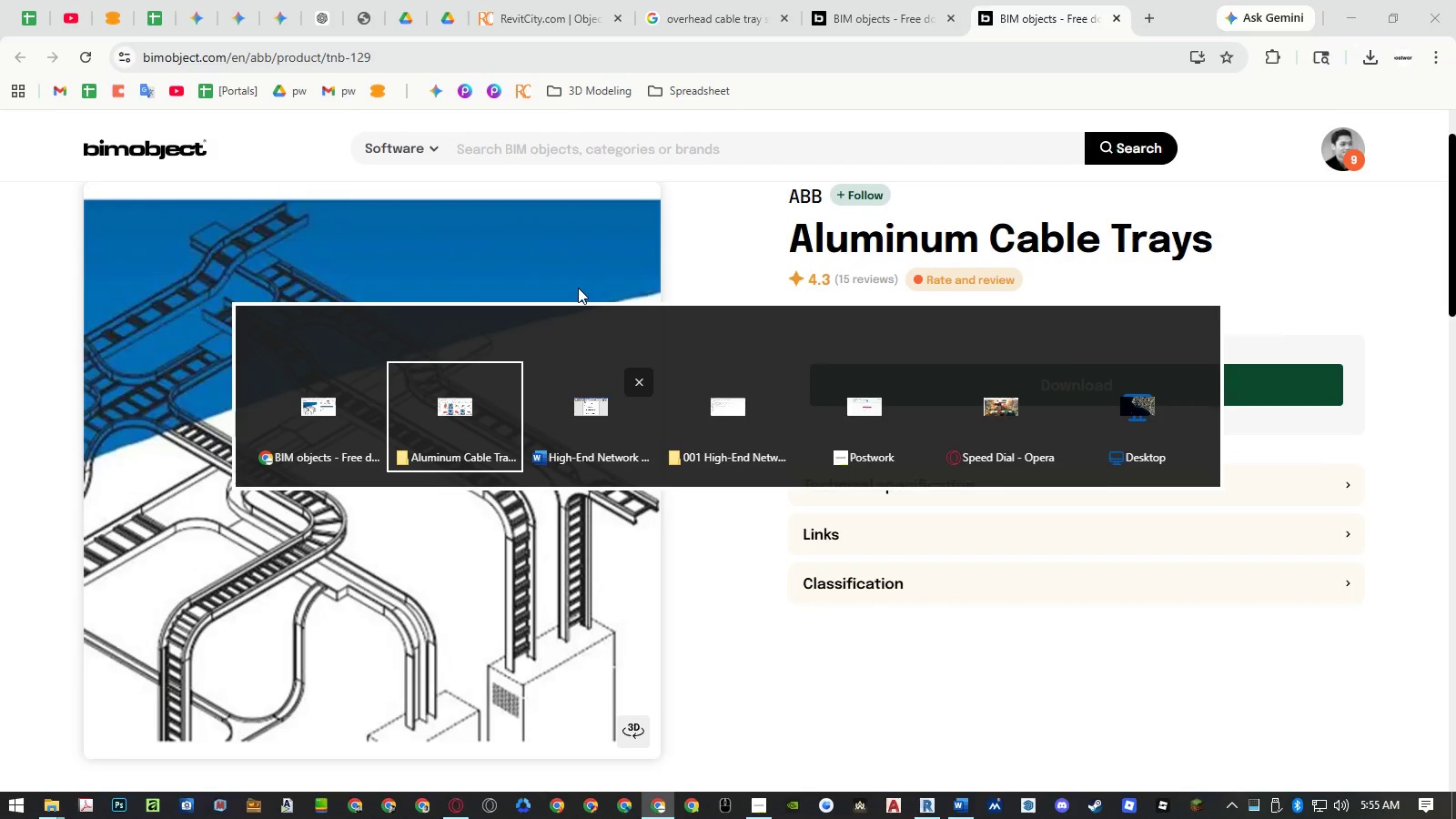 
hold_key(key=Tab, duration=0.45)
 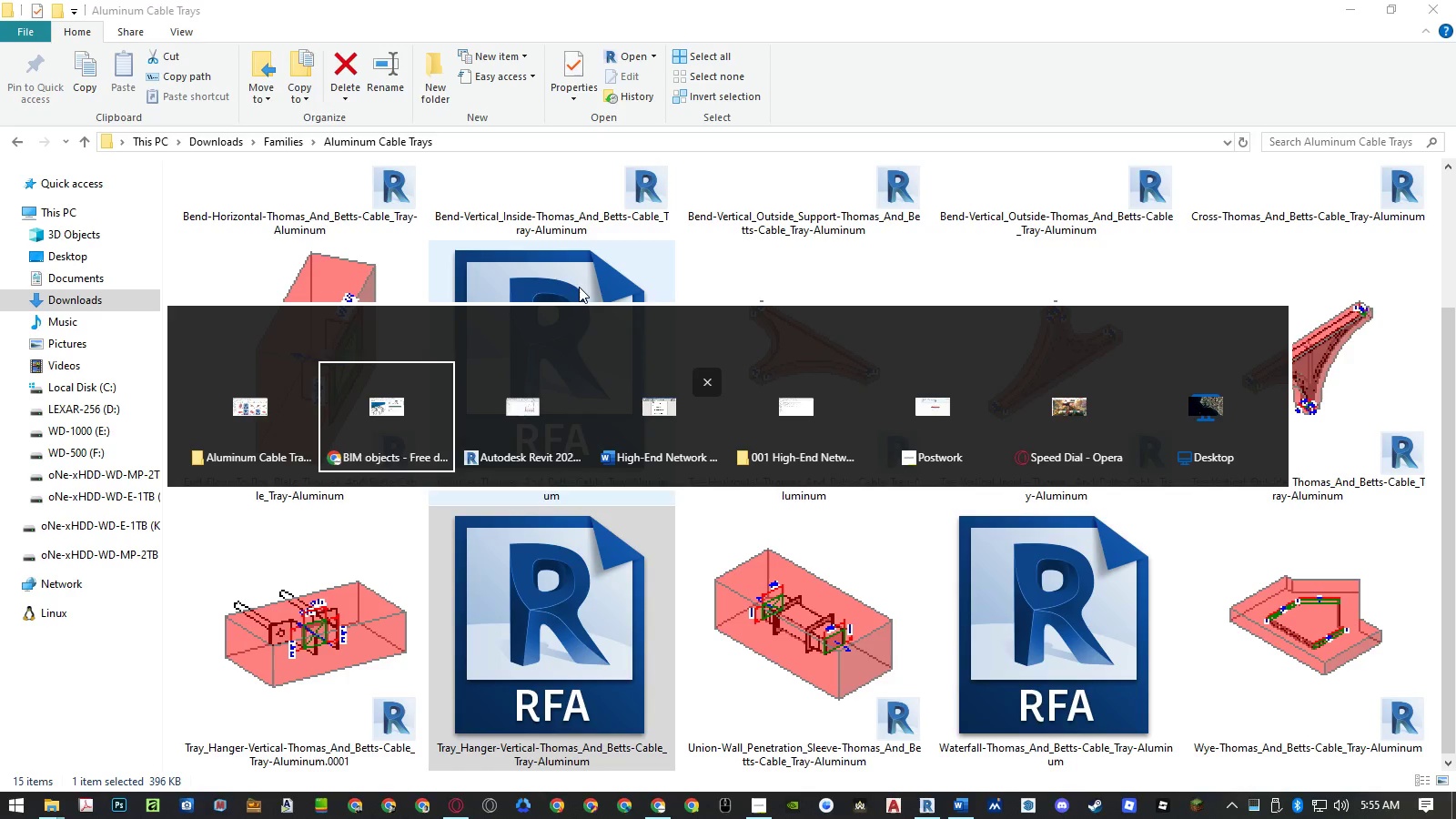 
hold_key(key=AltLeft, duration=1.95)
 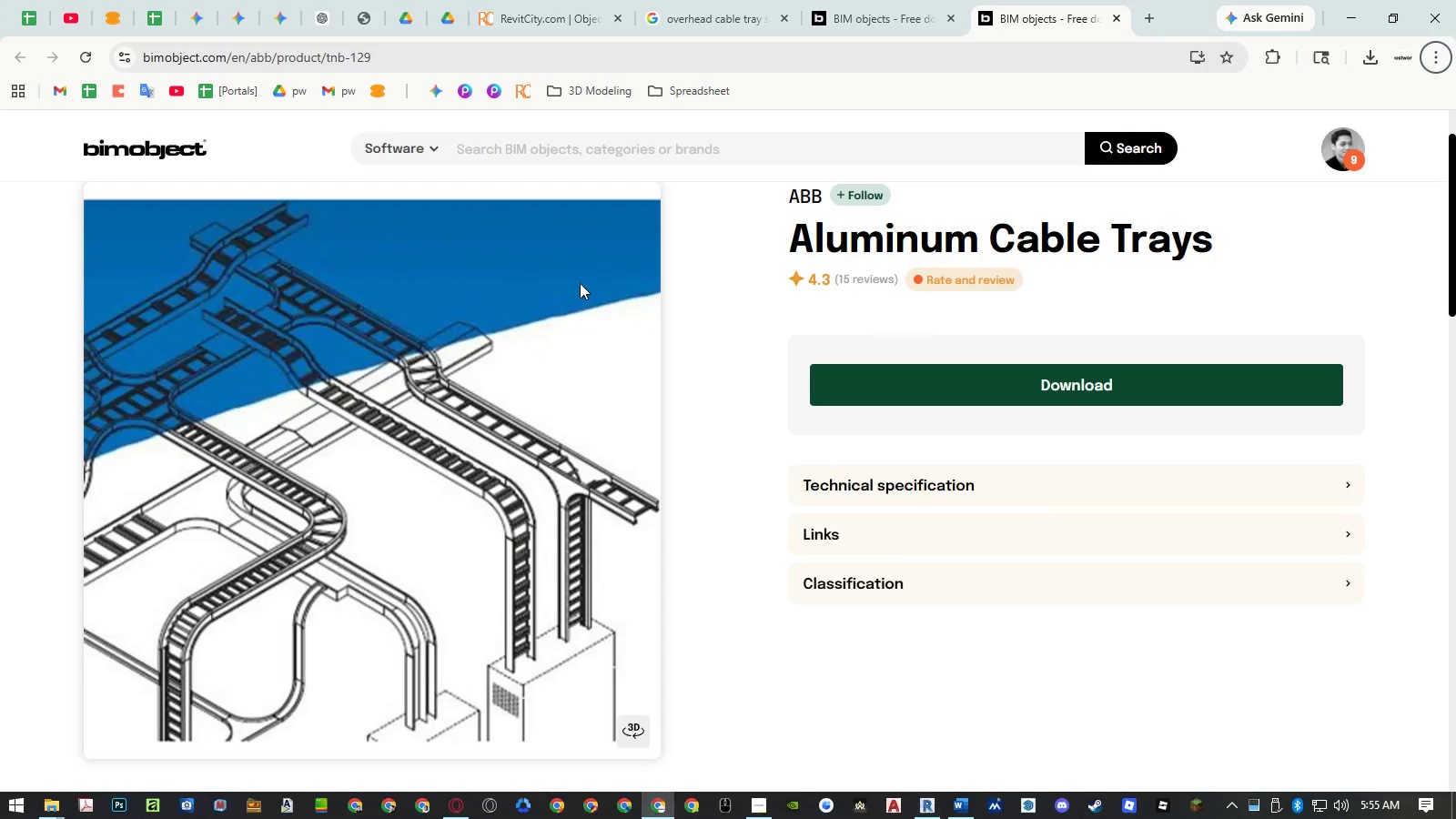 
wait(5.91)
 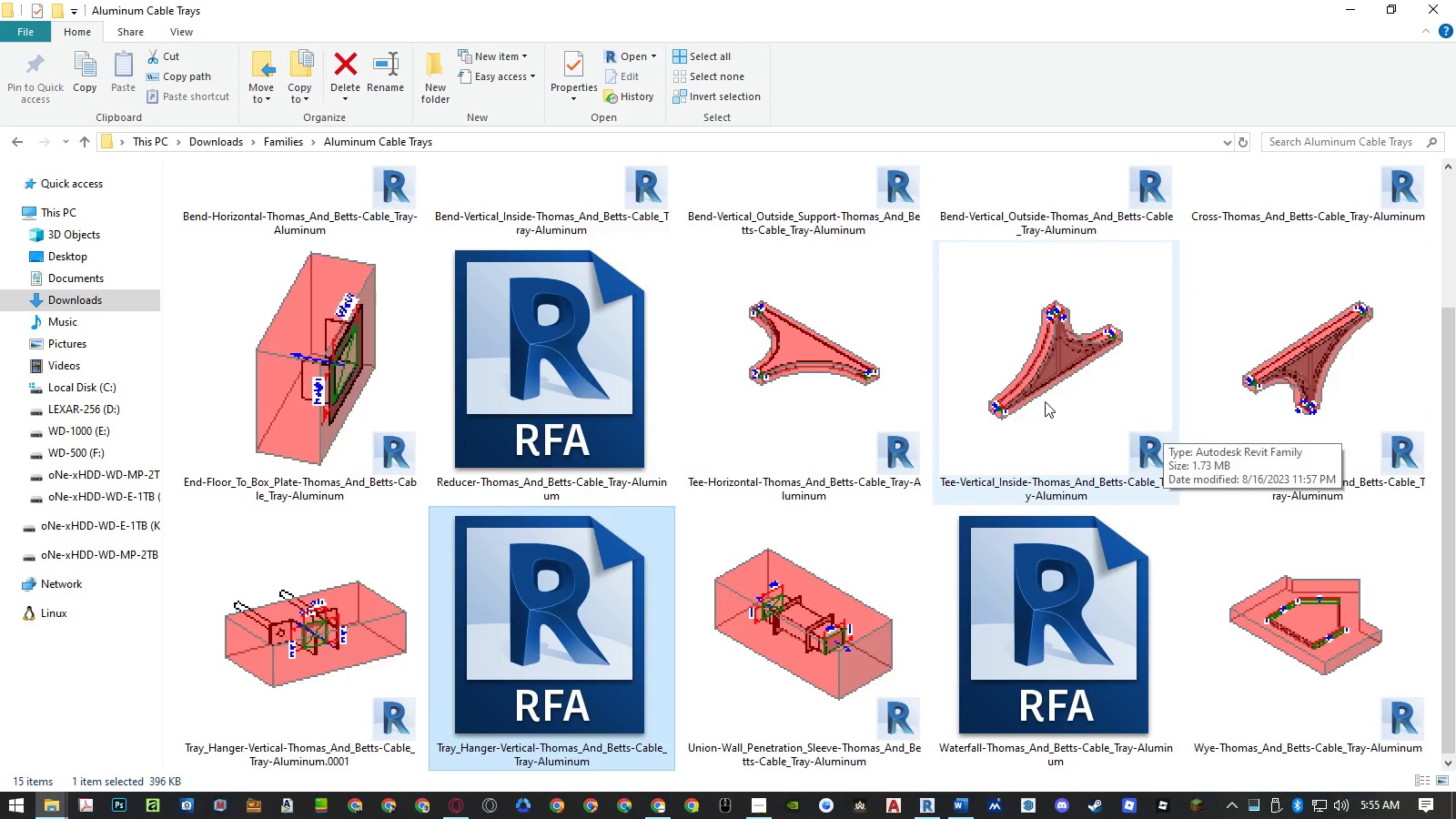 
scroll: coordinate [995, 391], scroll_direction: up, amount: 4.0
 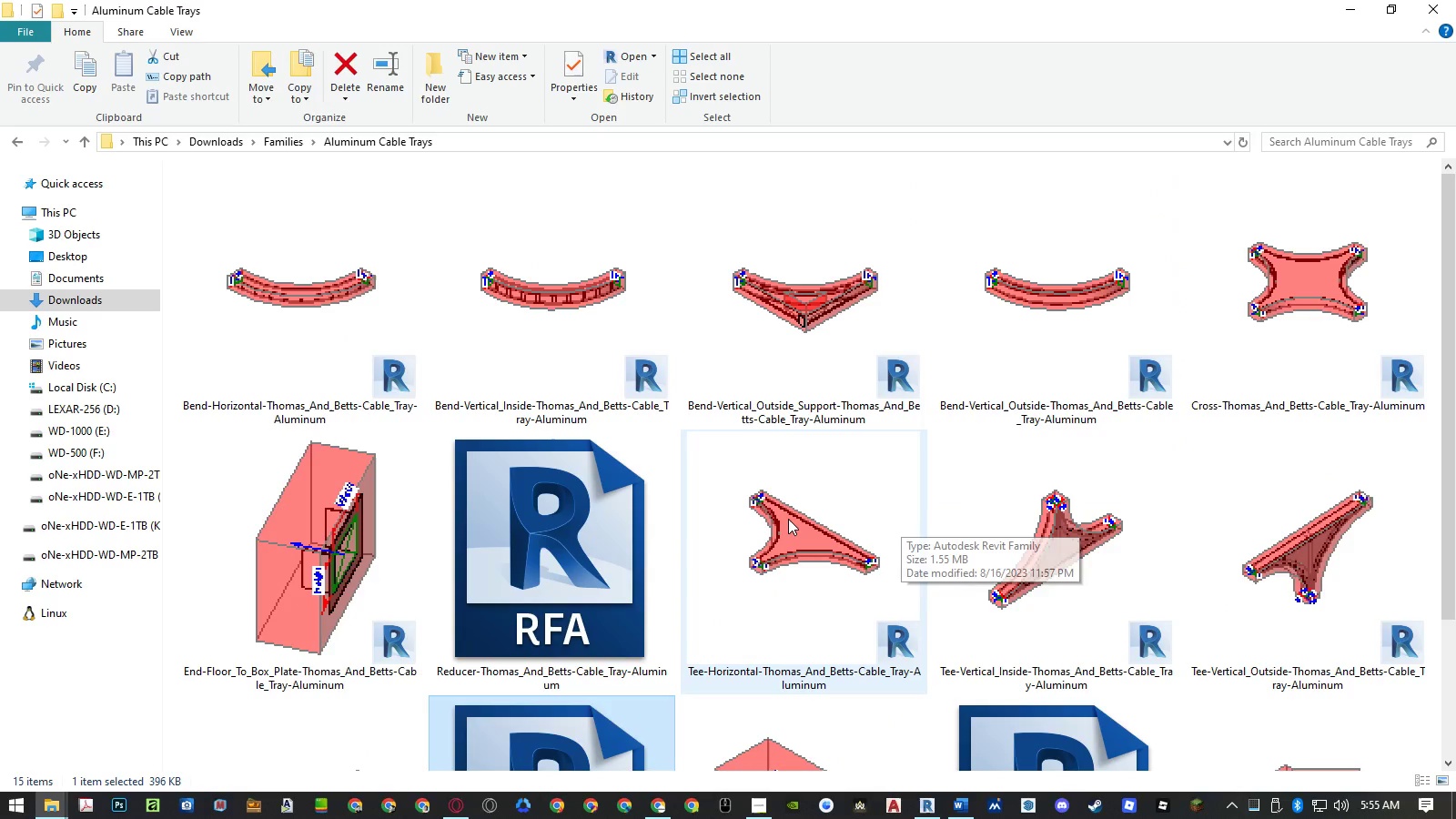 
double_click([788, 519])
 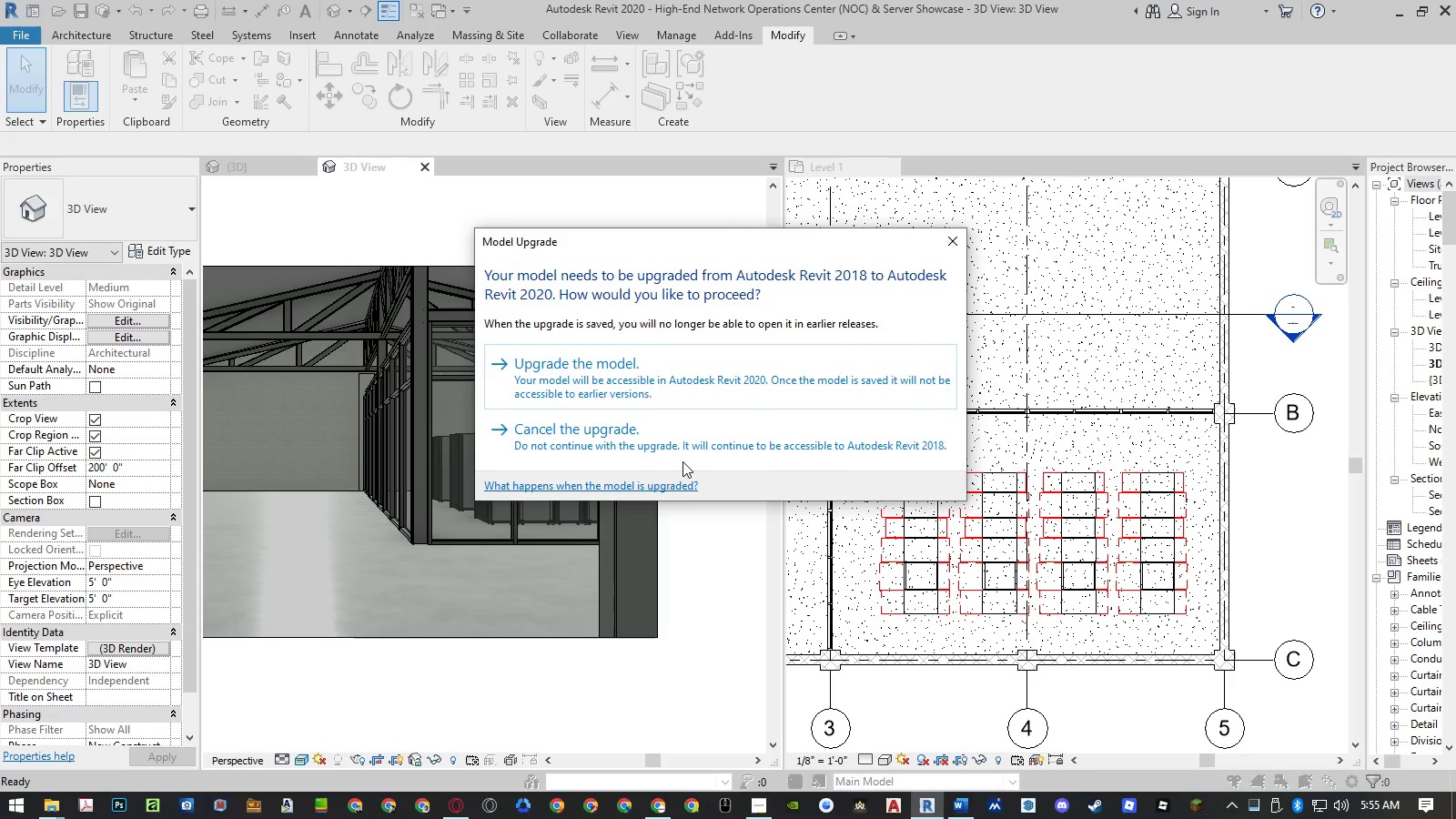 
left_click([633, 383])
 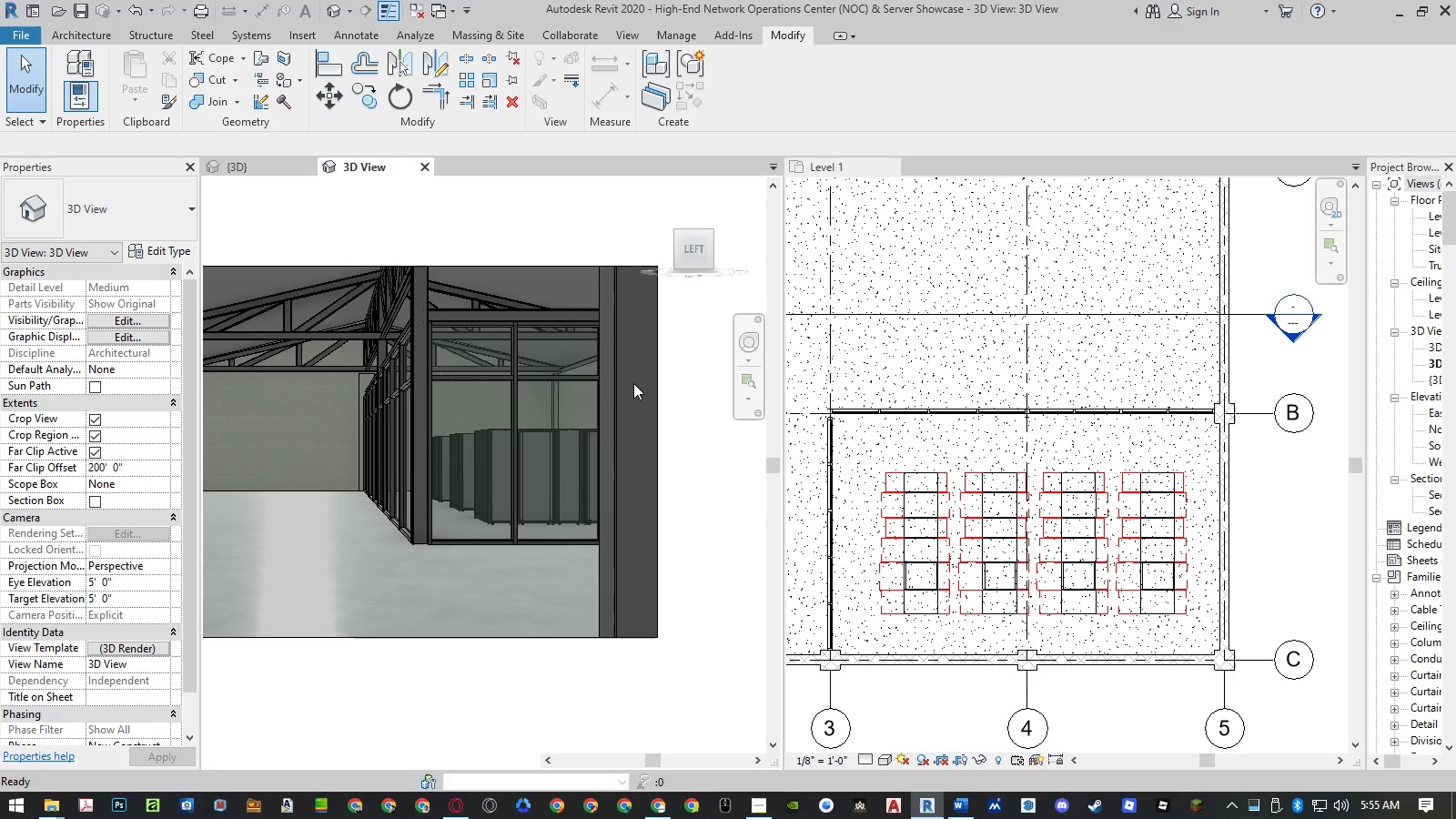 
wait(9.59)
 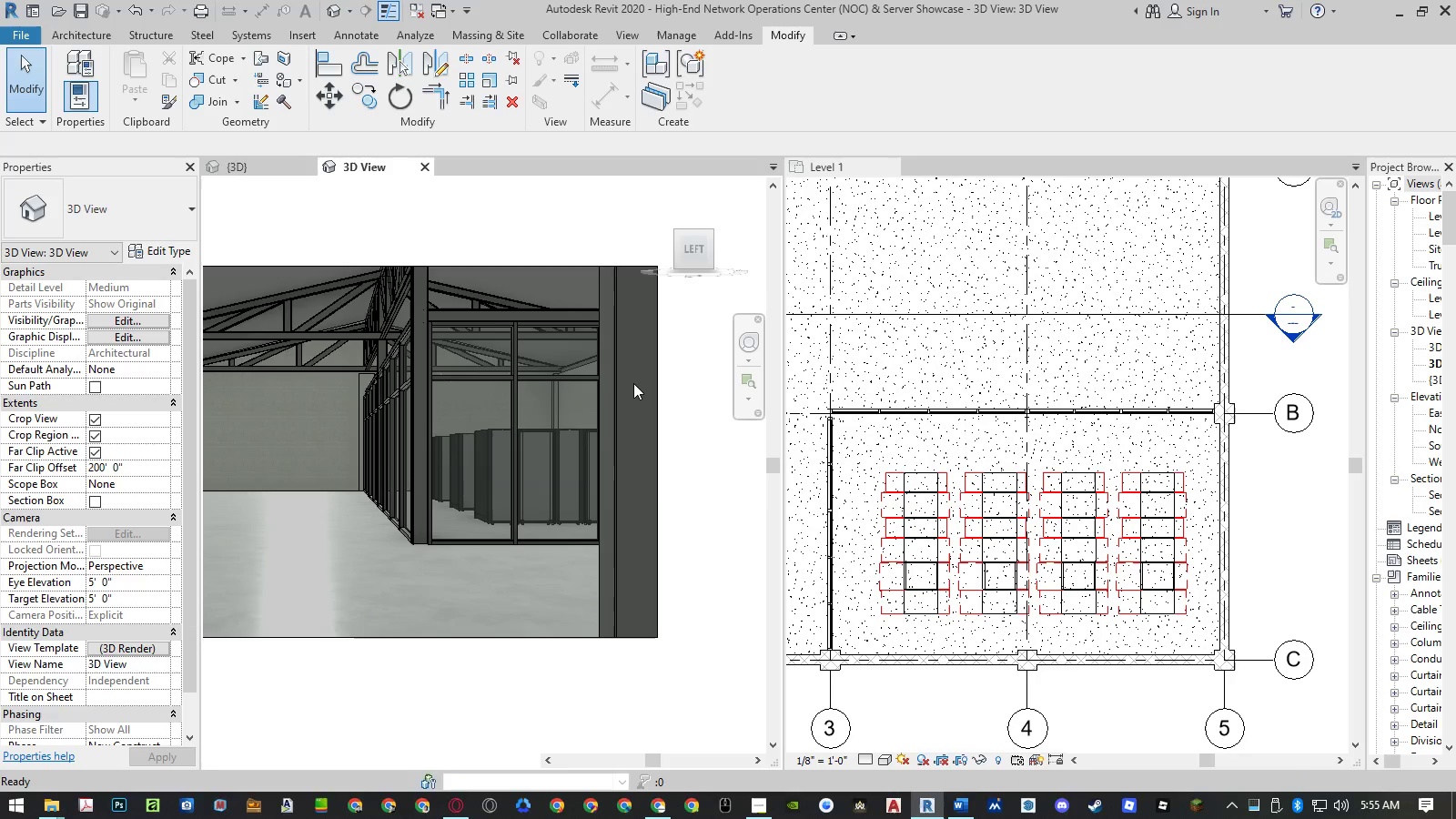 
left_click([599, 305])
 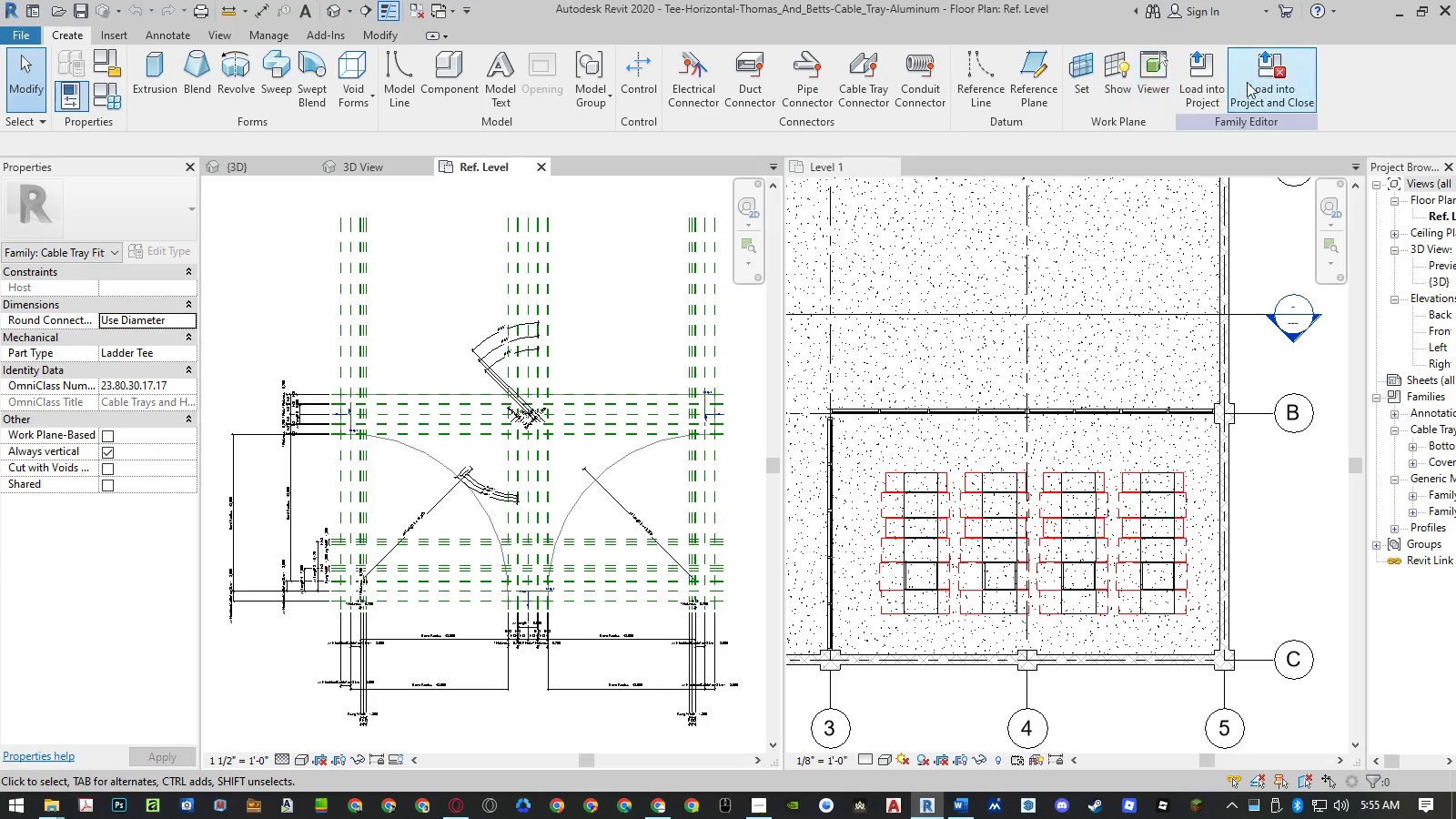 
left_click([1249, 80])
 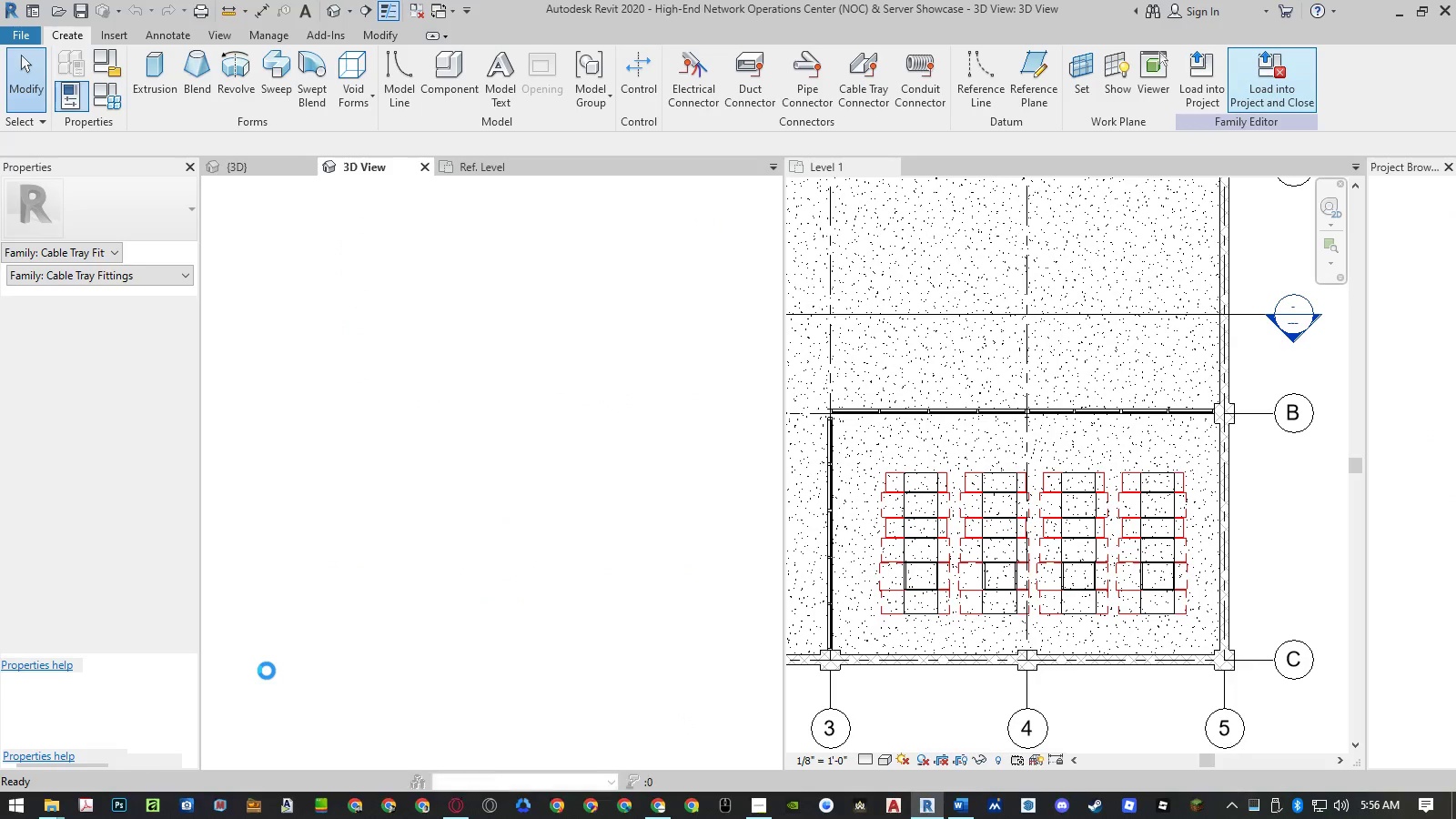 
wait(8.81)
 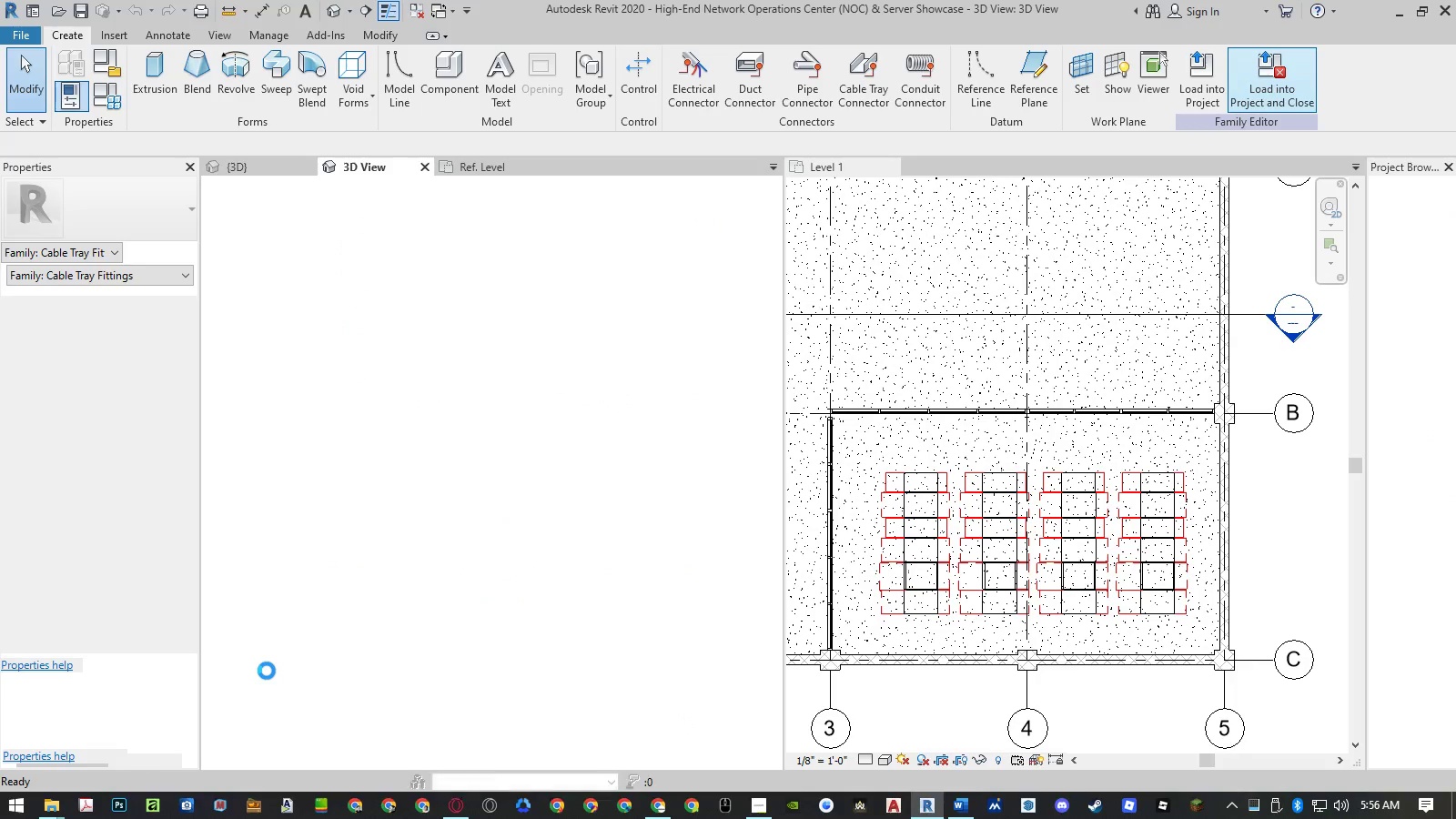 
scroll: coordinate [950, 443], scroll_direction: up, amount: 4.0
 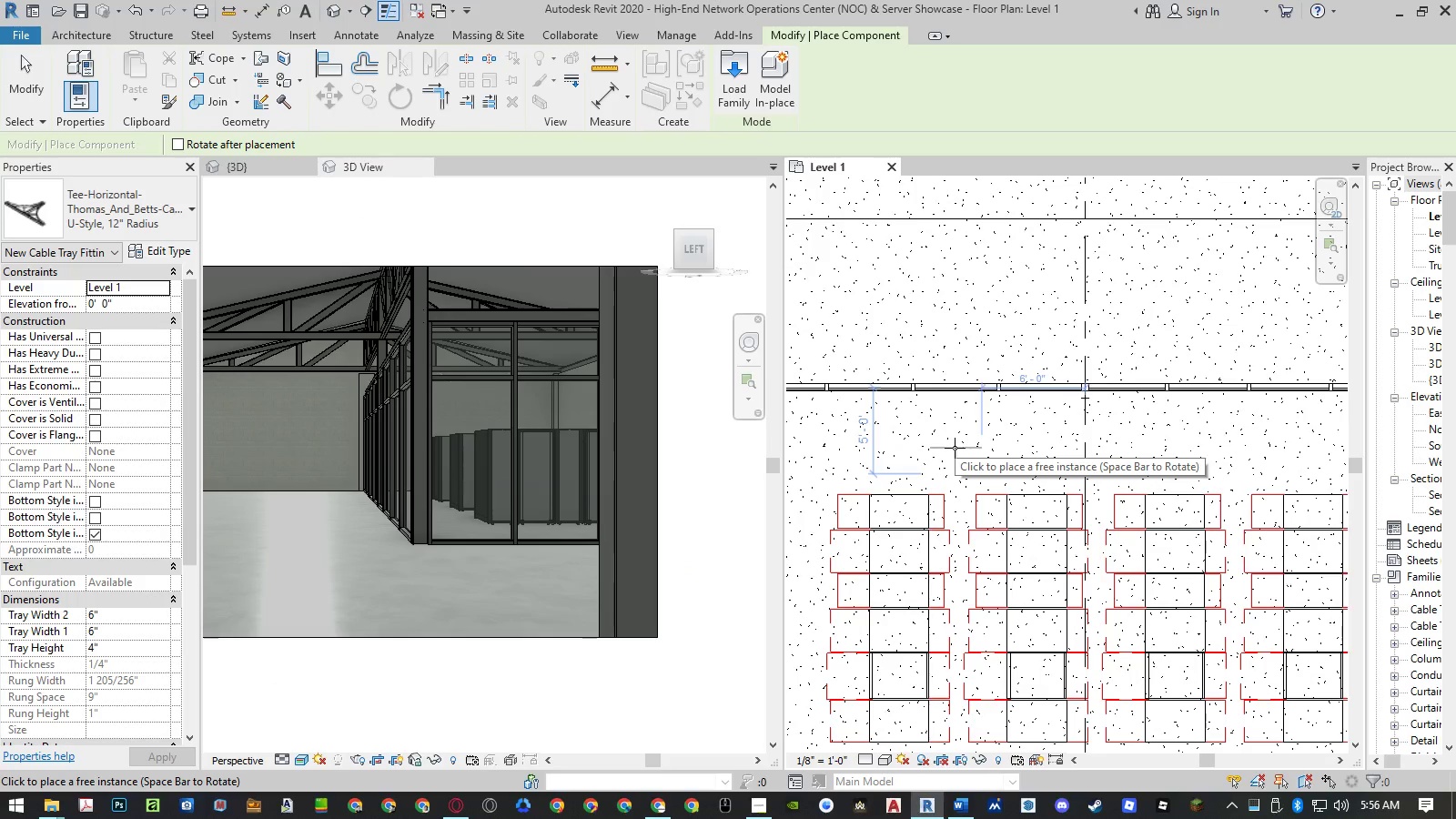 
scroll: coordinate [956, 448], scroll_direction: down, amount: 3.0
 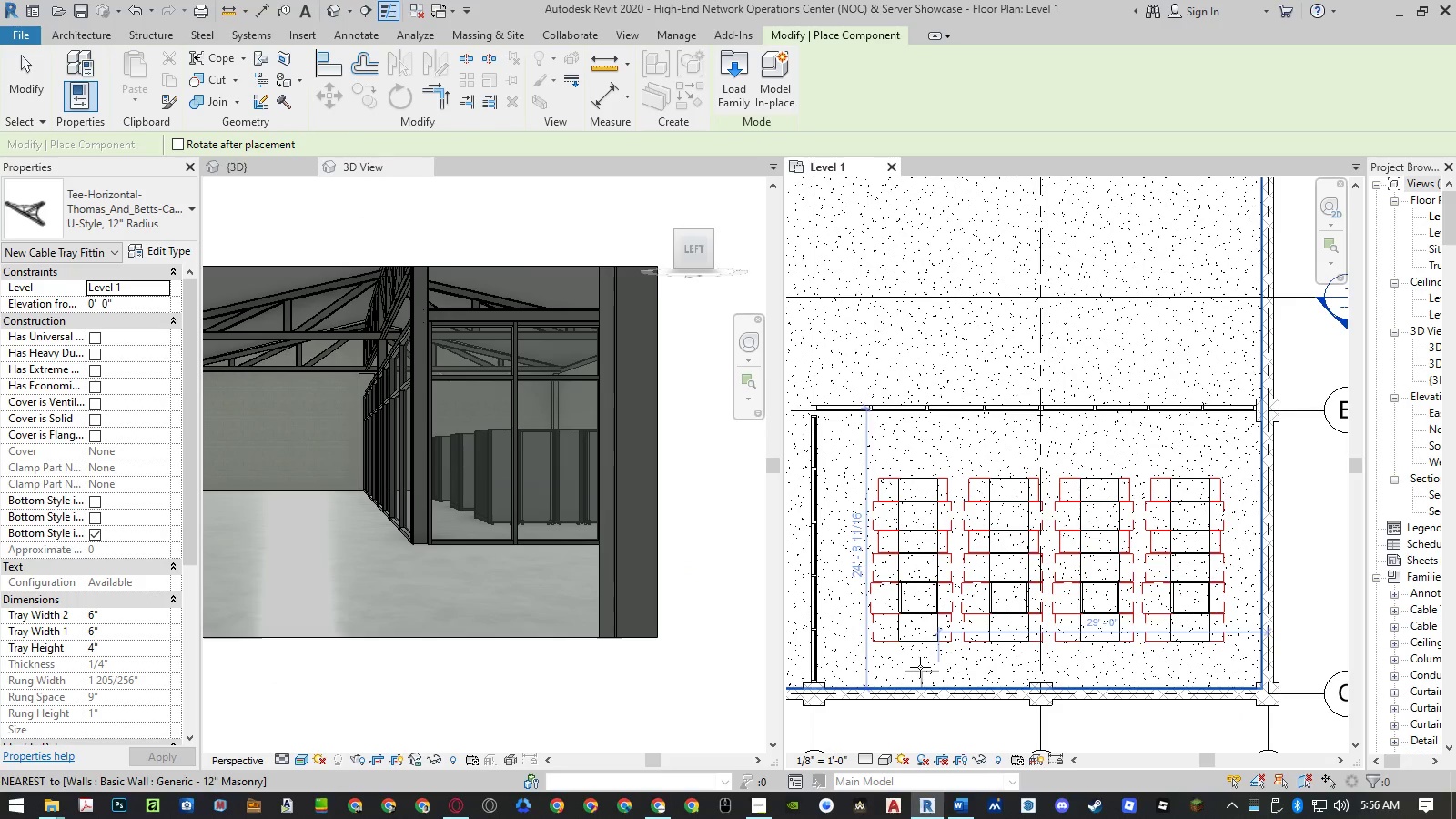 
key(Space)
 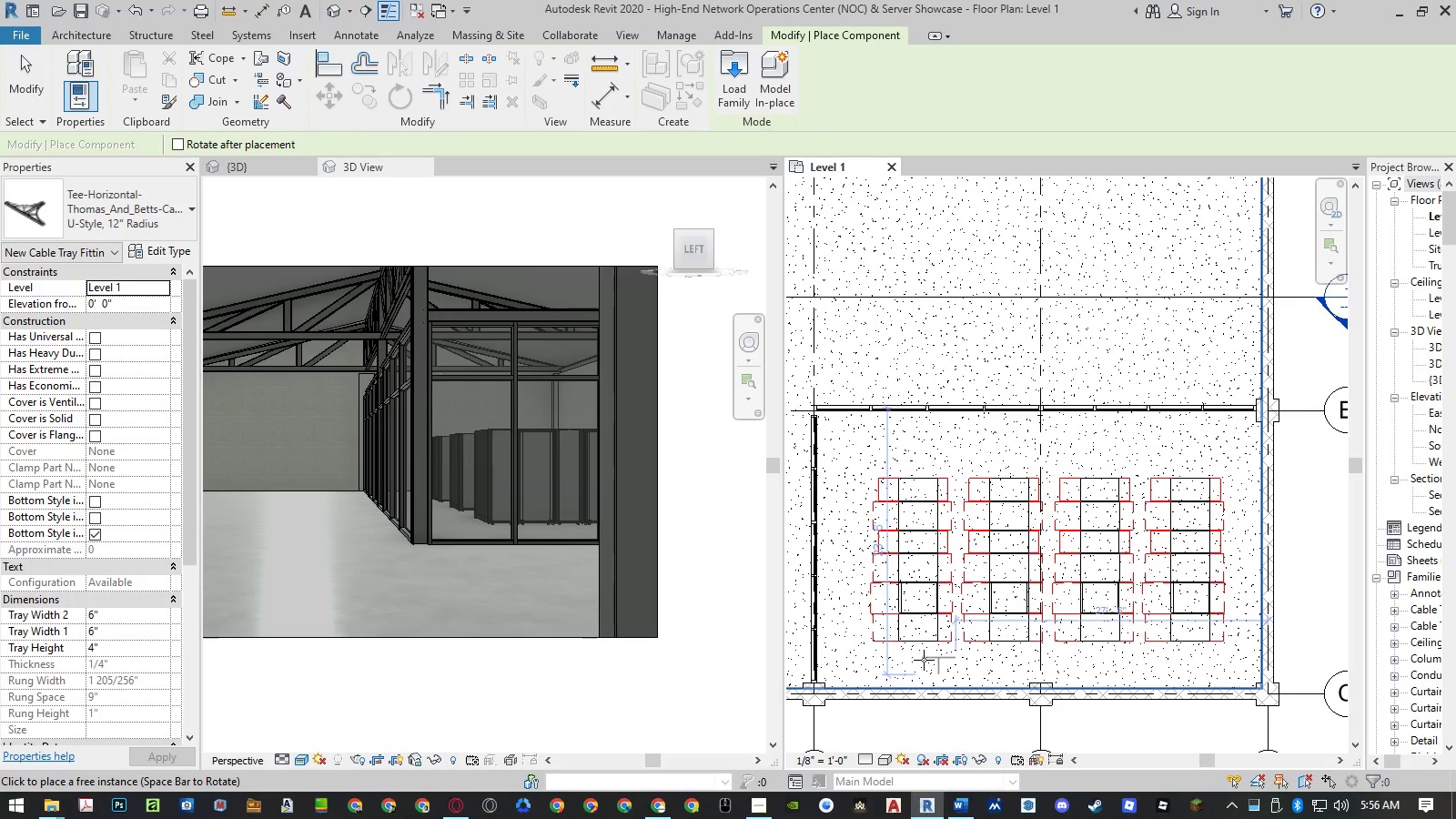 
key(Space)
 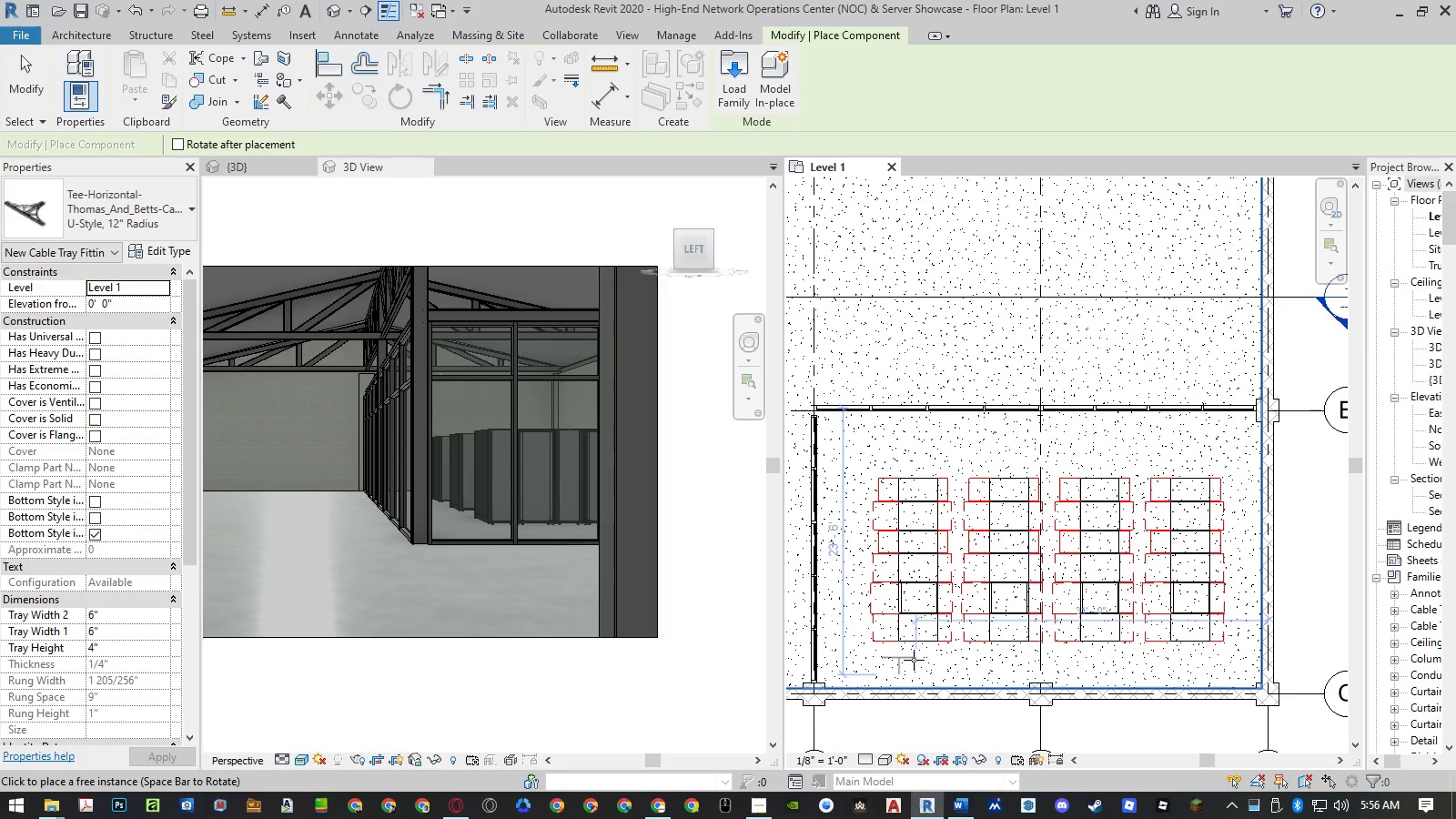 
scroll: coordinate [914, 659], scroll_direction: up, amount: 3.0
 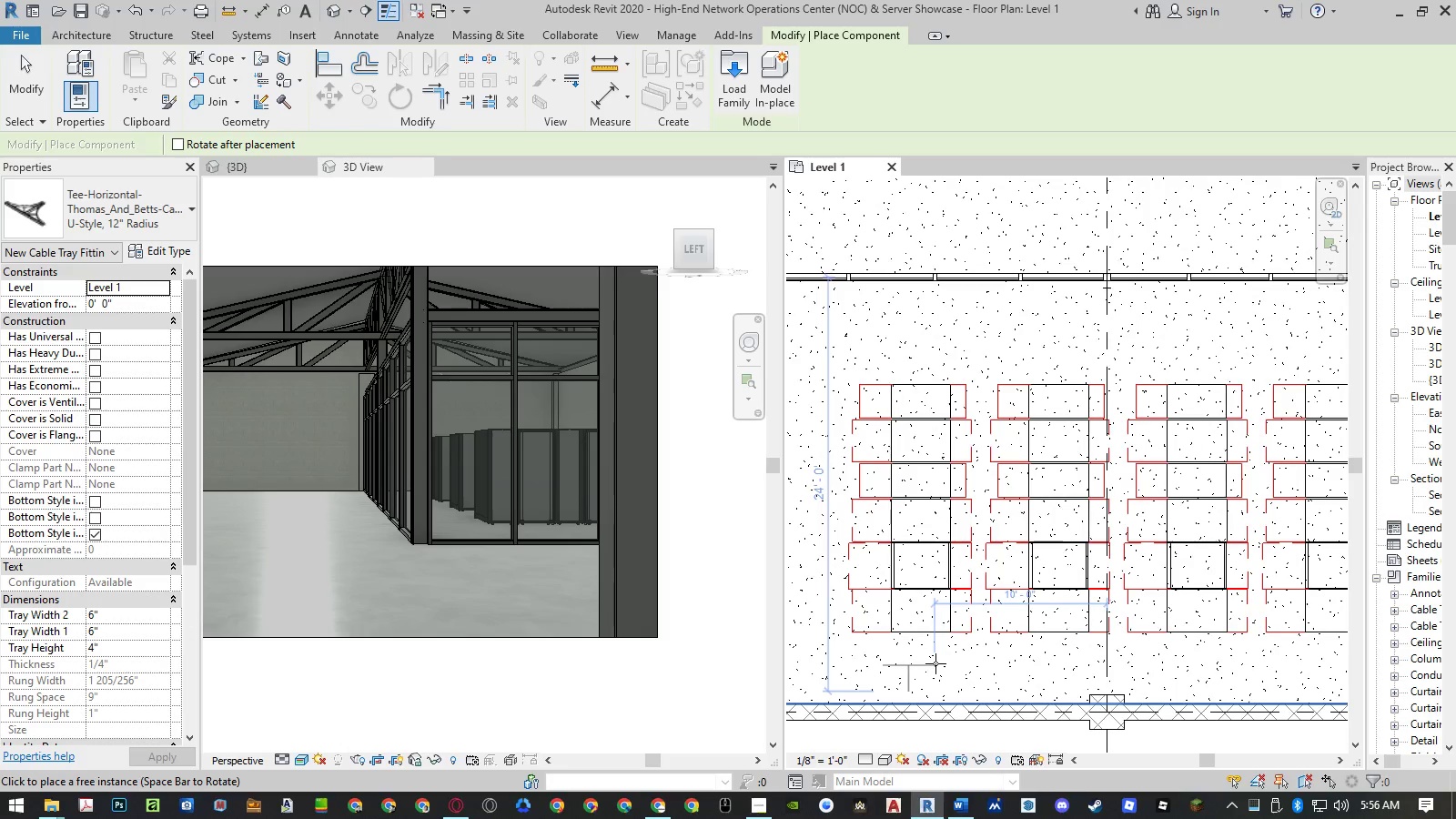 
left_click([949, 664])
 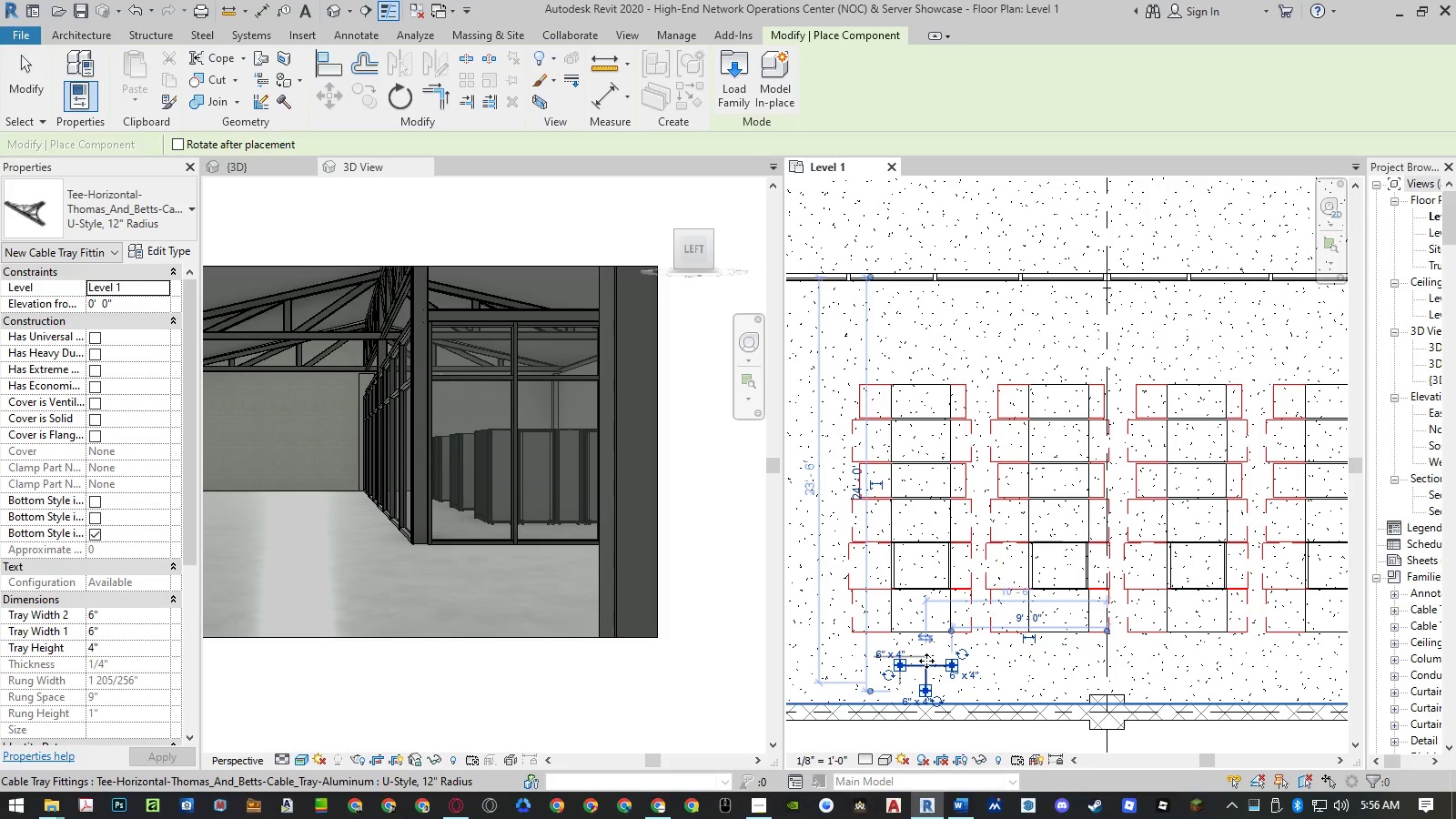 
left_click([120, 205])
 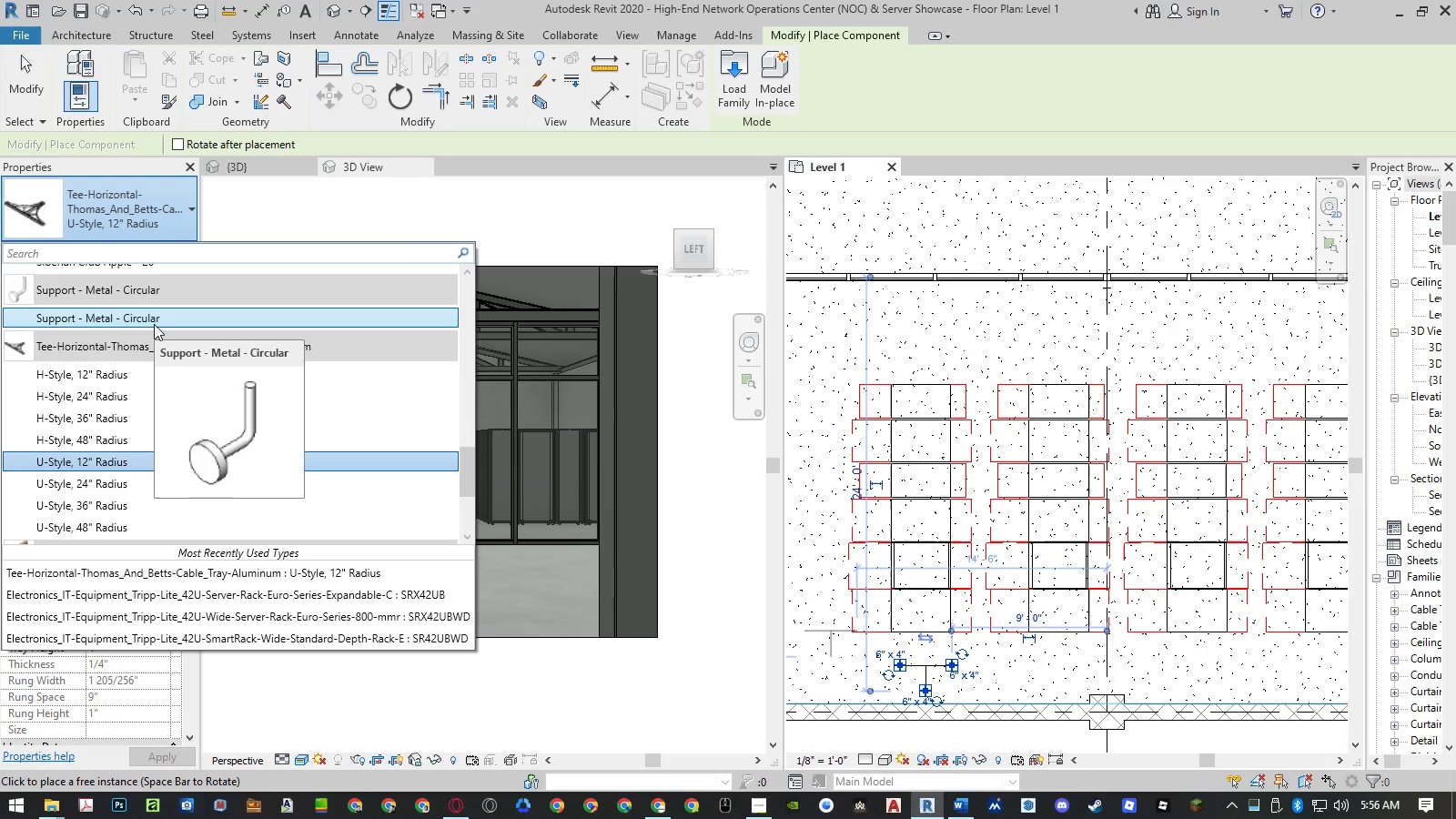 
key(Escape)
 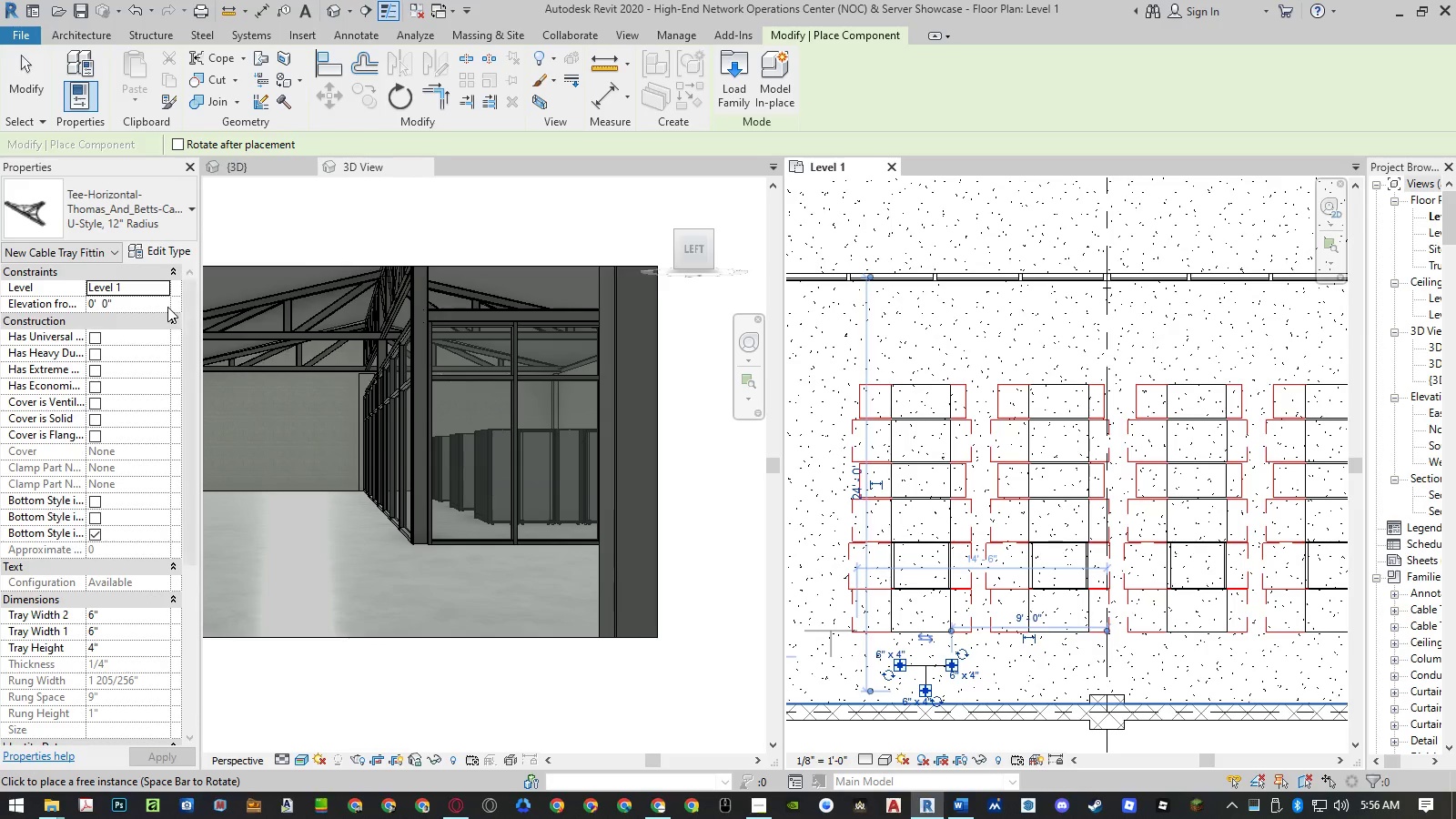 
left_click([153, 304])
 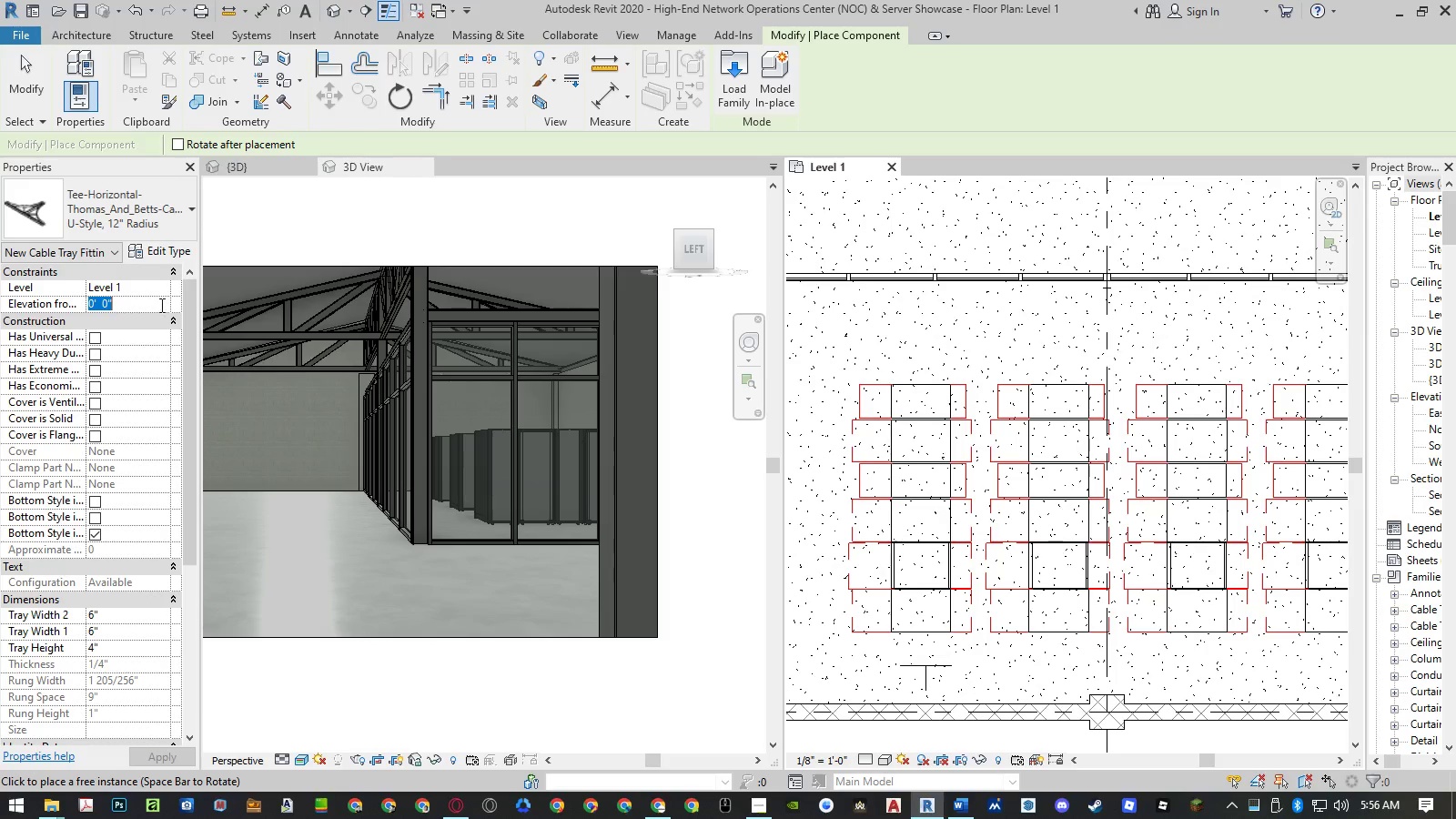 
key(Escape)
 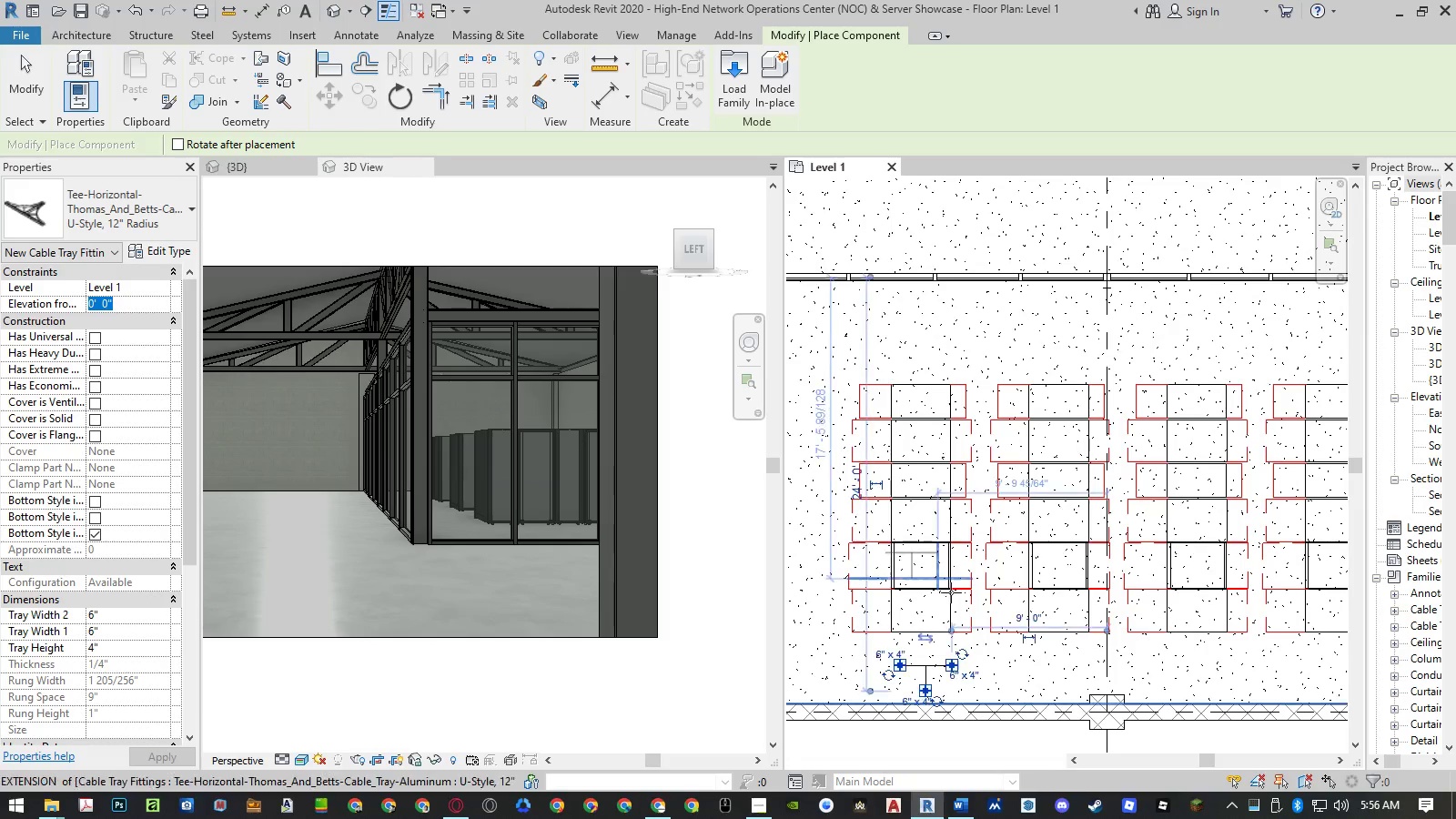 
key(Escape)
 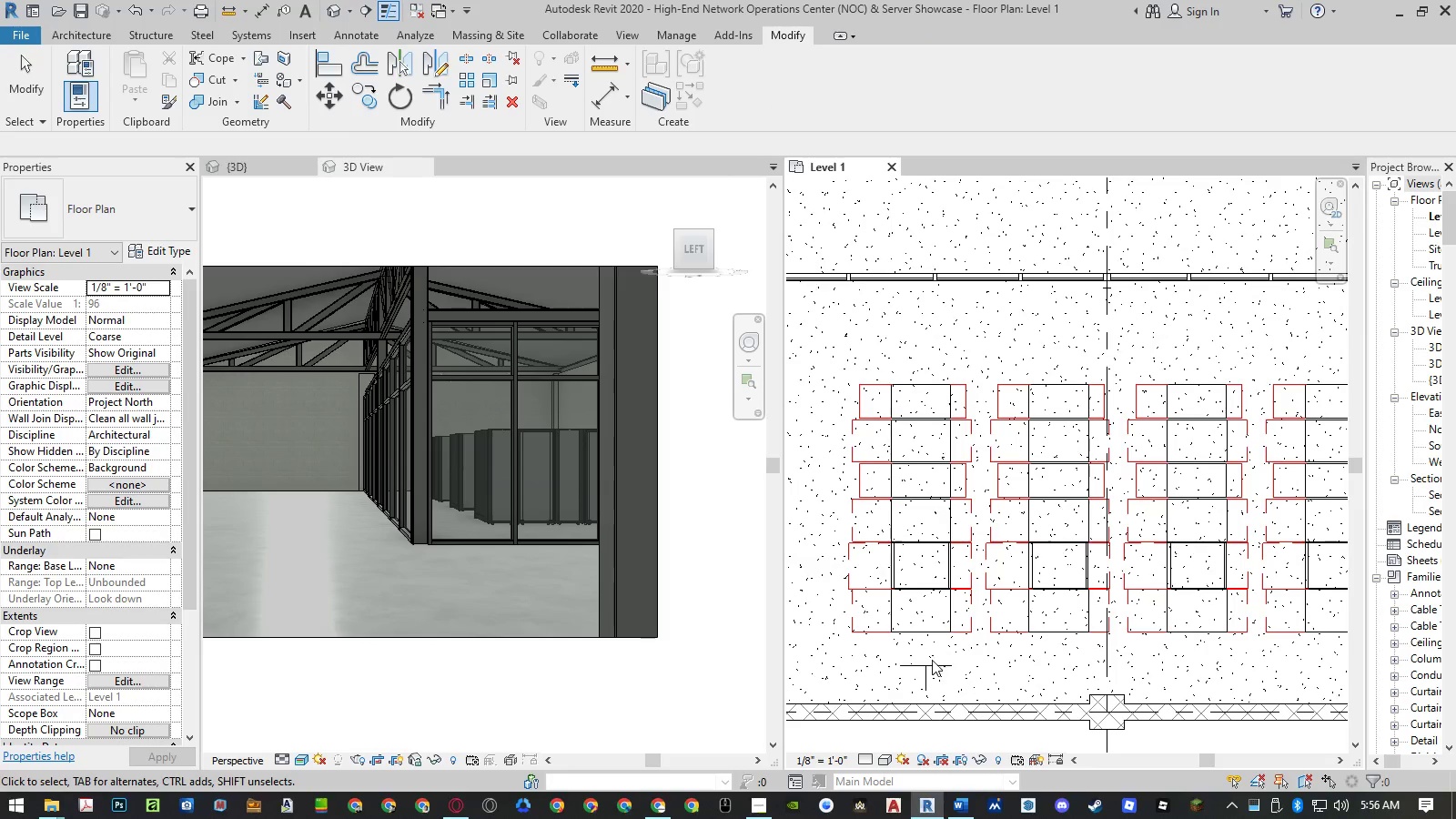 
left_click([931, 663])
 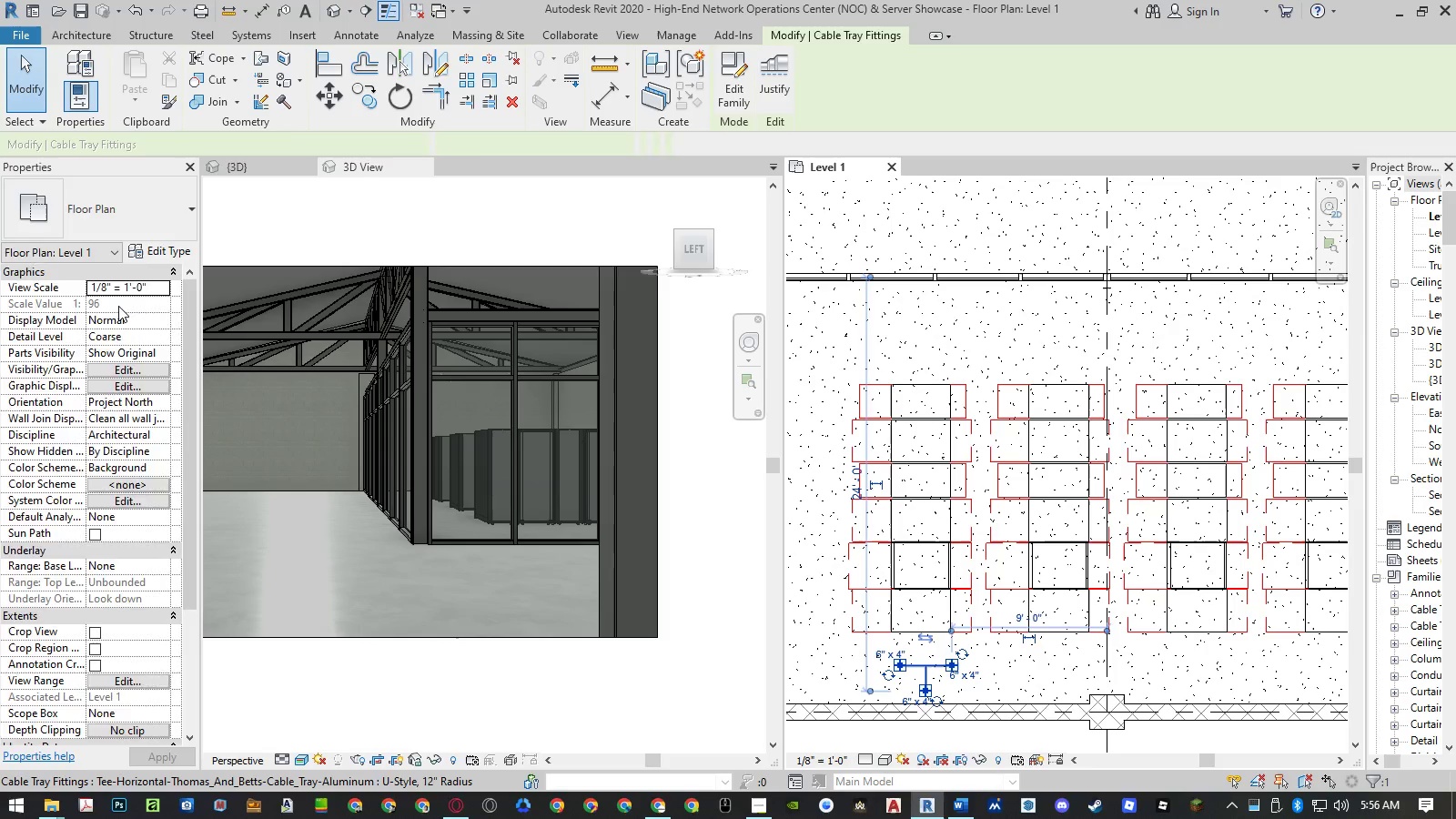 
left_click([119, 306])
 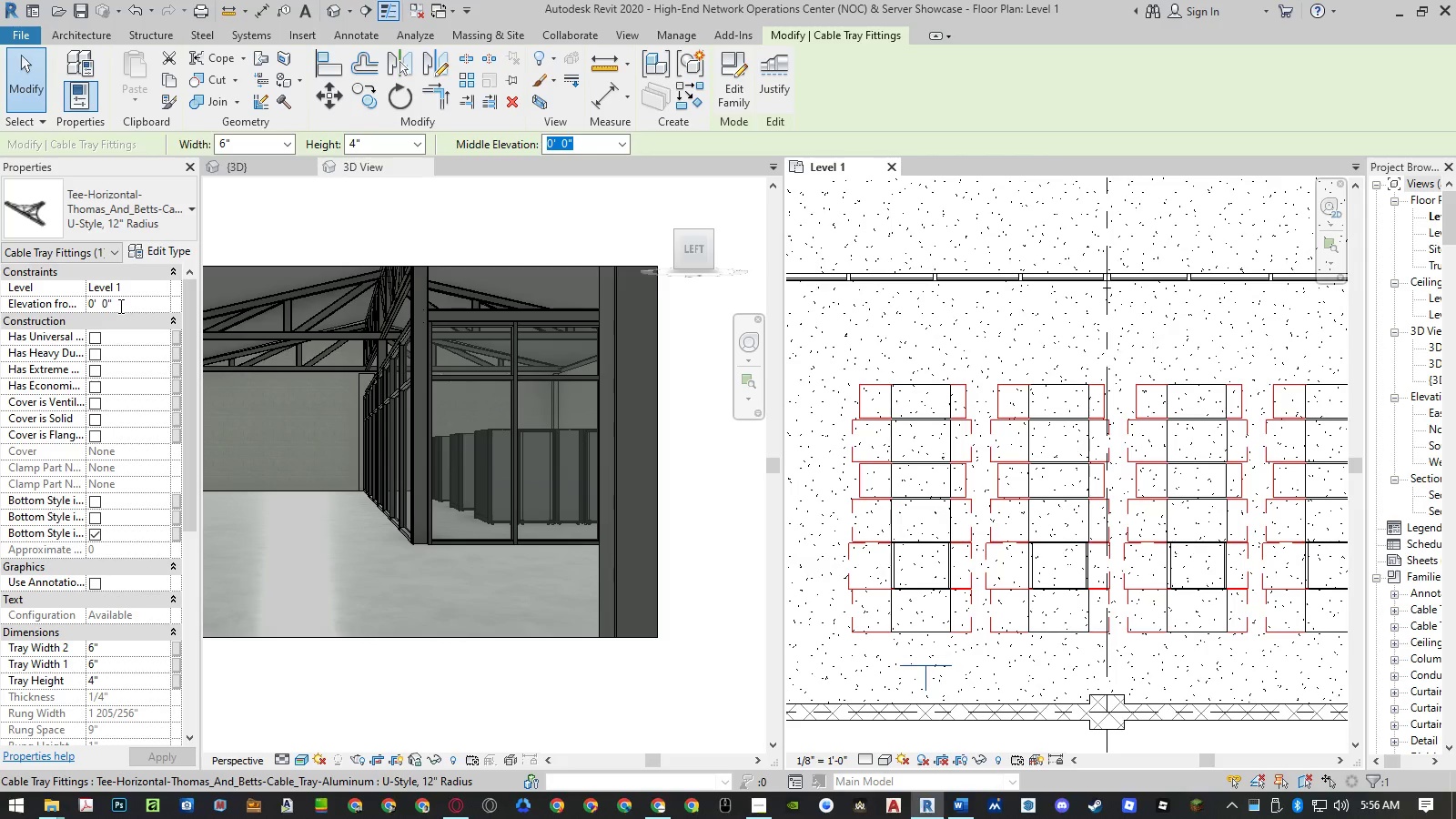 
left_click_drag(start_coordinate=[119, 306], to_coordinate=[26, 290])
 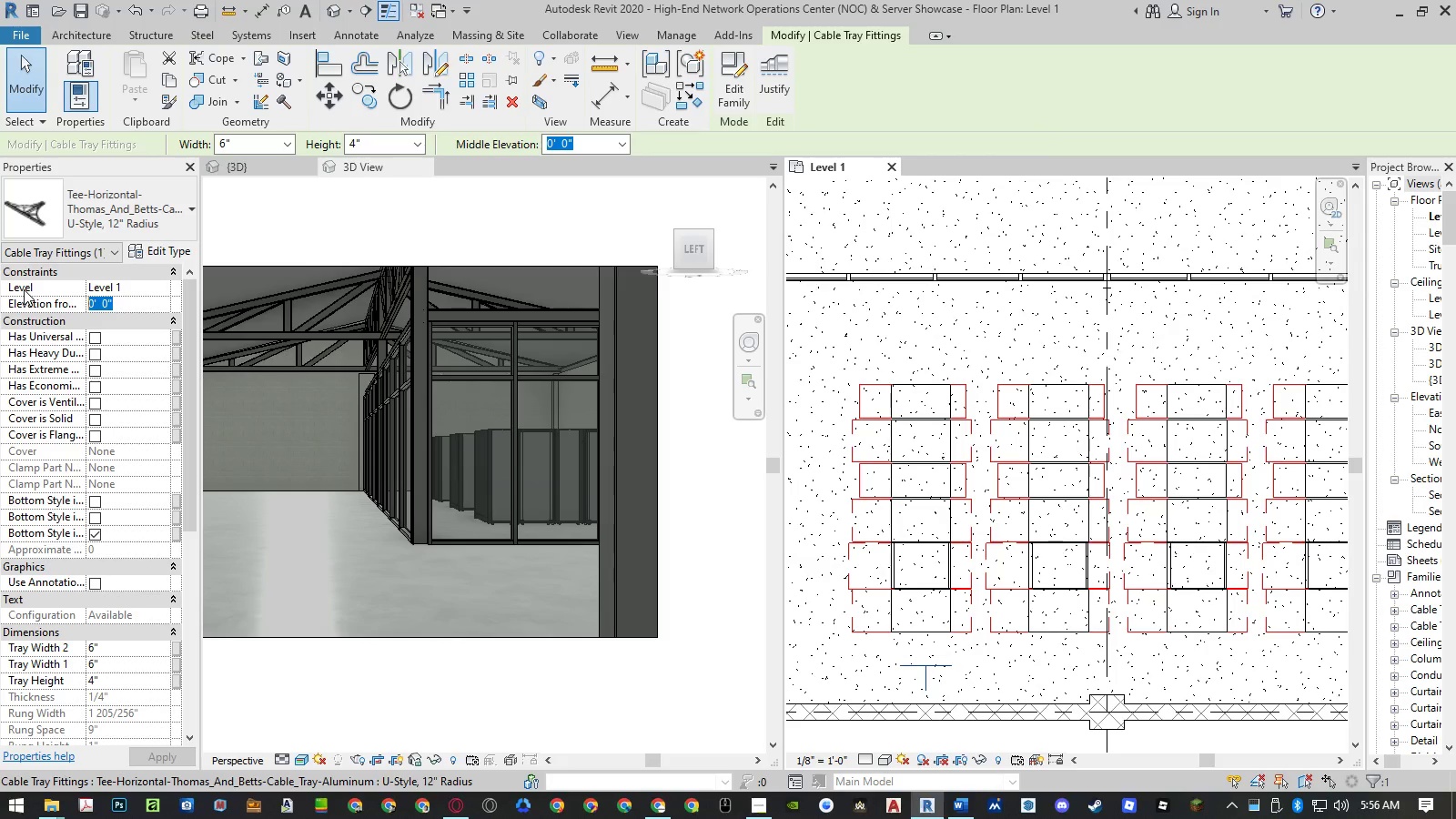 
key(Numpad5)
 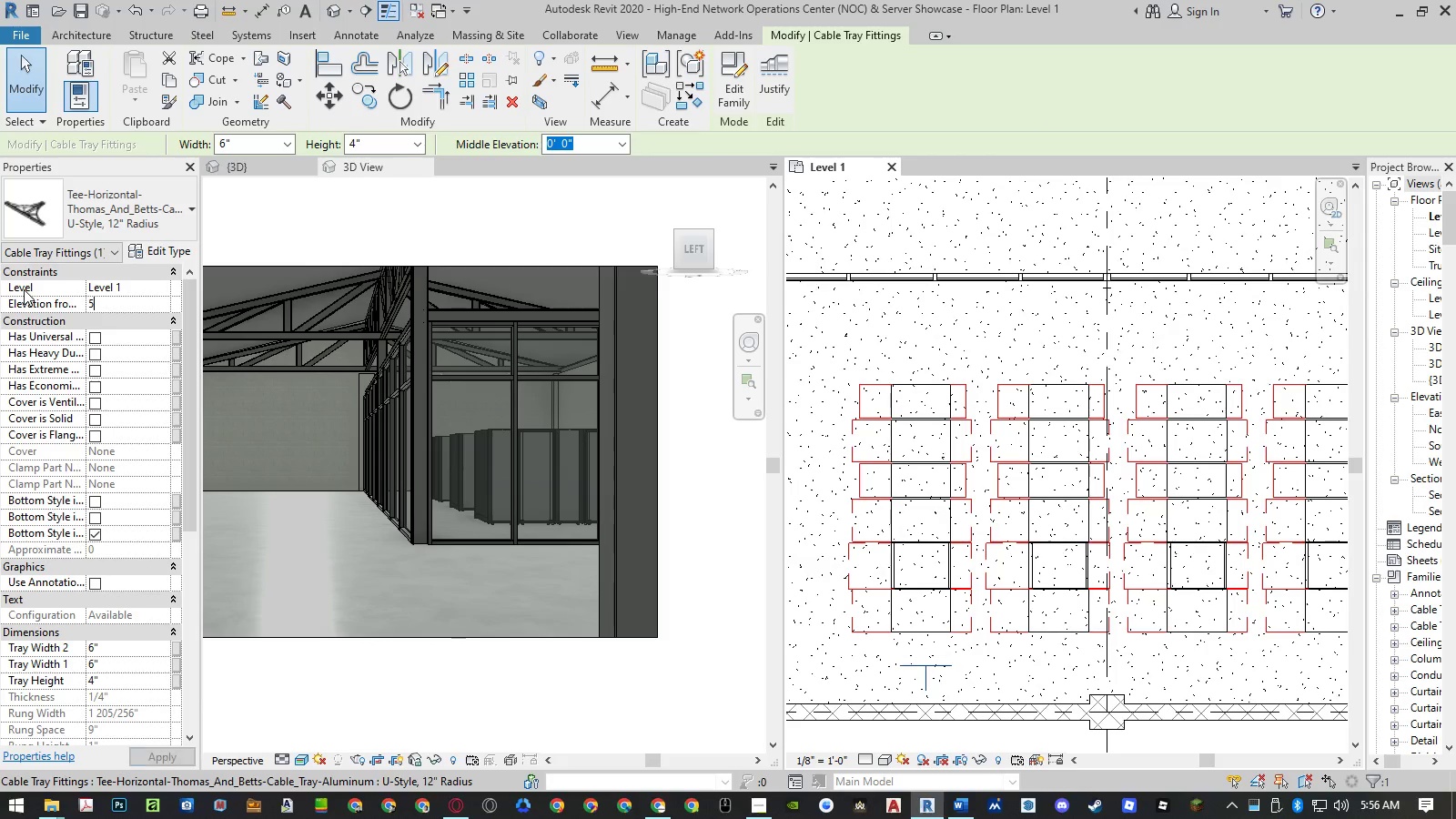 
key(NumpadEnter)
 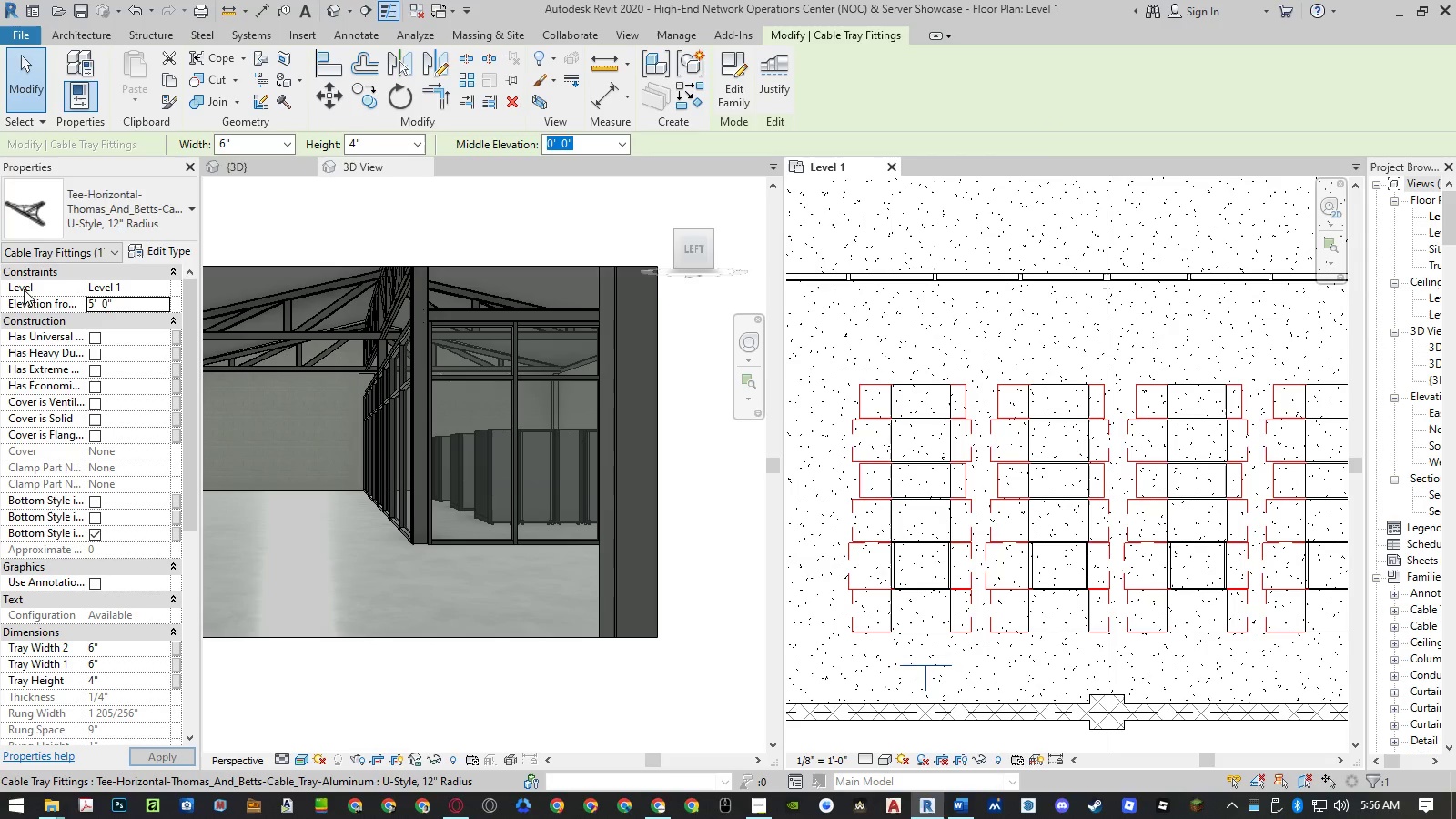 
key(NumpadEnter)
 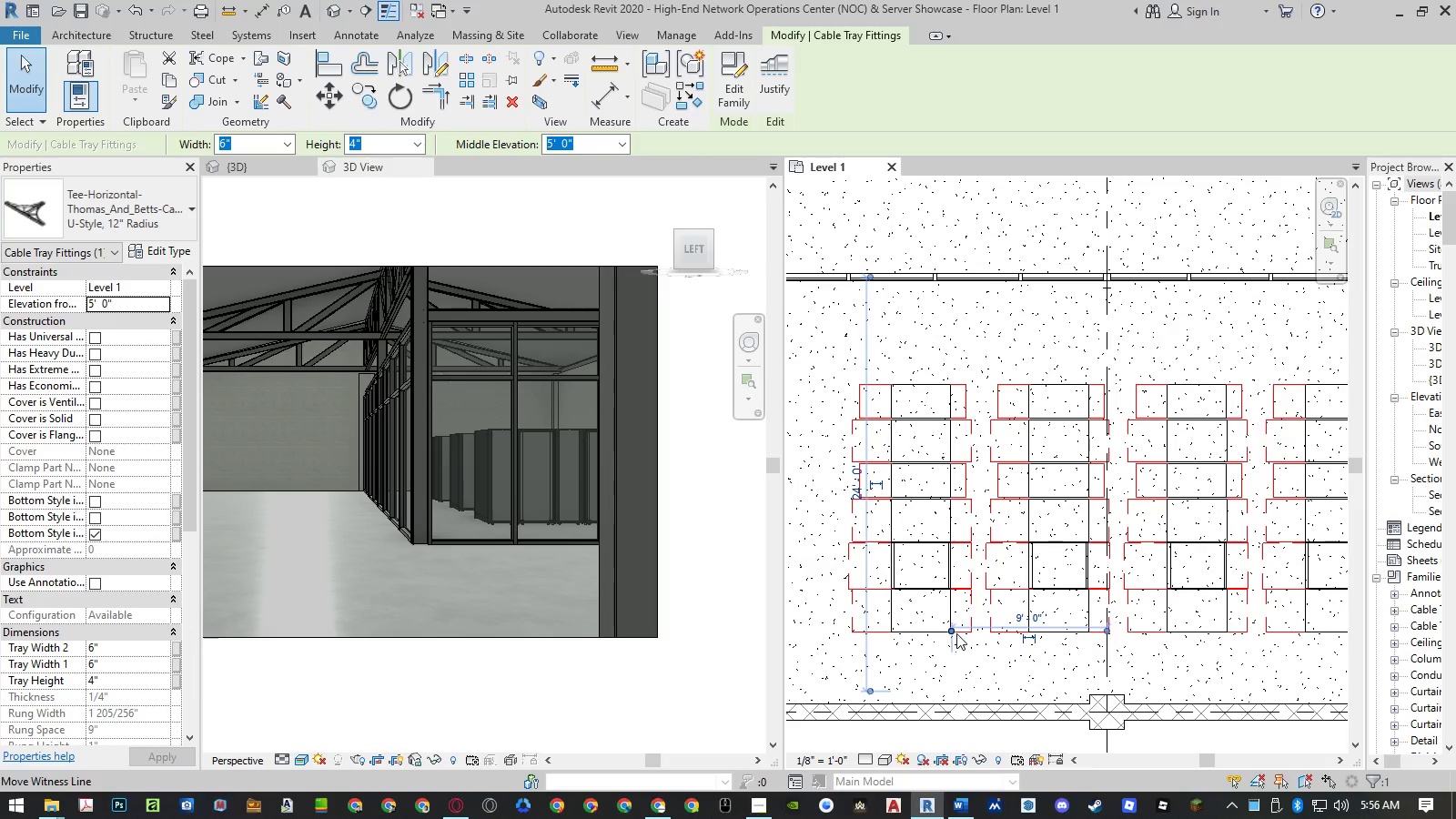 
scroll: coordinate [992, 580], scroll_direction: down, amount: 2.0
 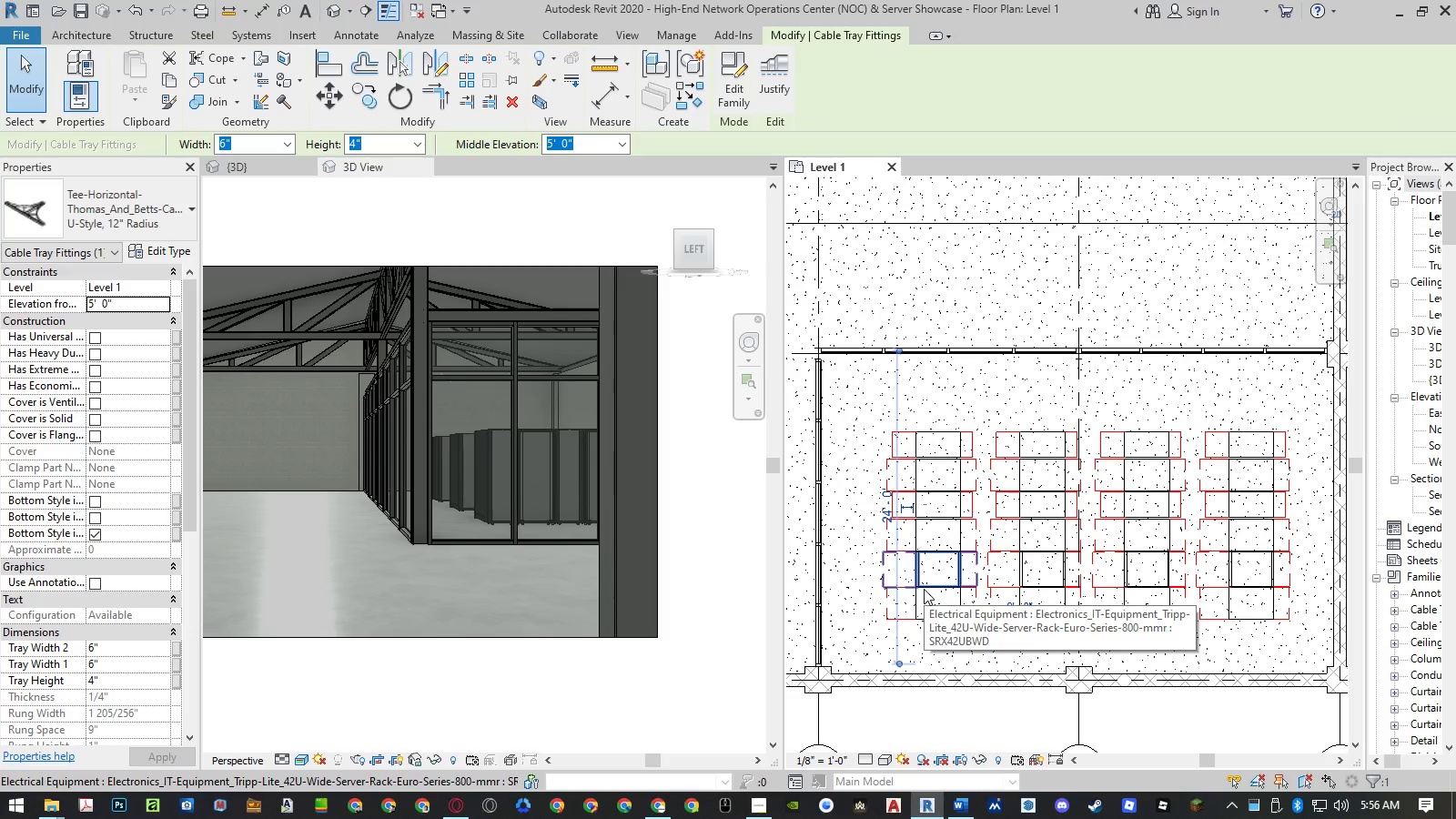 
type(mv)
 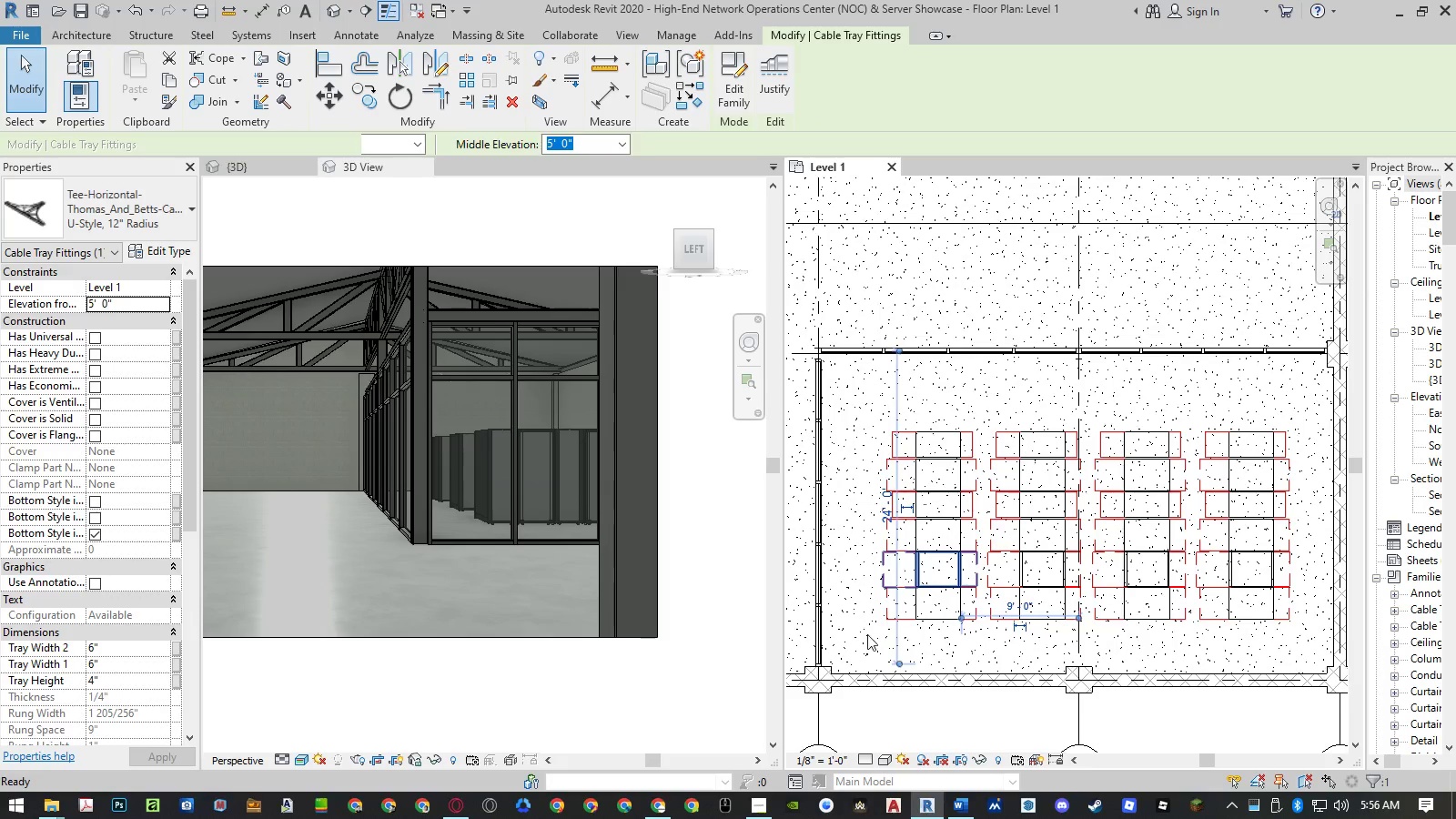 
left_click([866, 635])
 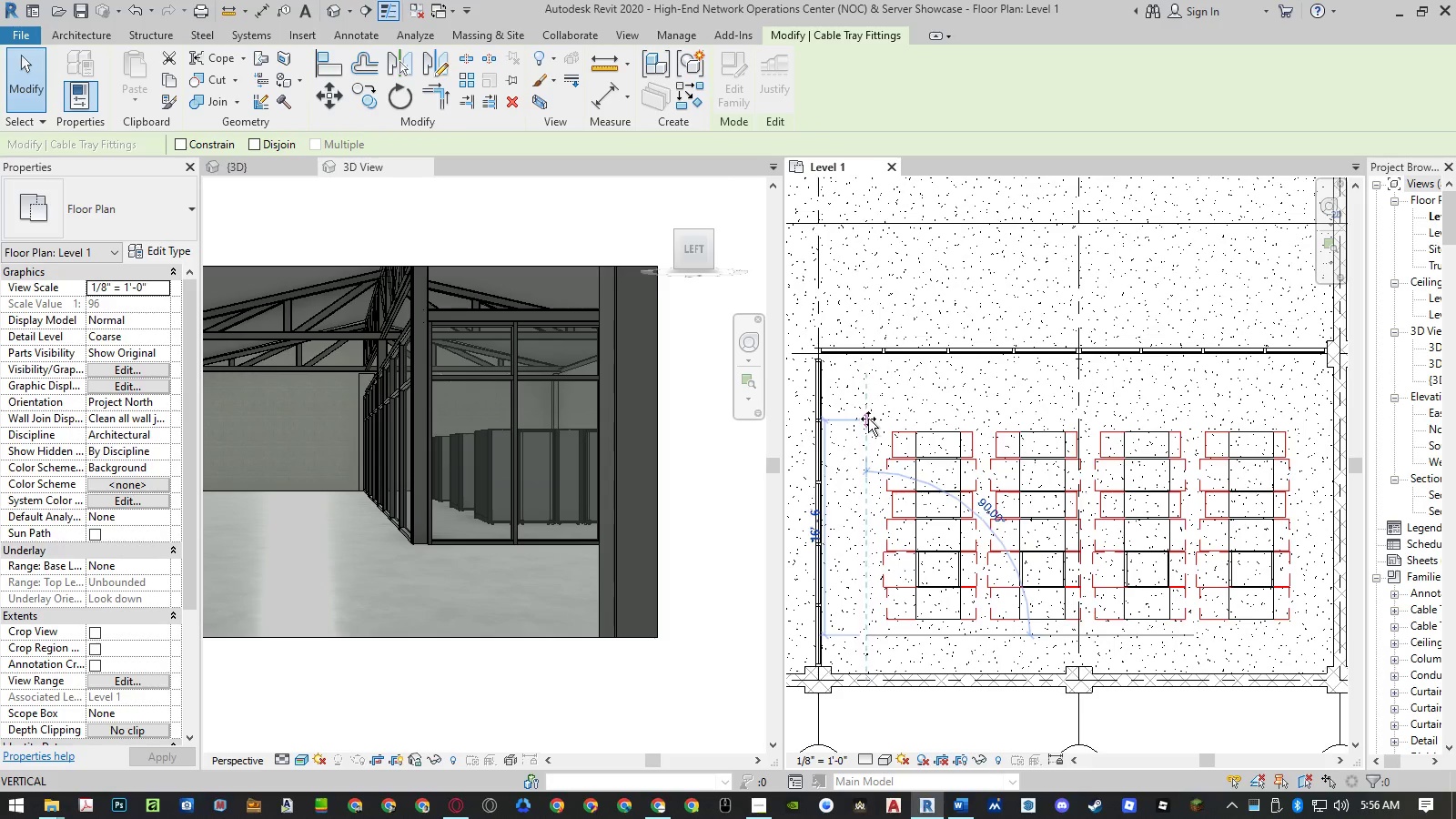 
left_click([868, 410])
 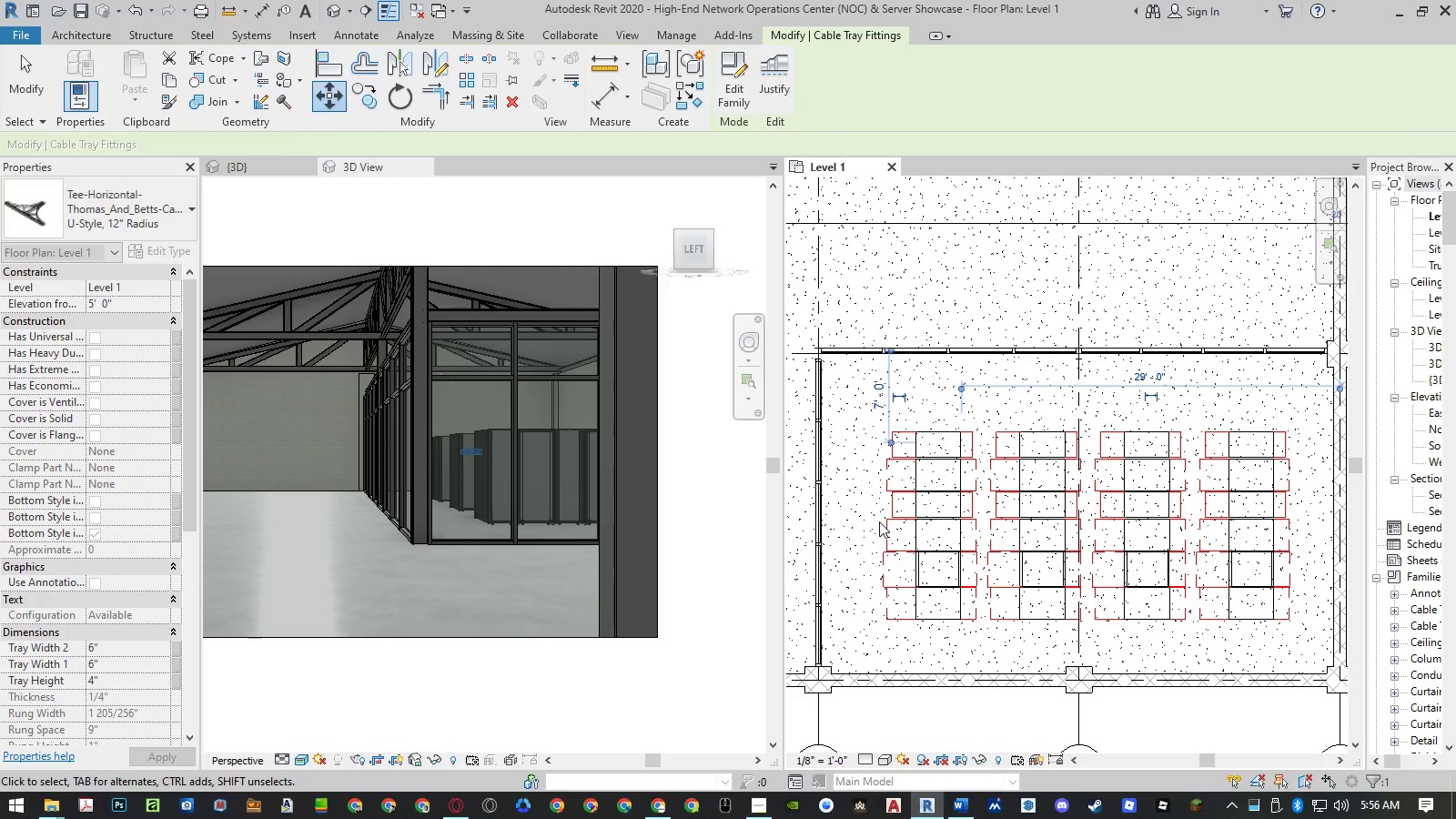 
key(Escape)
 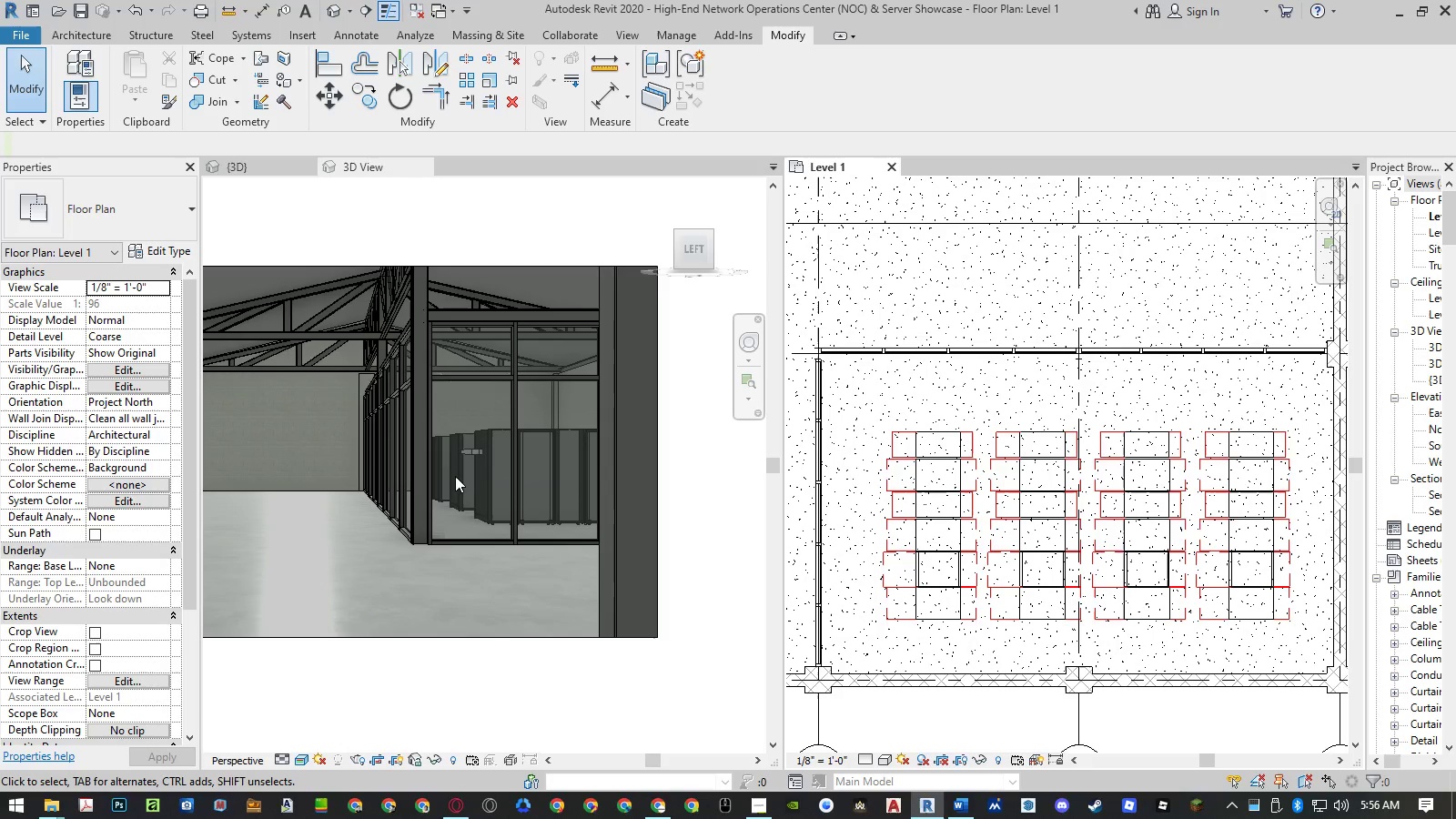 
scroll: coordinate [462, 454], scroll_direction: up, amount: 4.0
 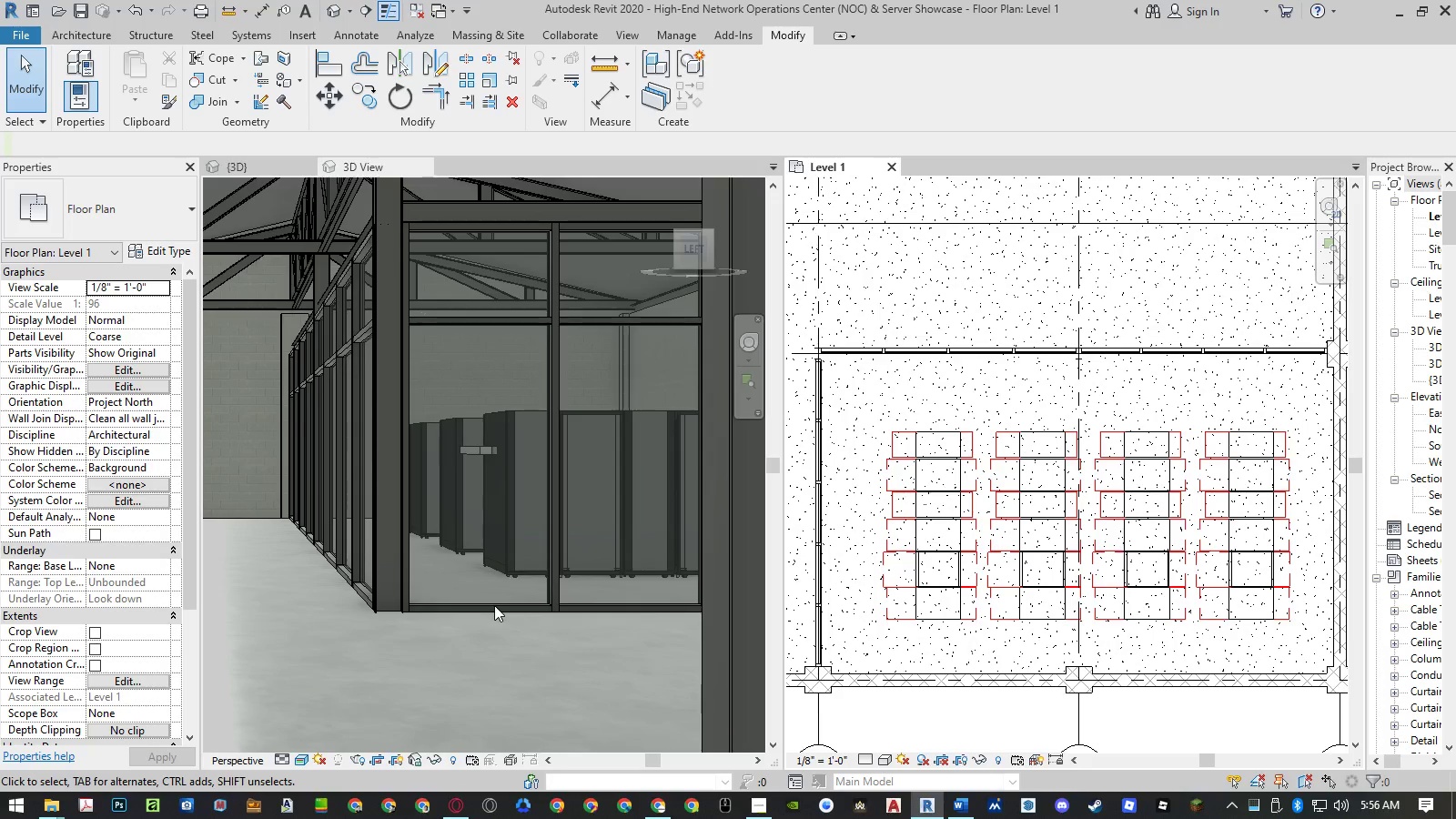 
scroll: coordinate [675, 531], scroll_direction: down, amount: 8.0
 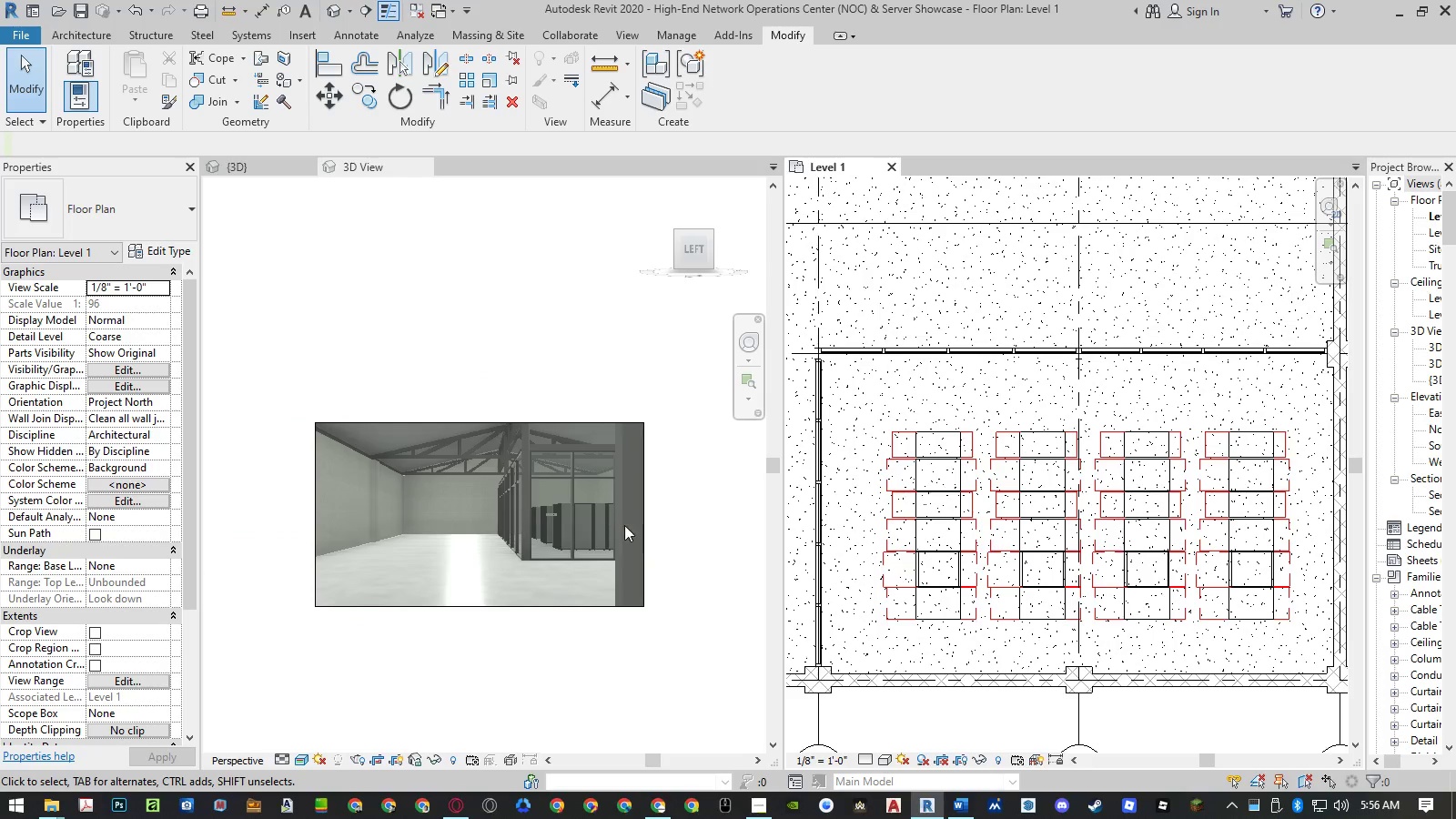 
scroll: coordinate [588, 517], scroll_direction: up, amount: 2.0
 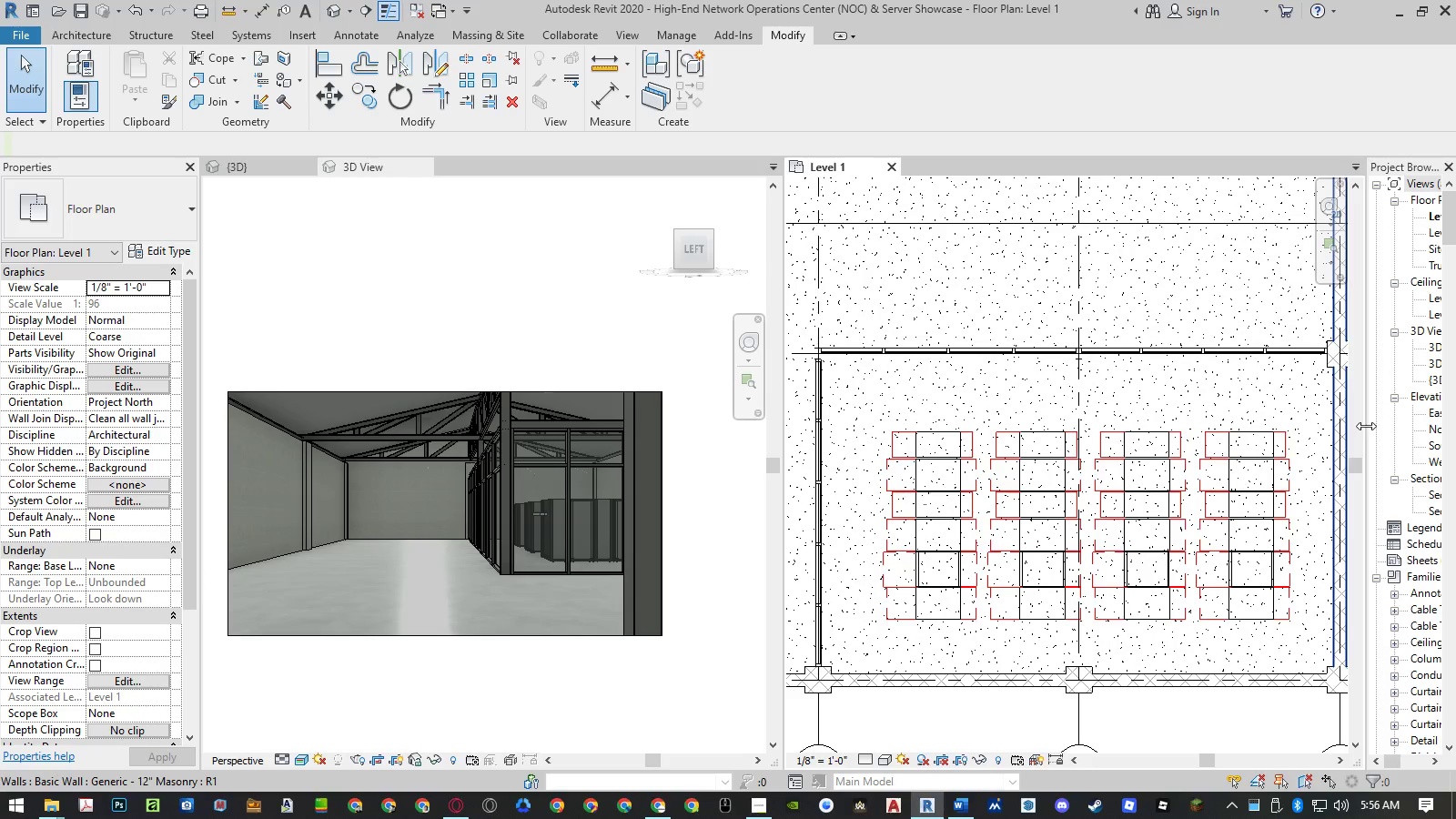 
left_click_drag(start_coordinate=[1366, 426], to_coordinate=[1281, 440])
 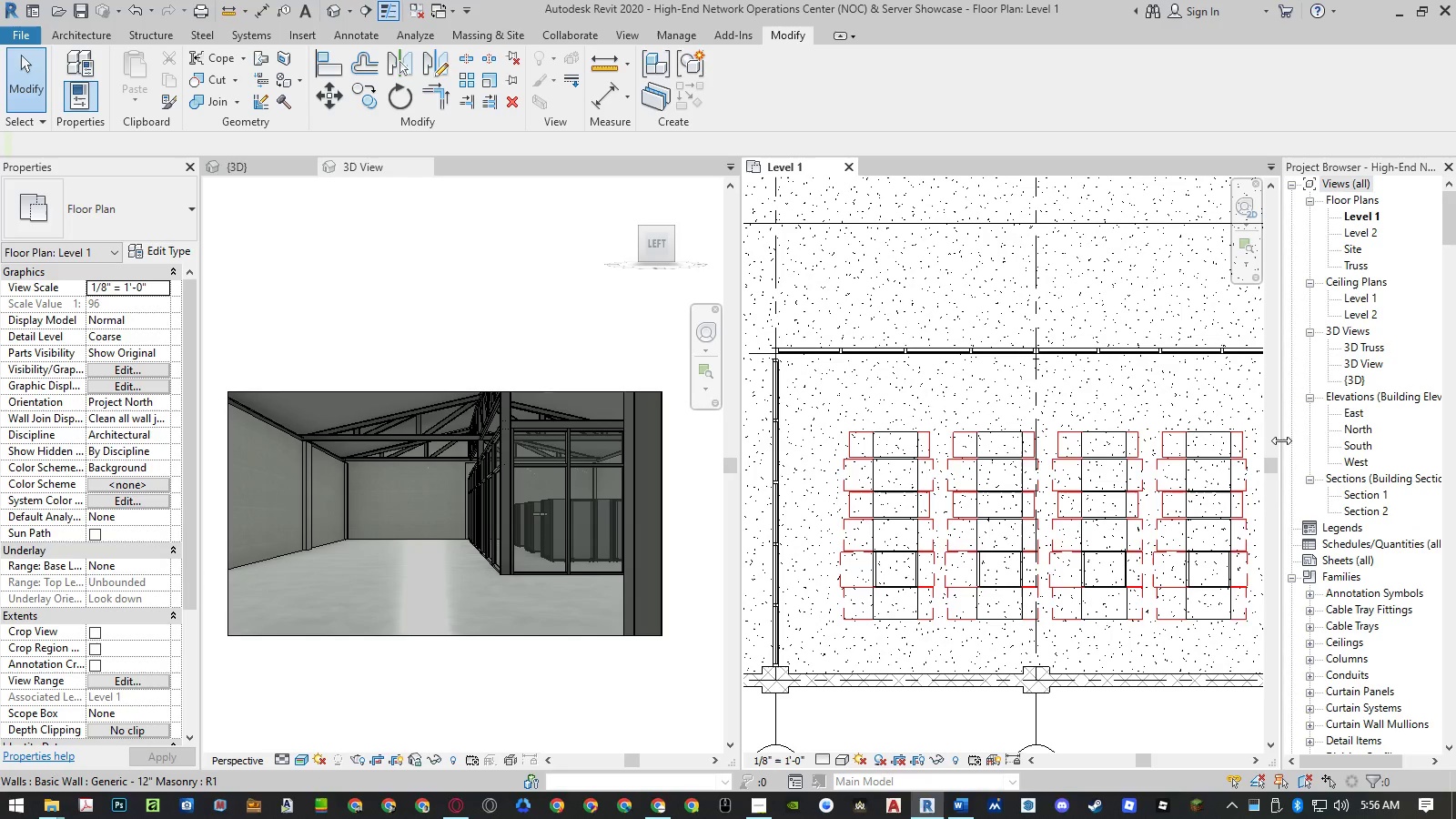 
left_click_drag(start_coordinate=[1281, 440], to_coordinate=[1239, 448])
 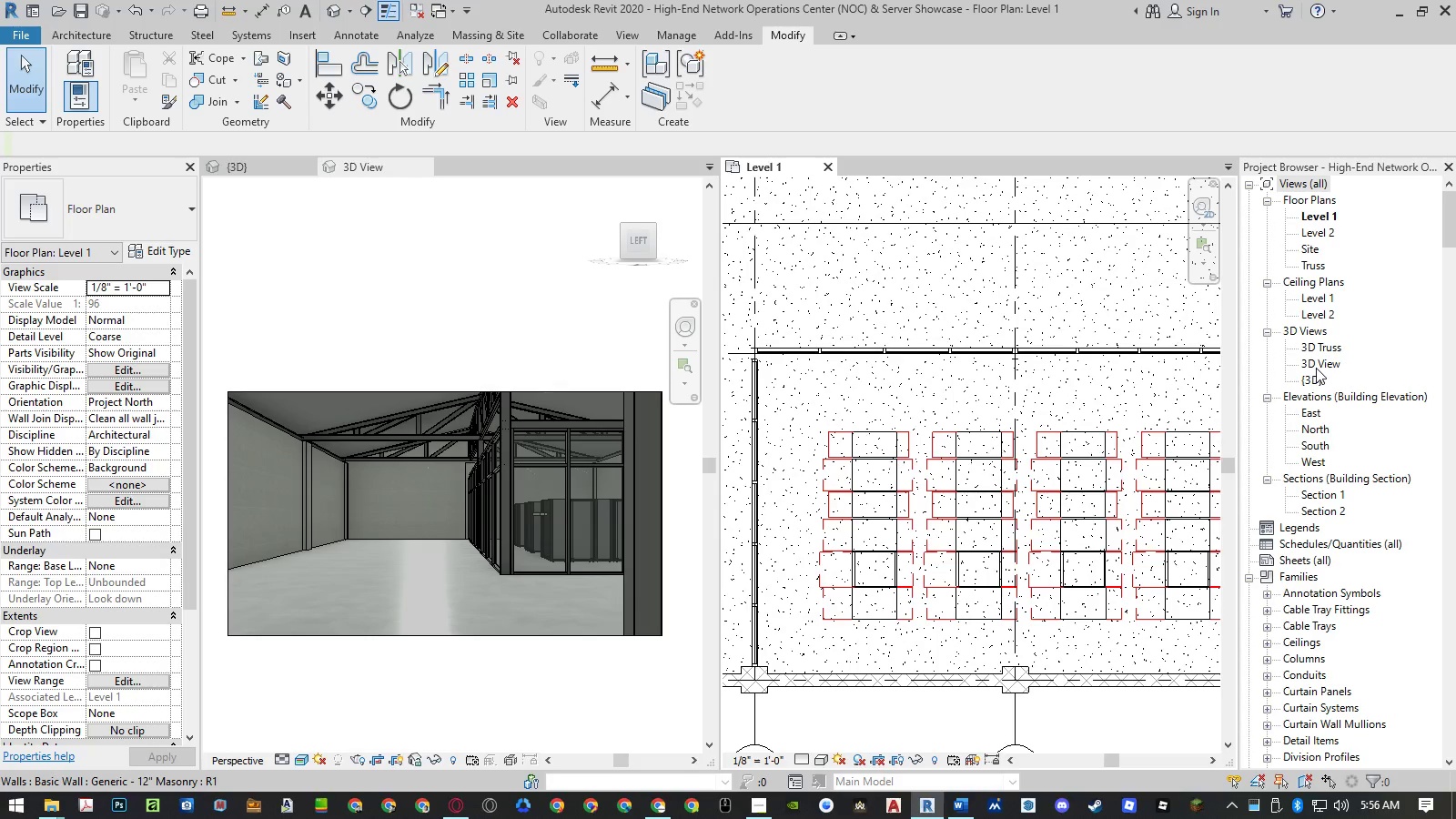 
left_click([1316, 368])
 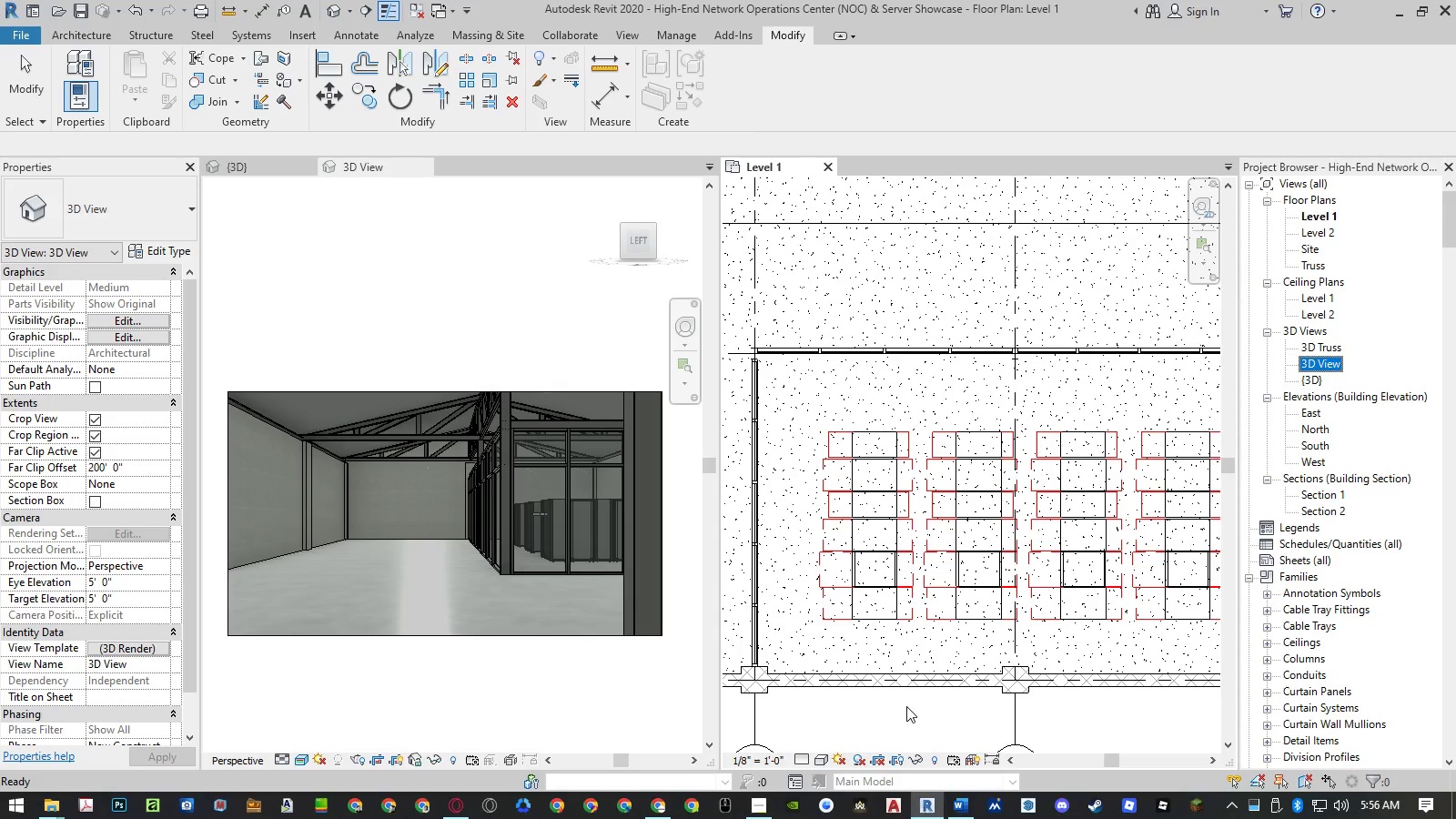 
wait(5.83)
 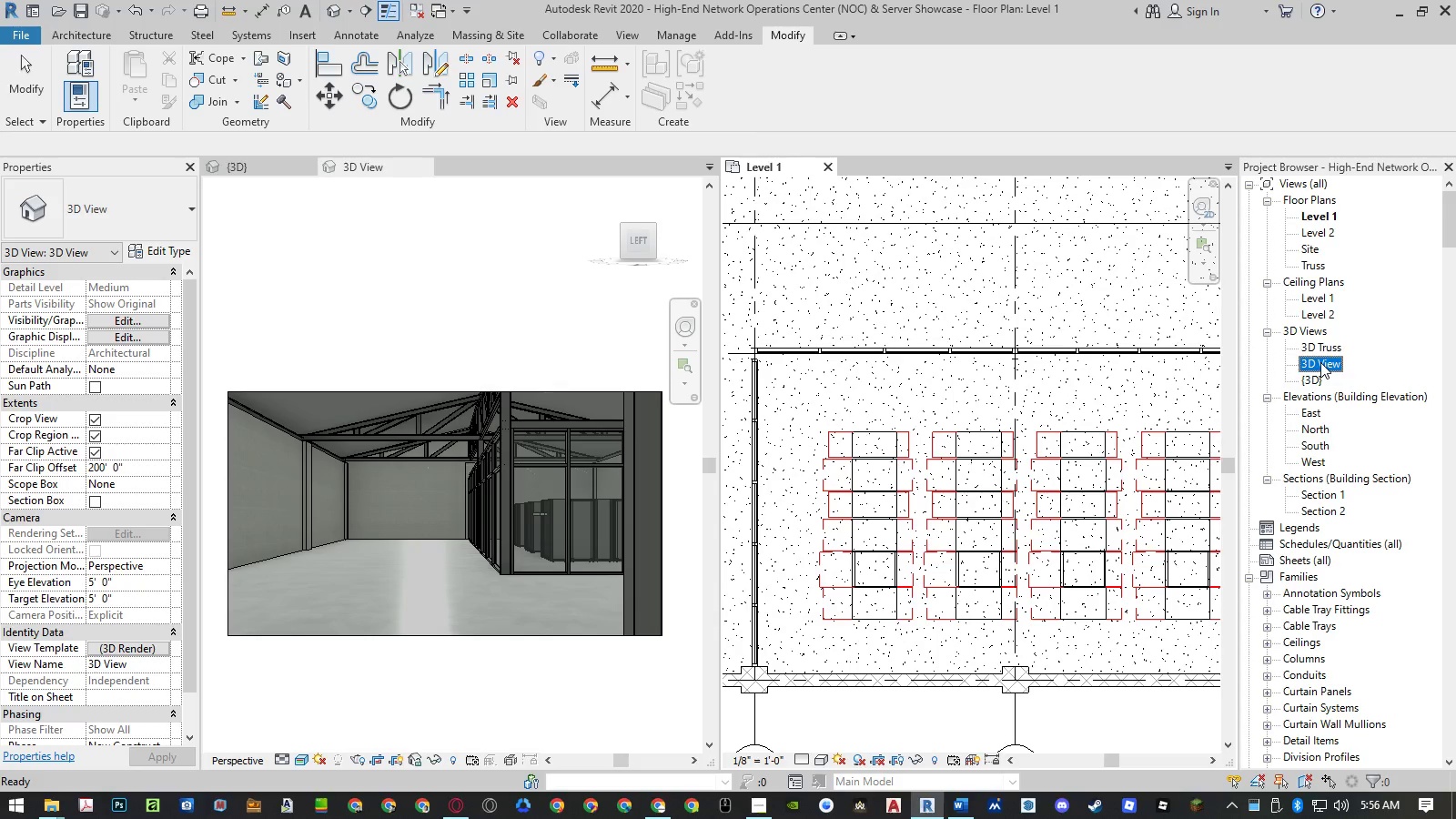 
right_click([1309, 360])
 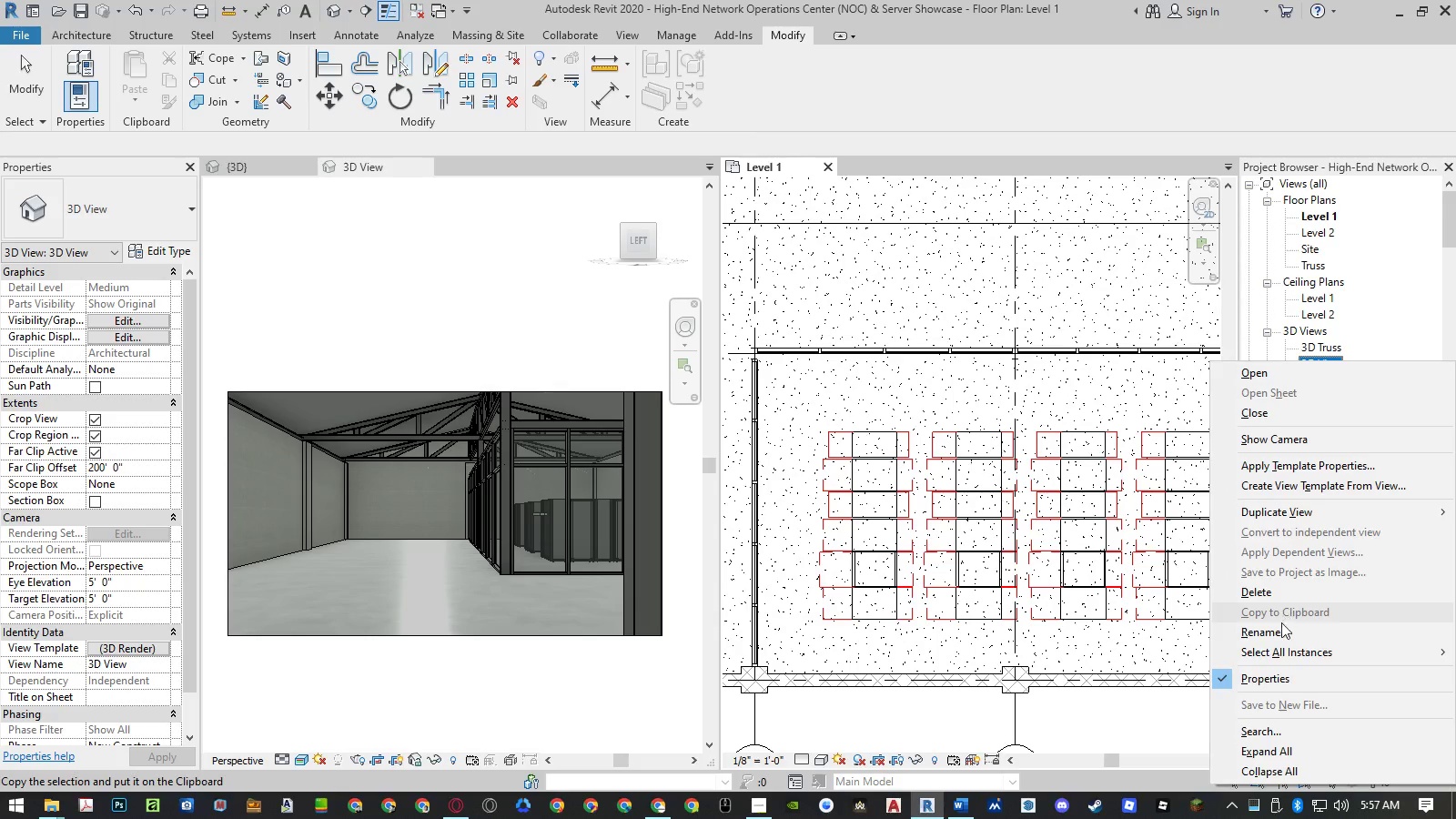 
left_click([1289, 519])
 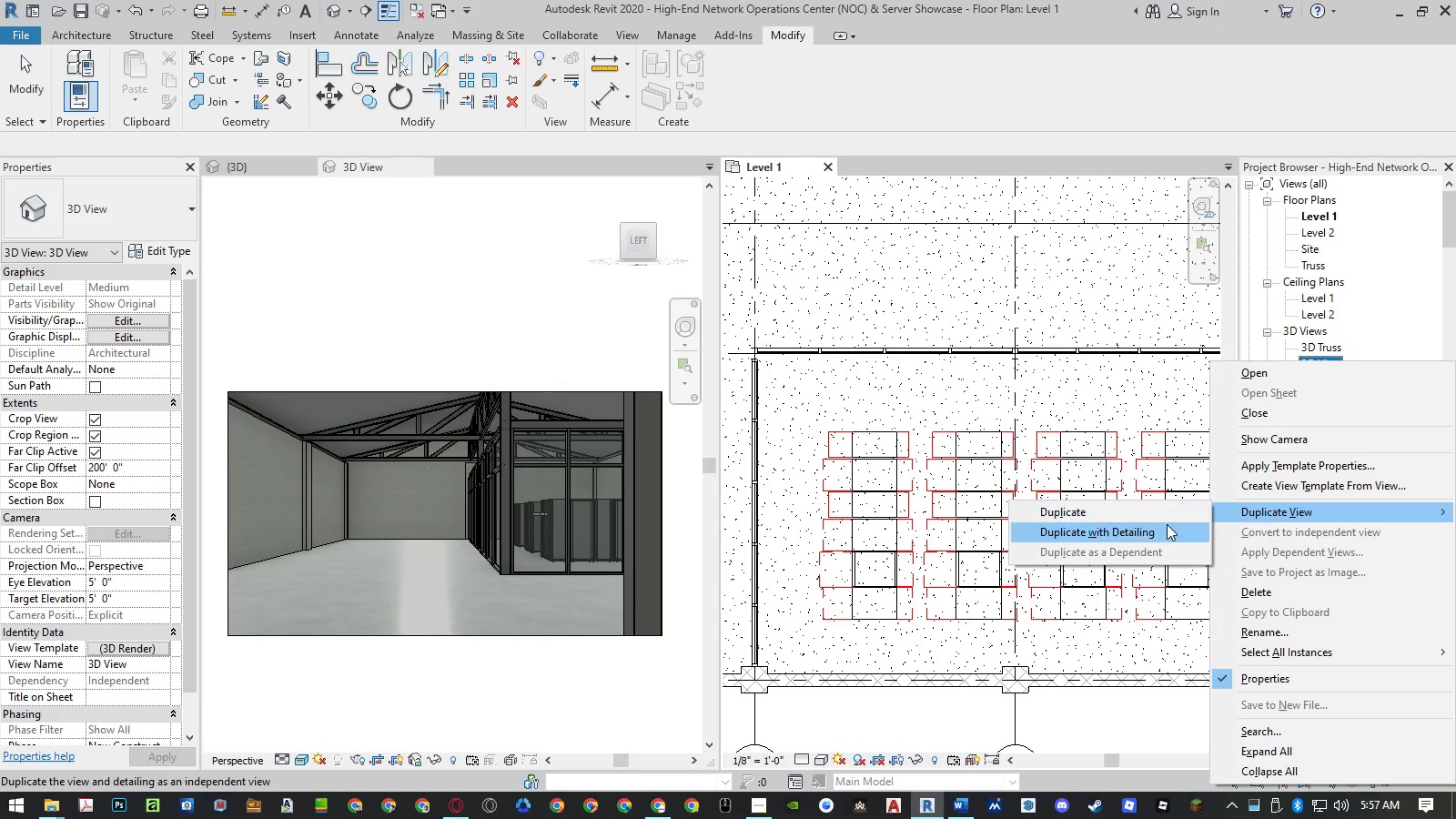 
left_click([1167, 524])
 